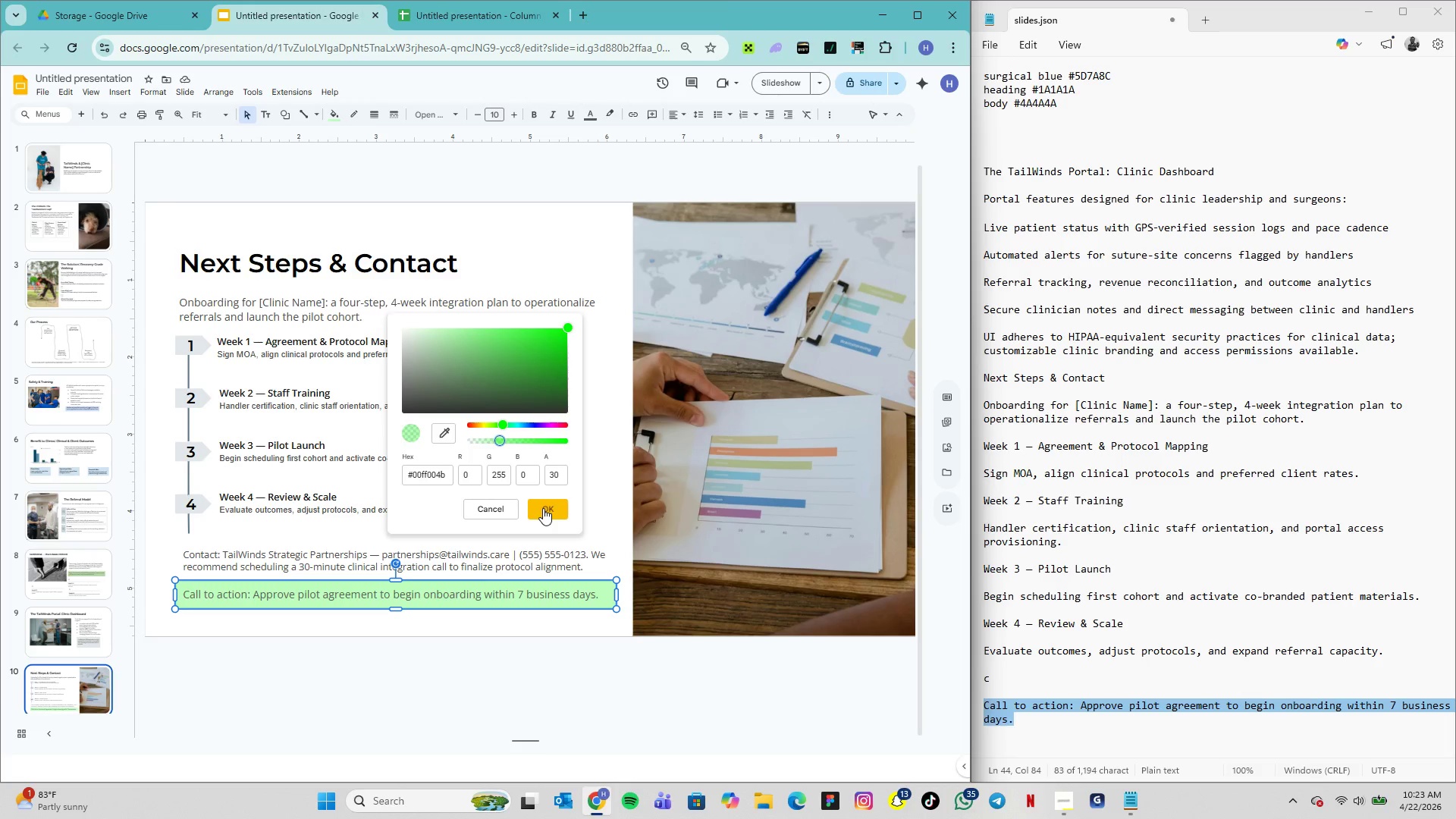 
left_click([544, 508])
 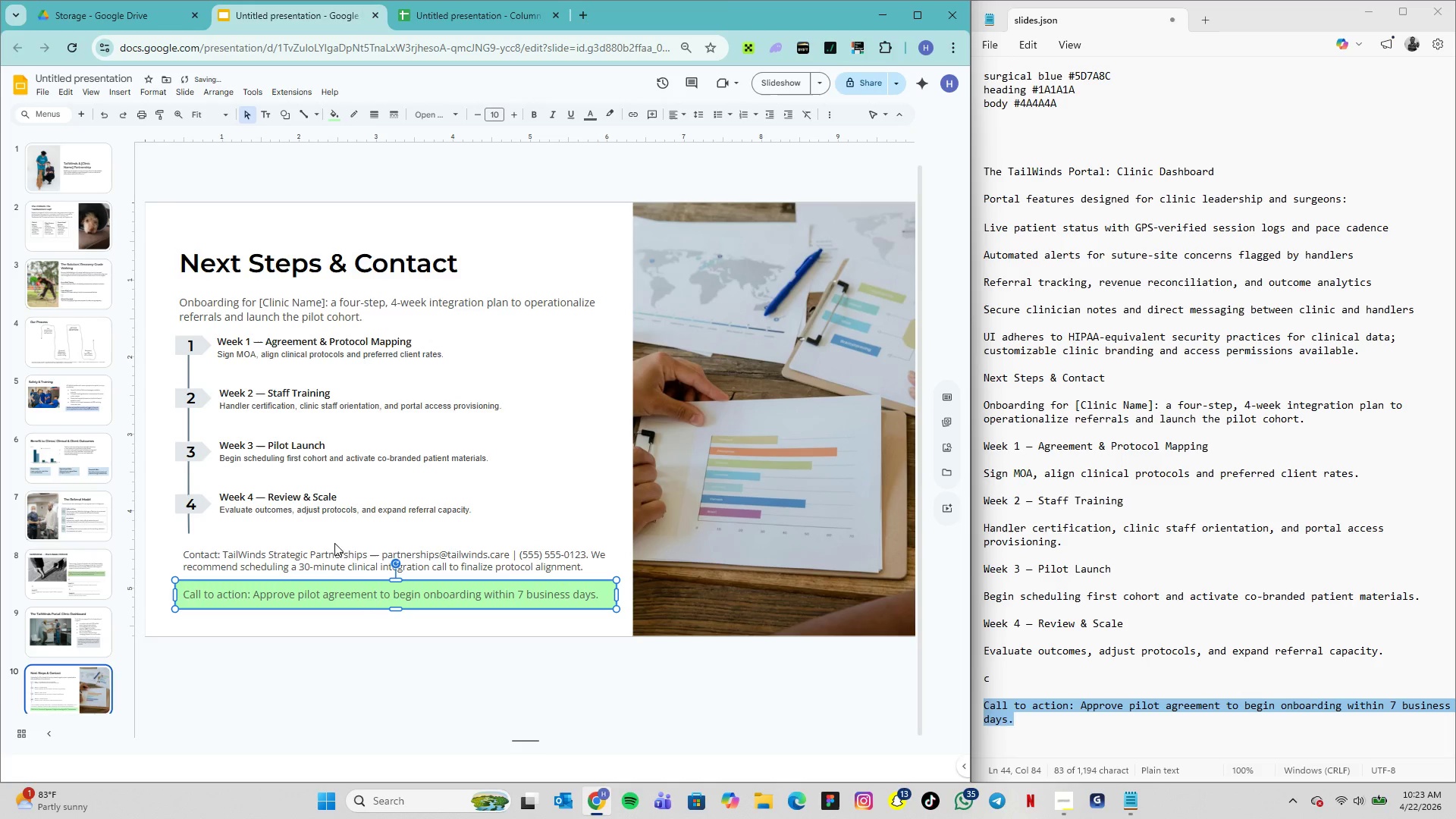 
left_click([379, 619])
 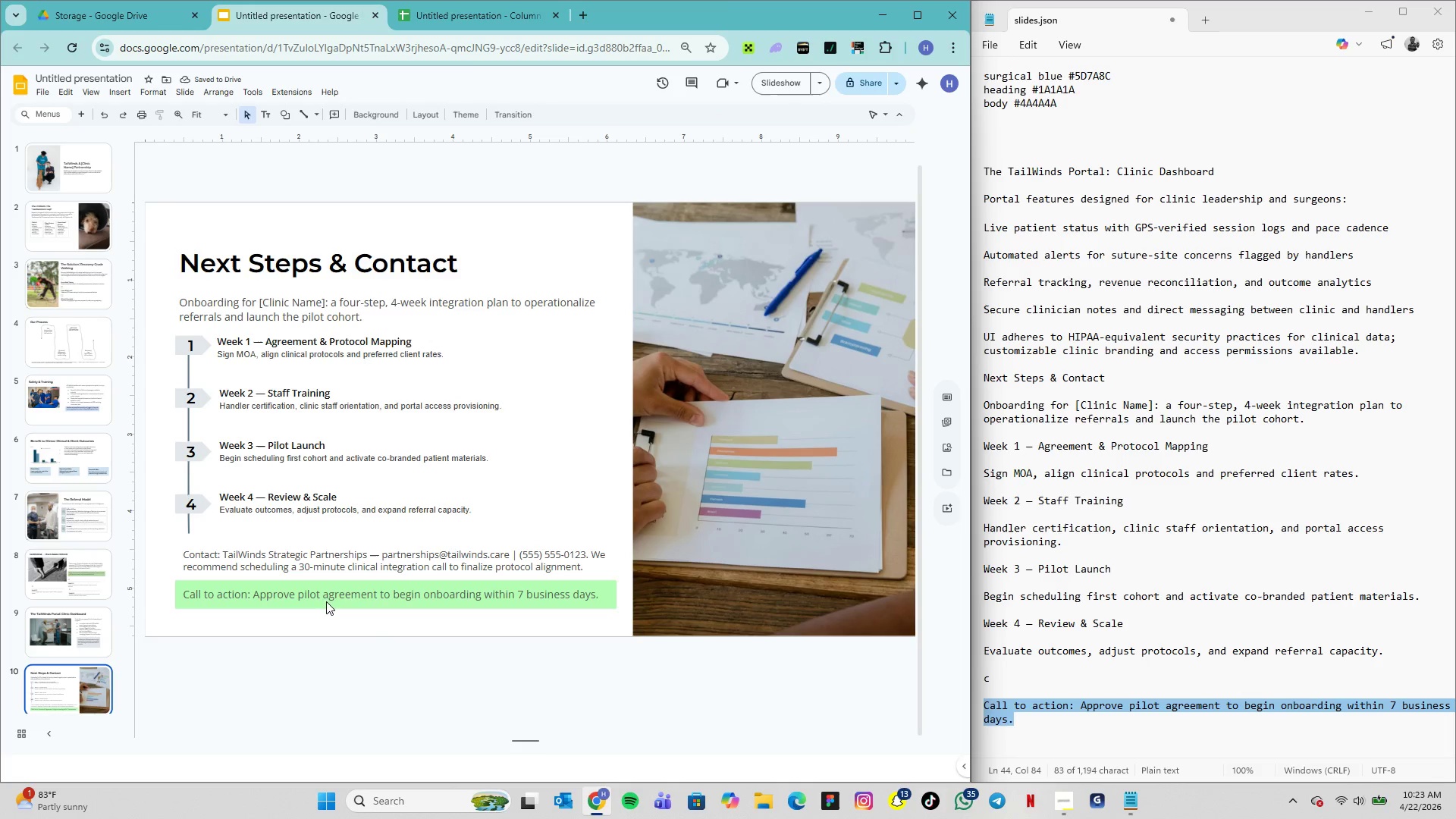 
left_click([326, 600])
 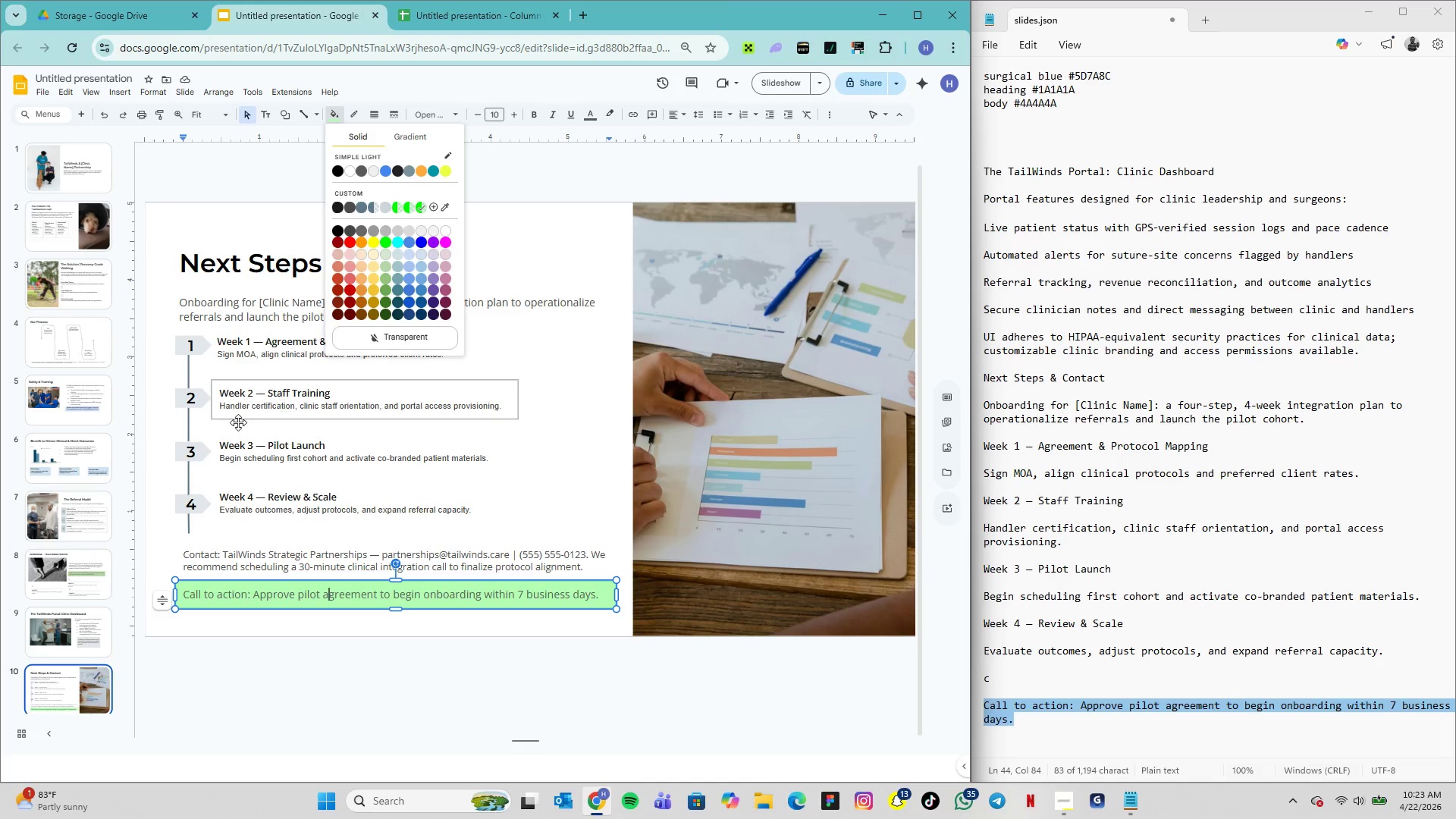 
wait(6.05)
 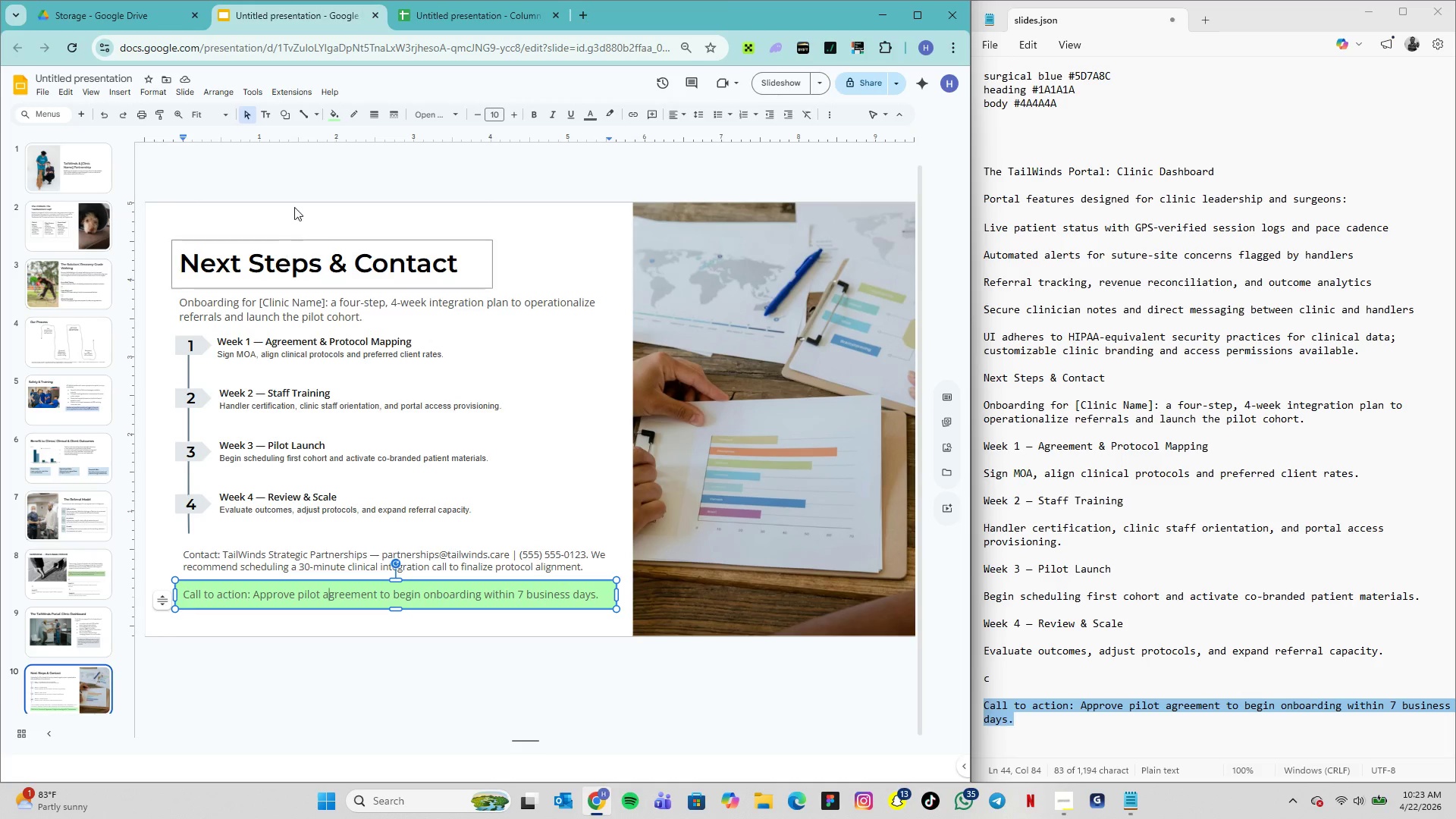 
left_click([83, 639])
 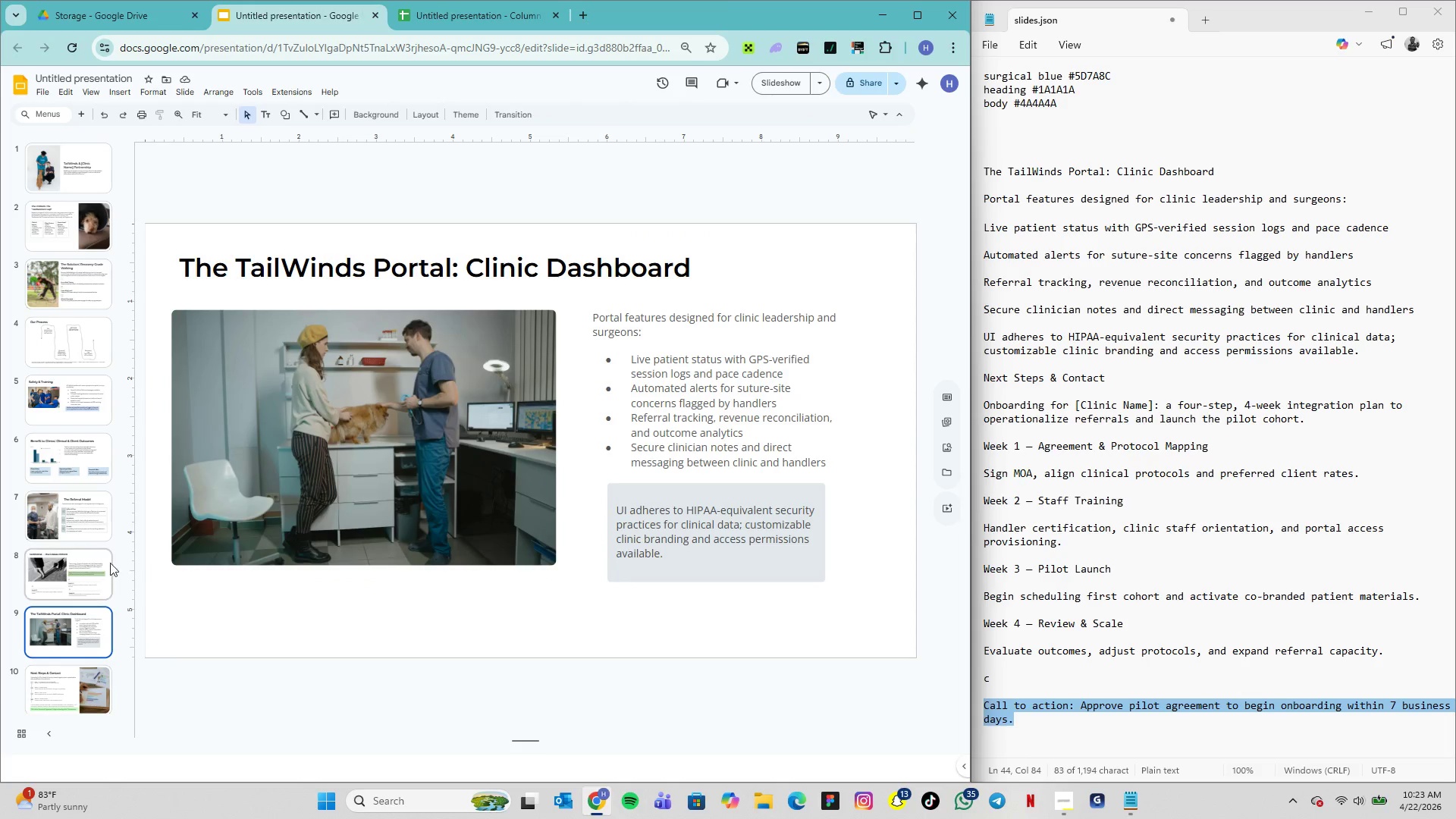 
left_click([108, 563])
 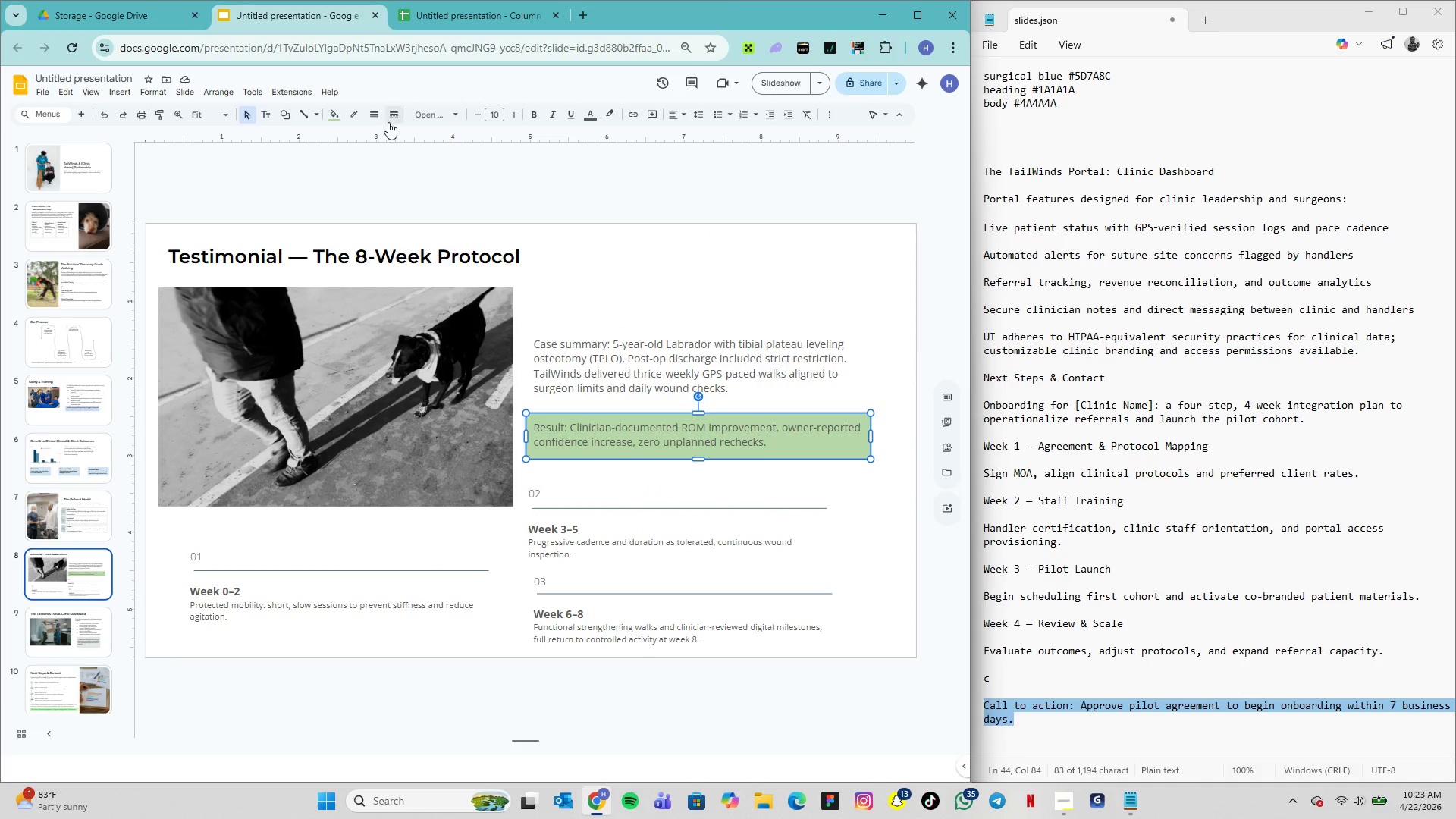 
left_click([337, 116])
 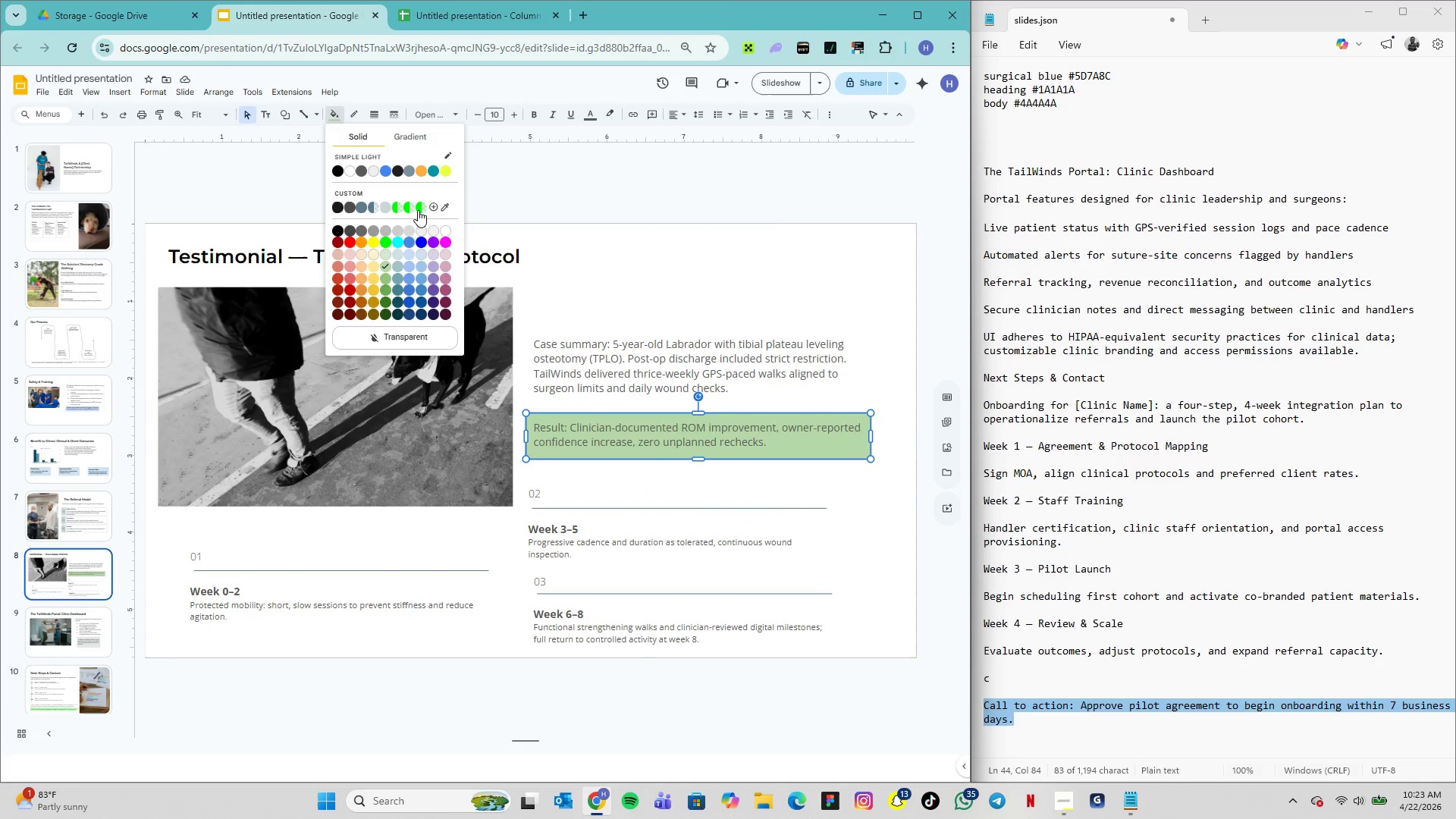 
left_click([419, 209])
 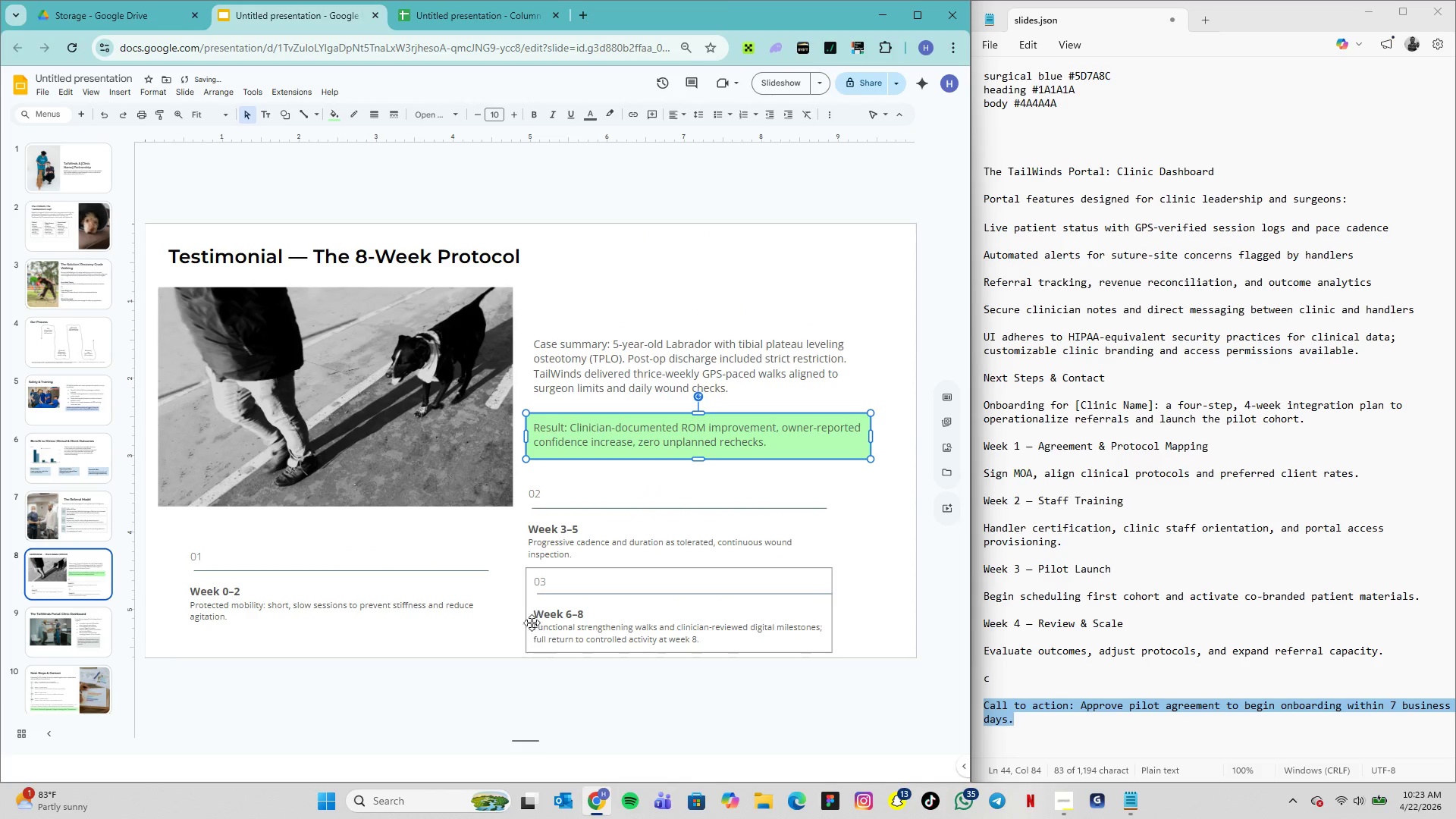 
left_click([513, 617])
 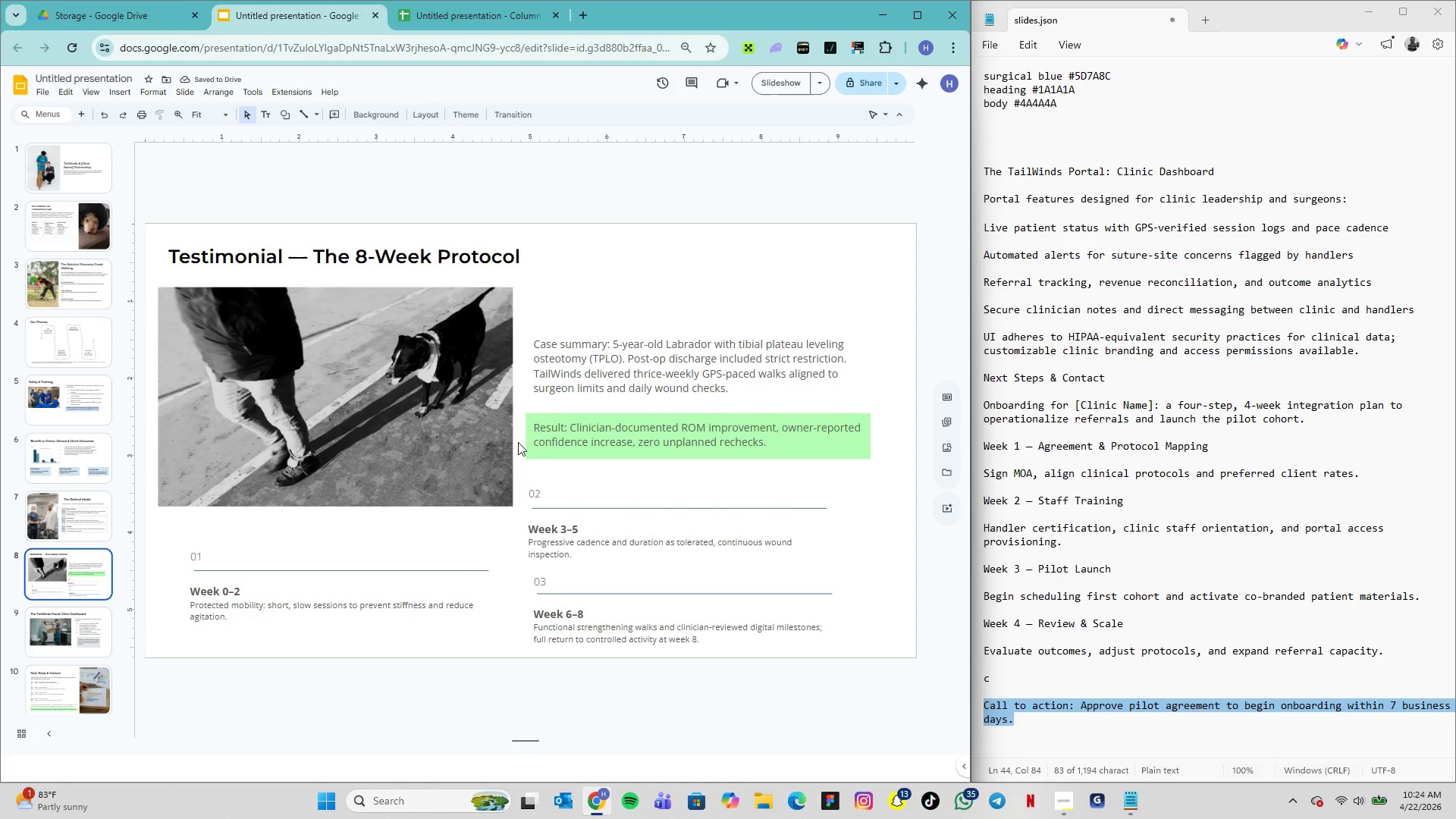 
left_click([531, 449])
 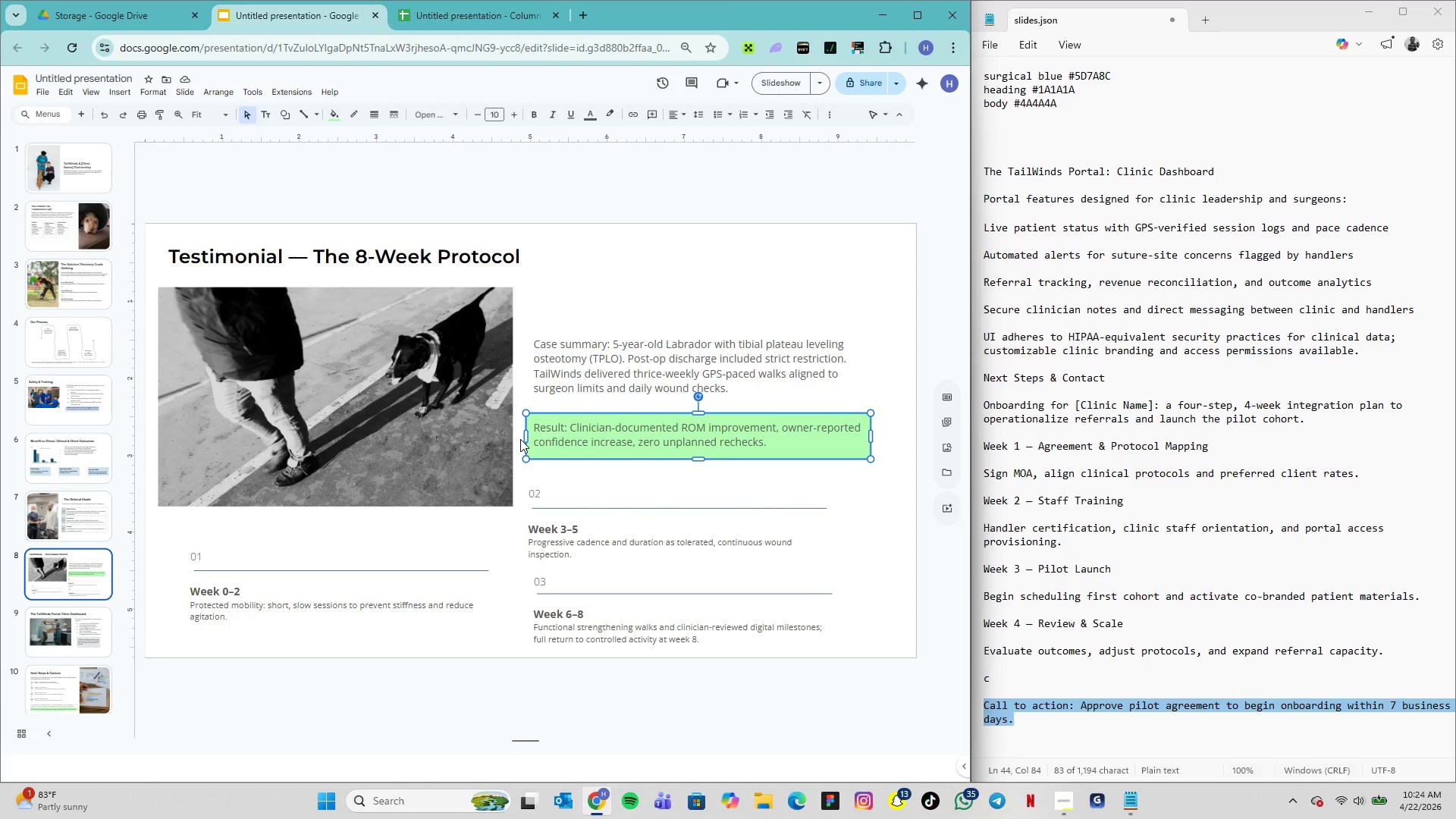 
wait(6.42)
 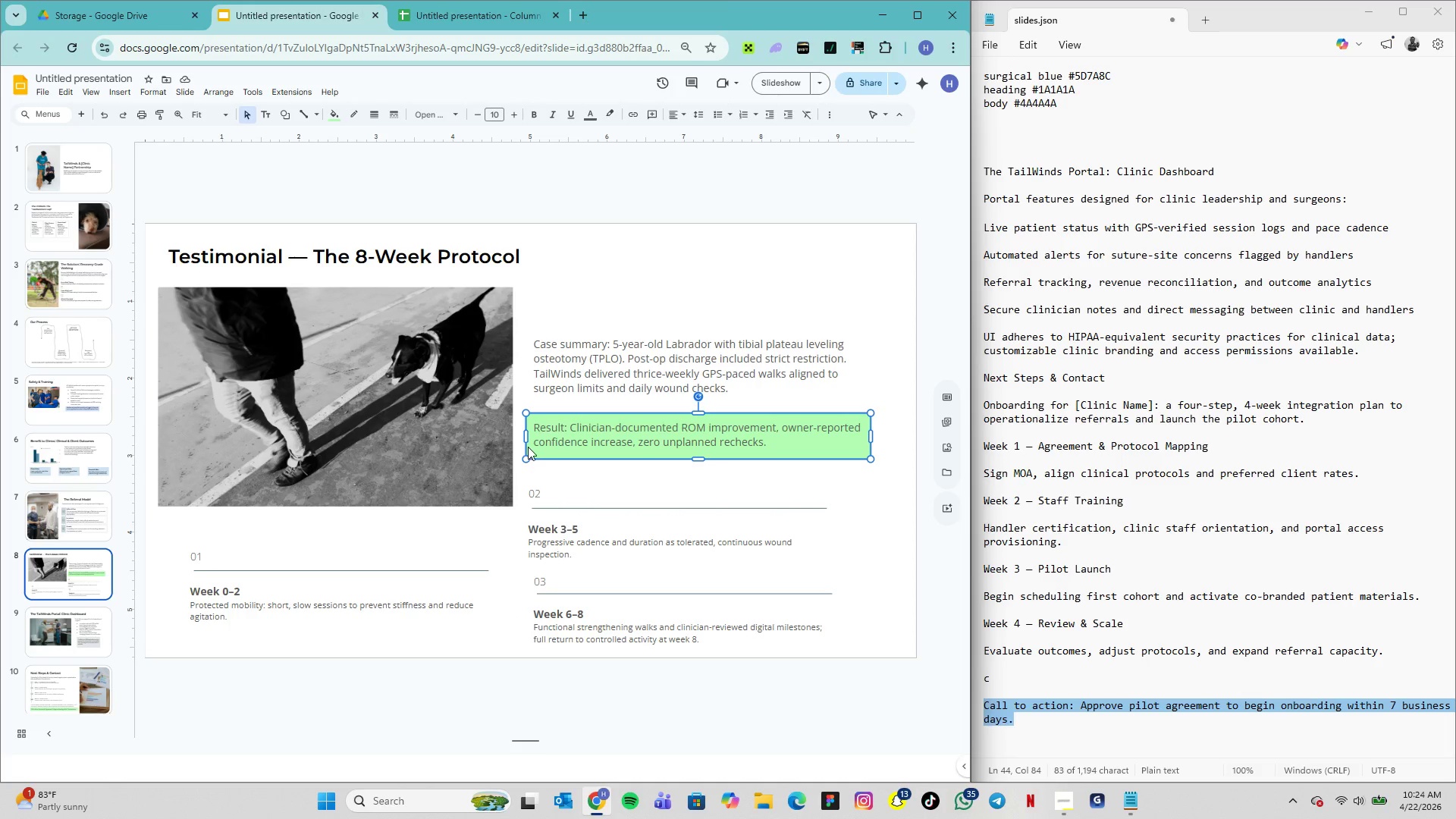 
left_click([91, 689])
 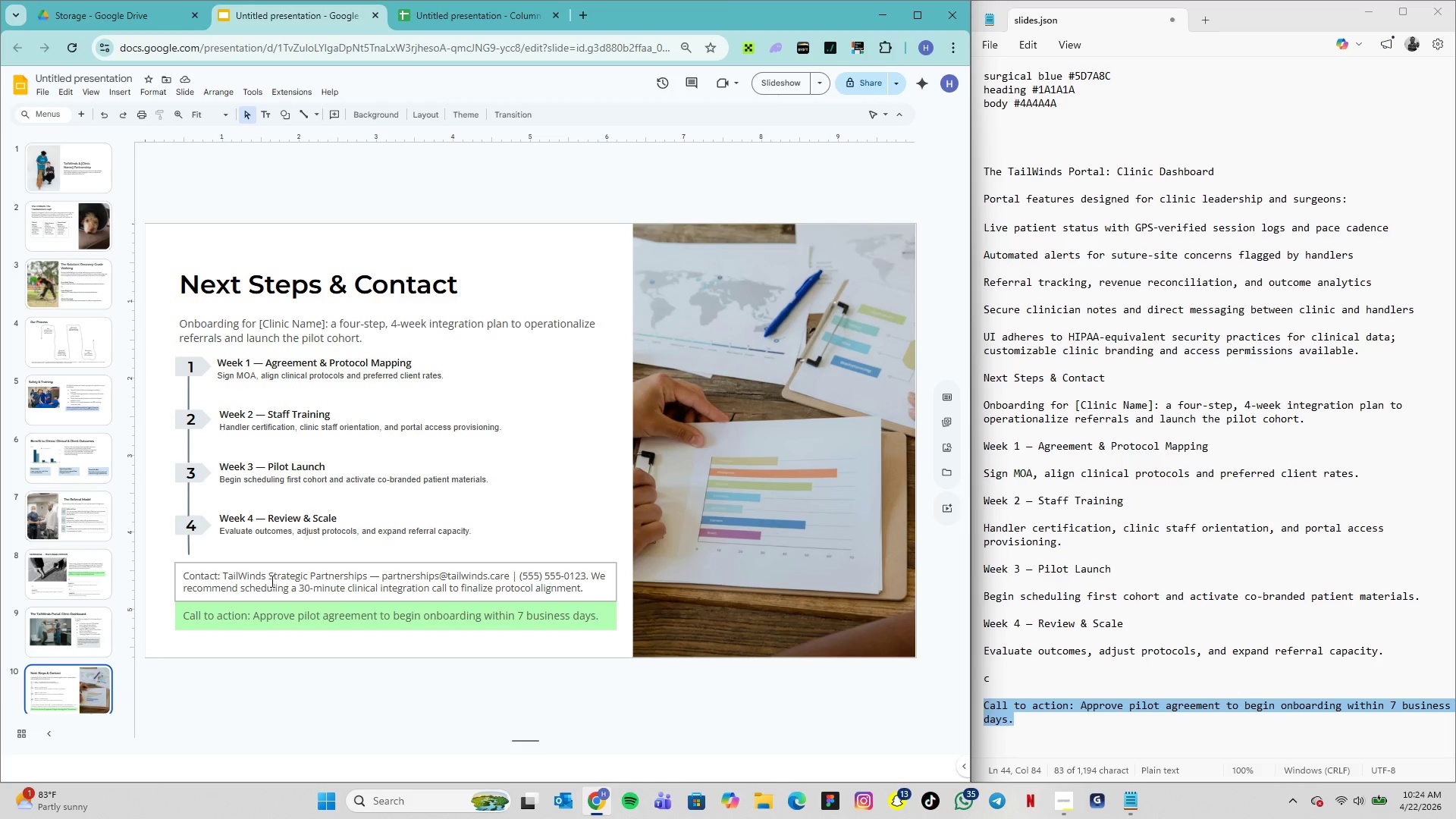 
double_click([271, 581])
 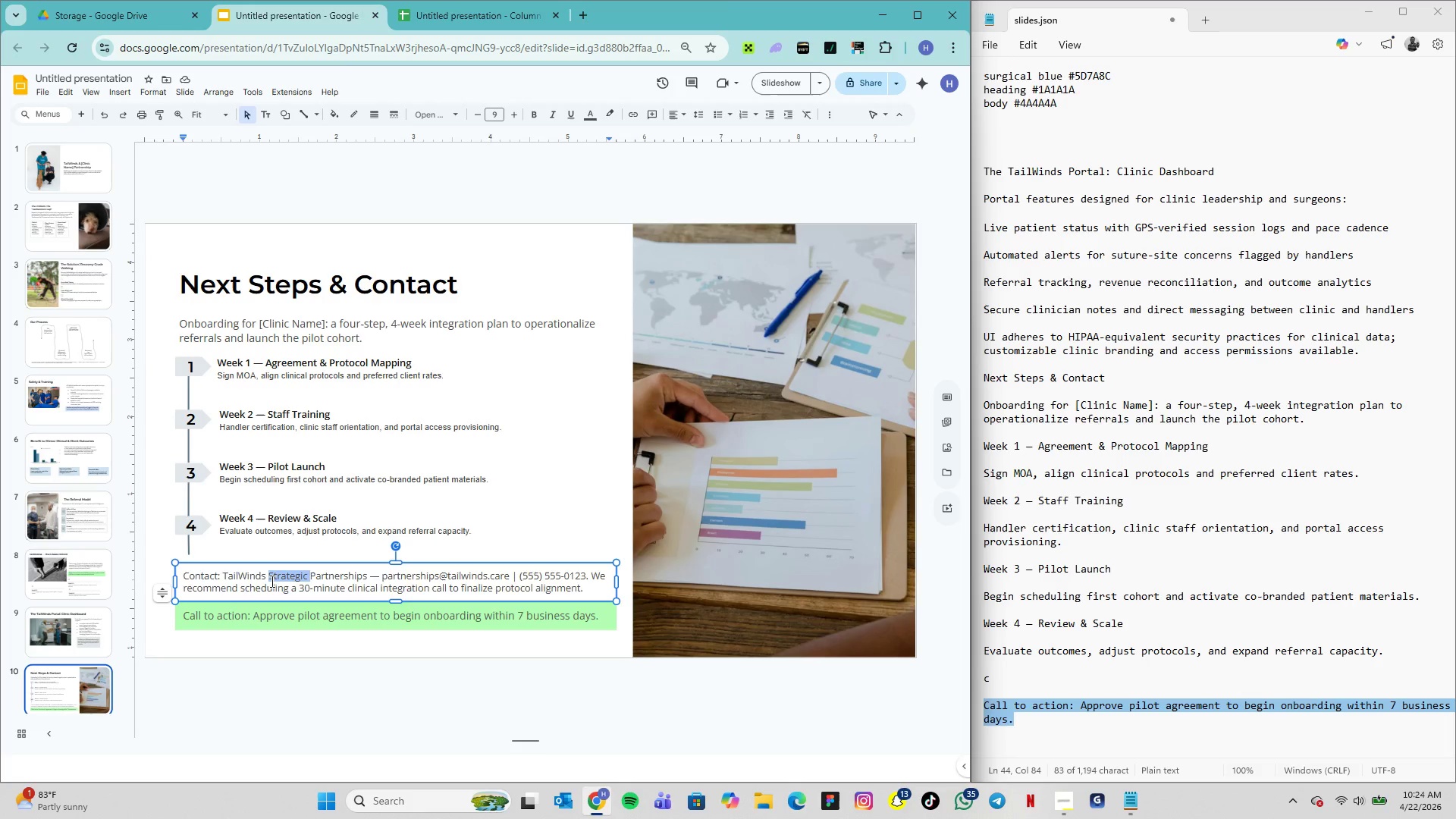 
triple_click([271, 581])
 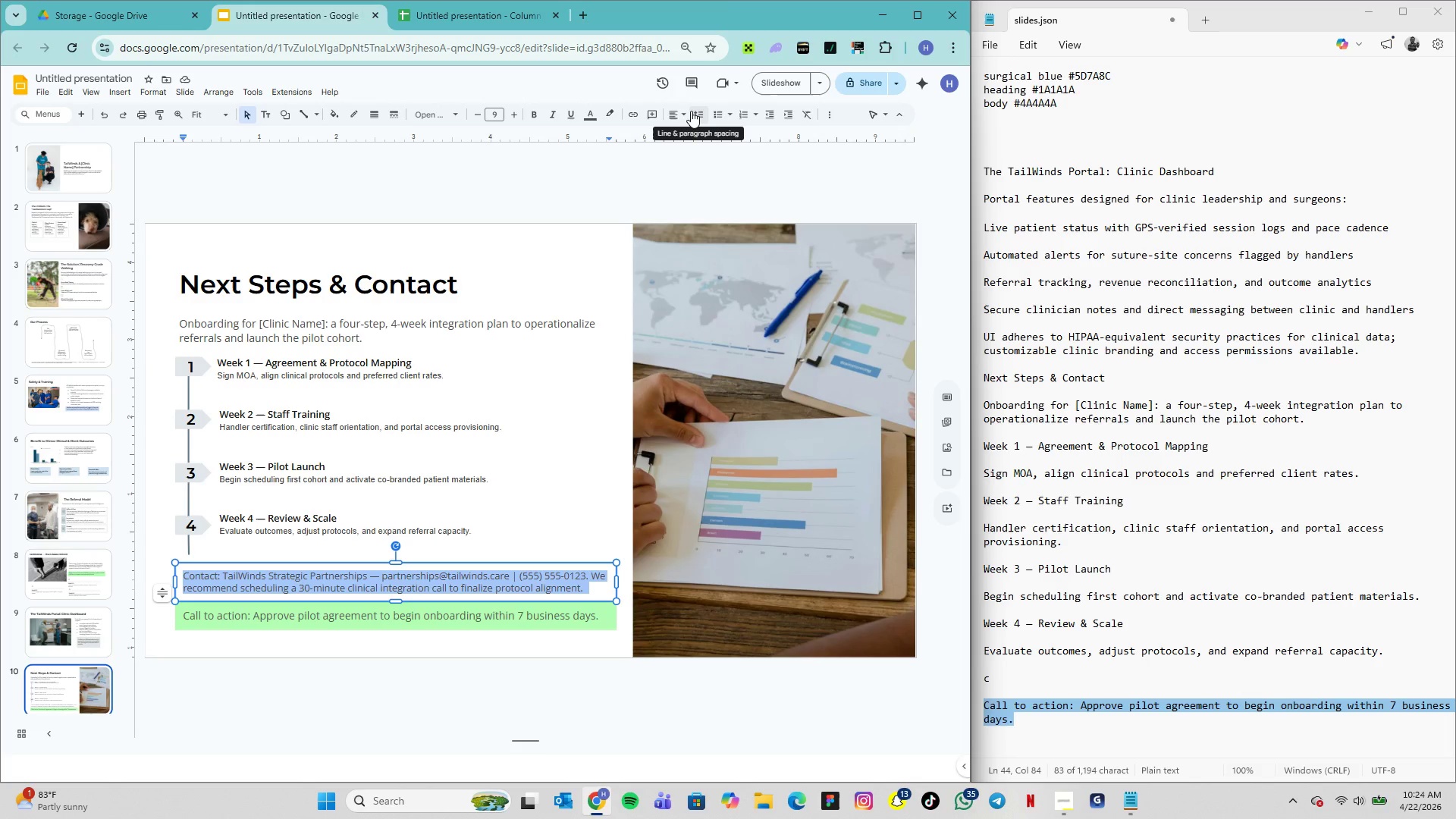 
left_click([691, 111])
 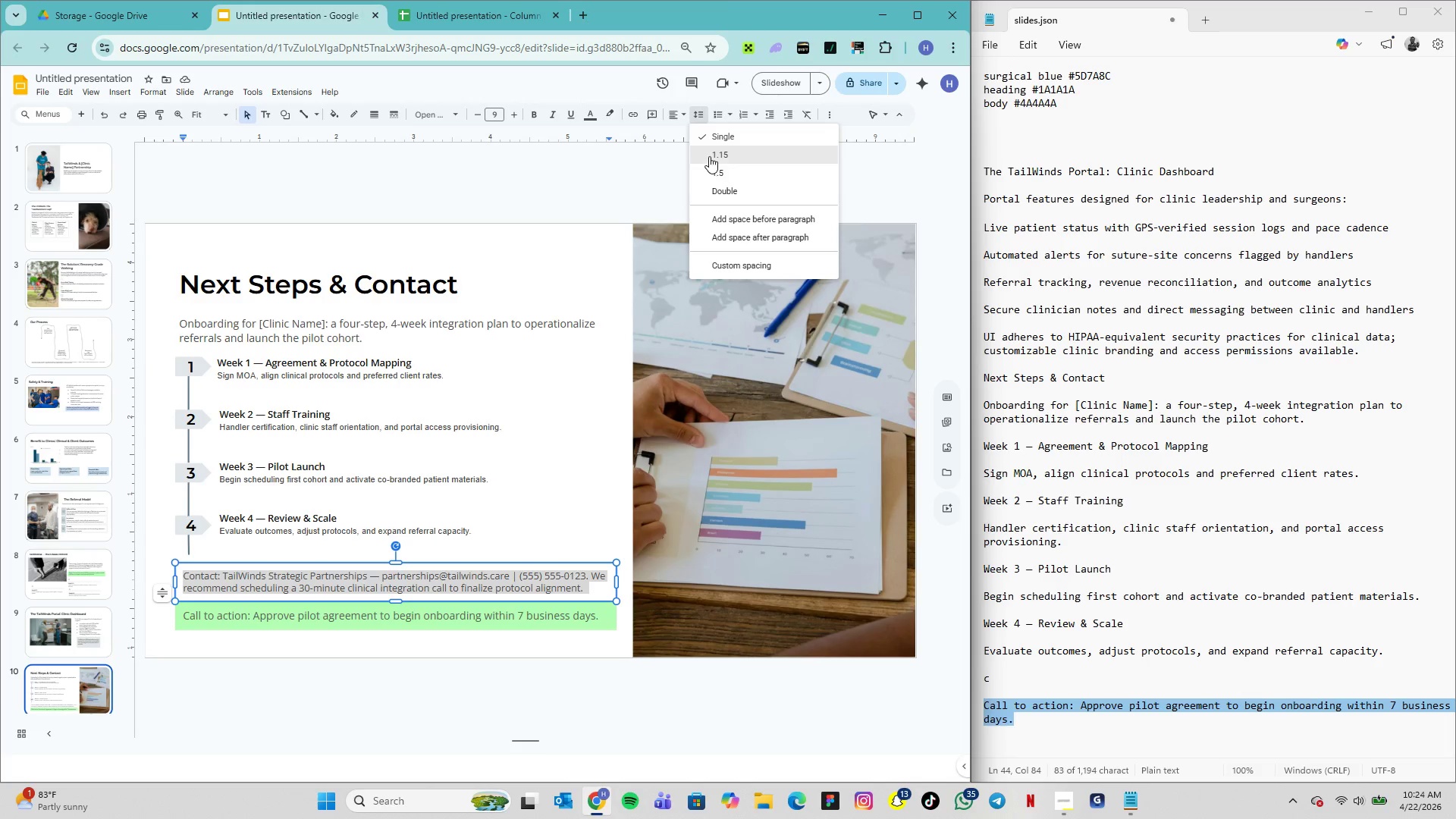 
left_click([709, 155])
 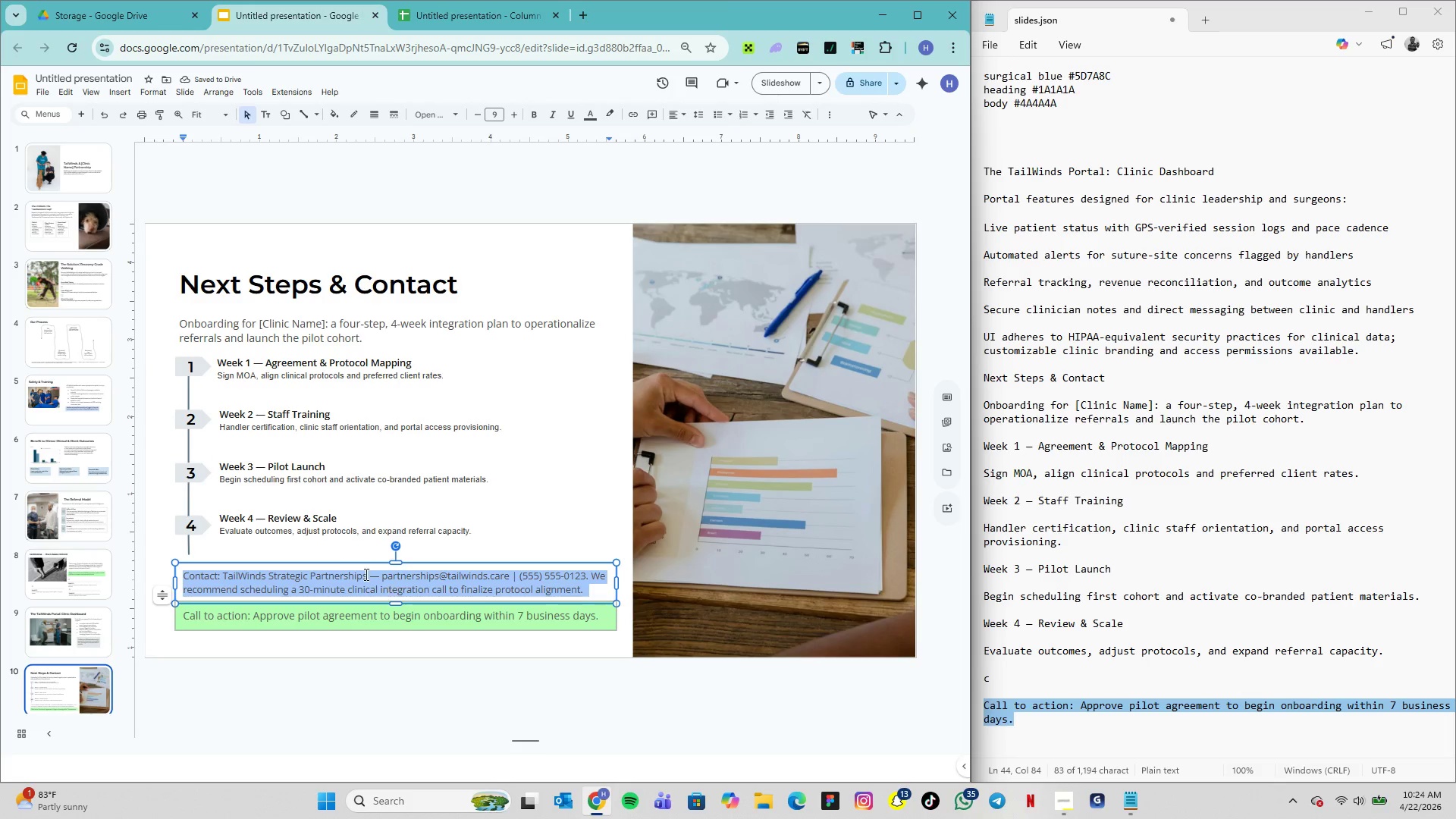 
double_click([301, 322])
 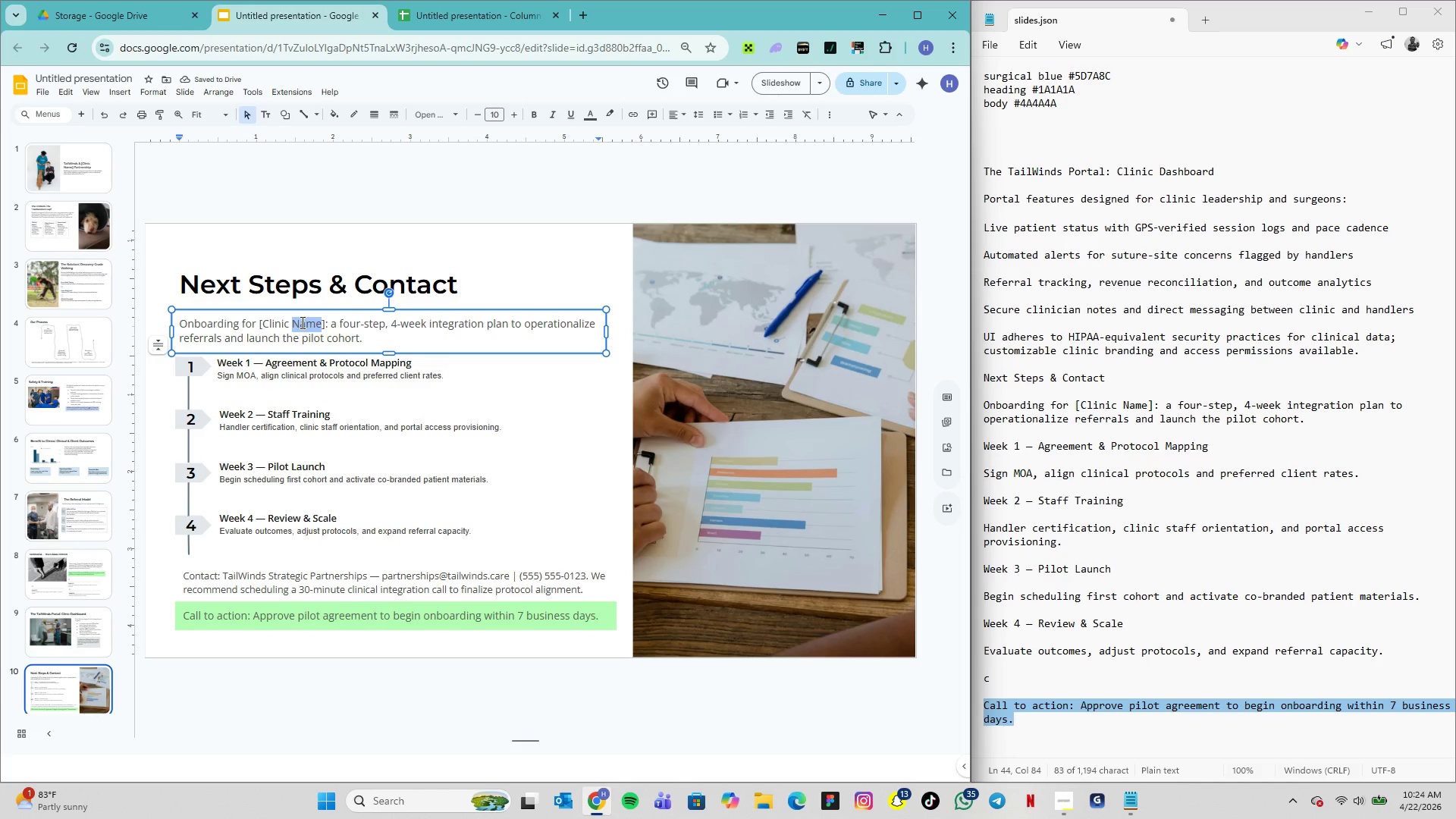 
triple_click([301, 322])
 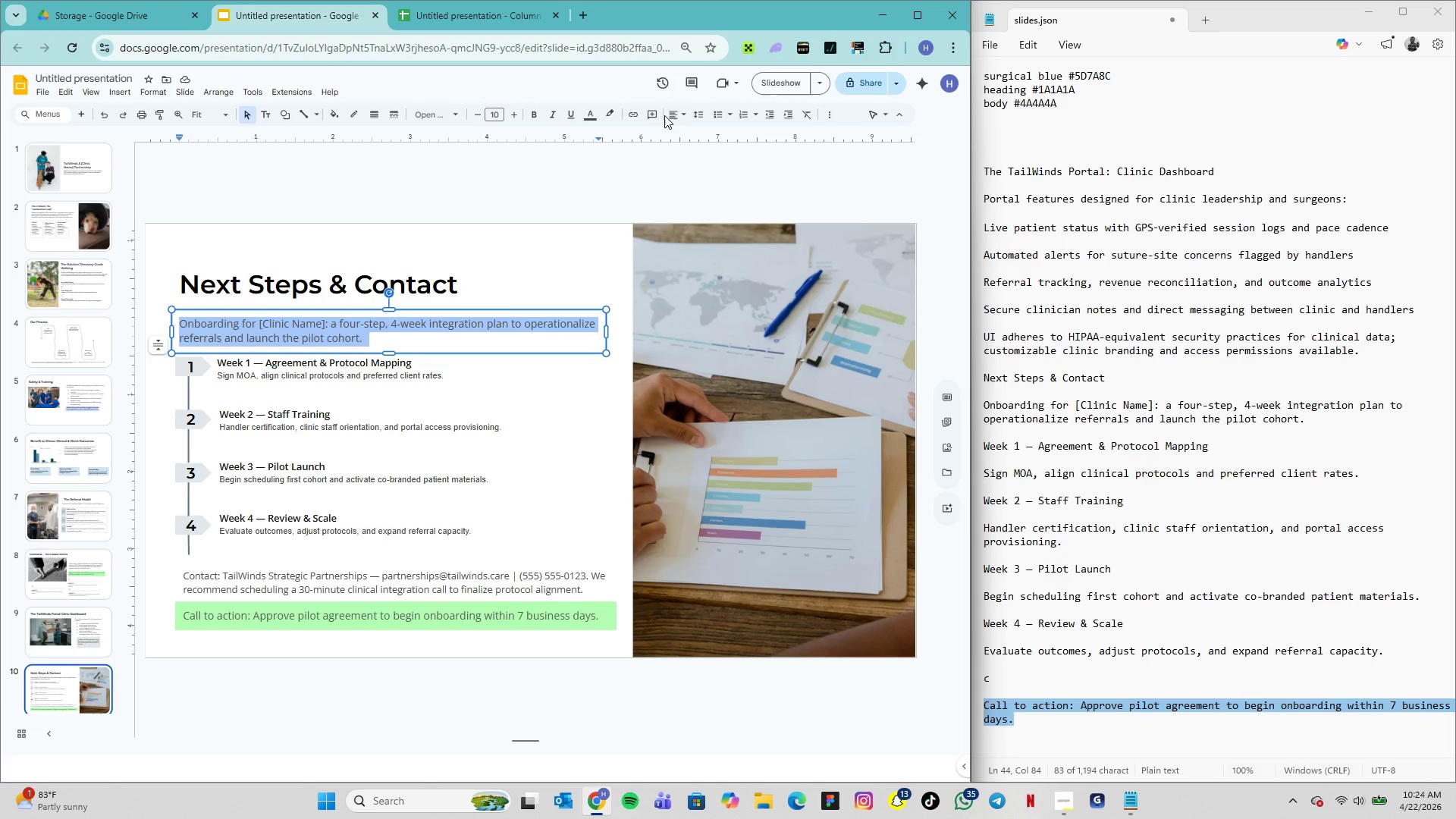 
left_click([692, 113])
 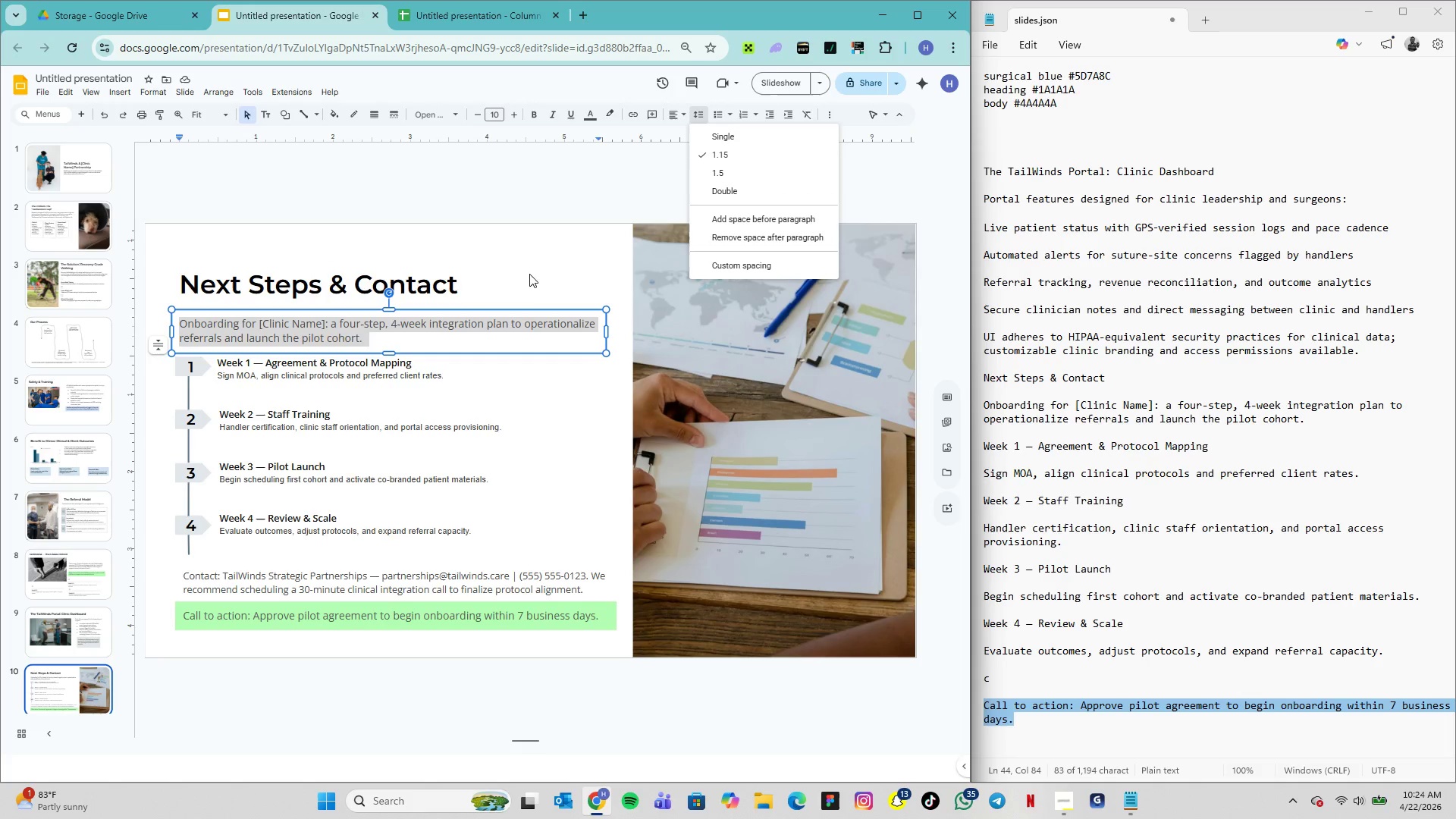 
left_click([469, 283])
 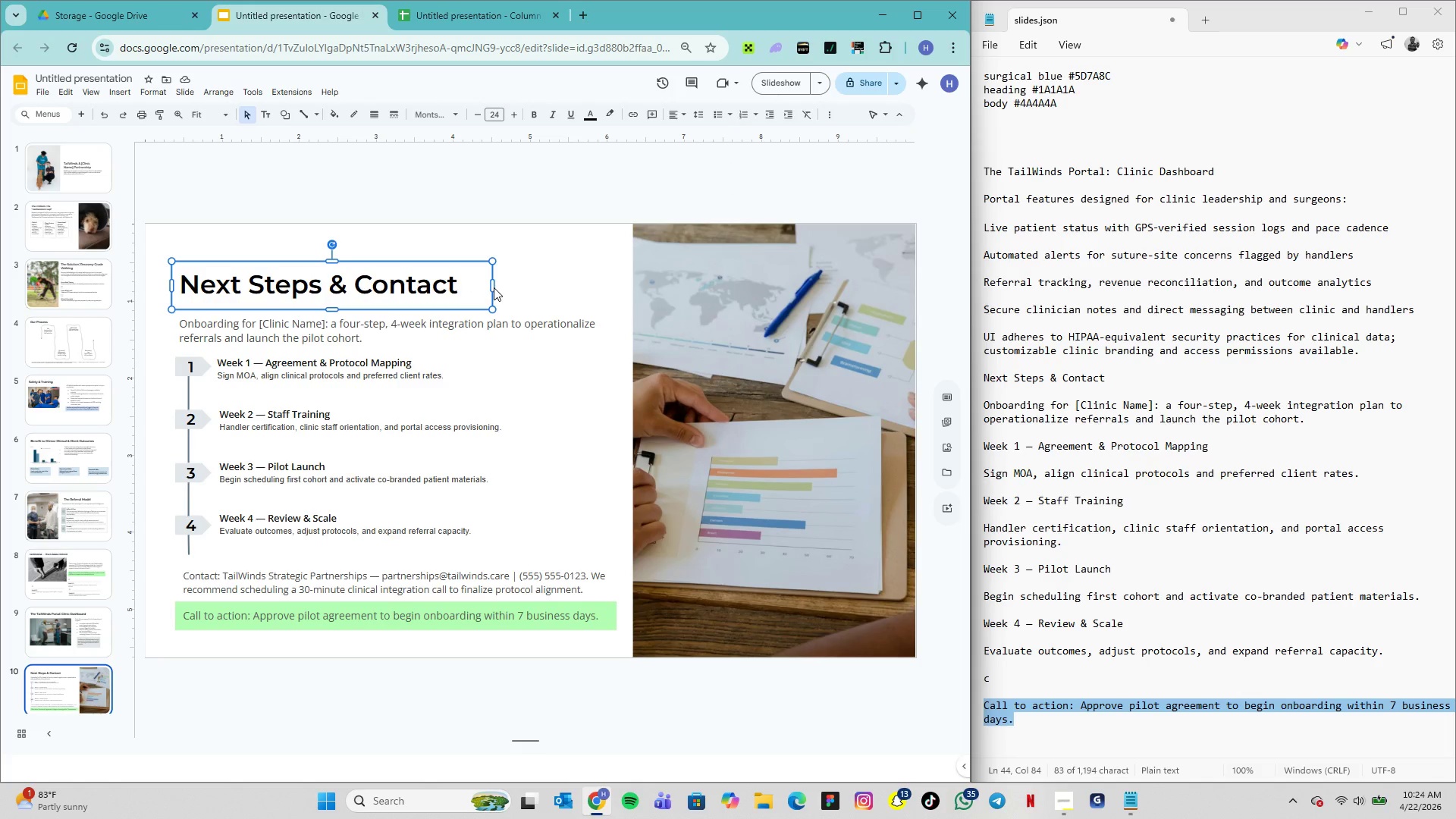 
left_click([494, 287])
 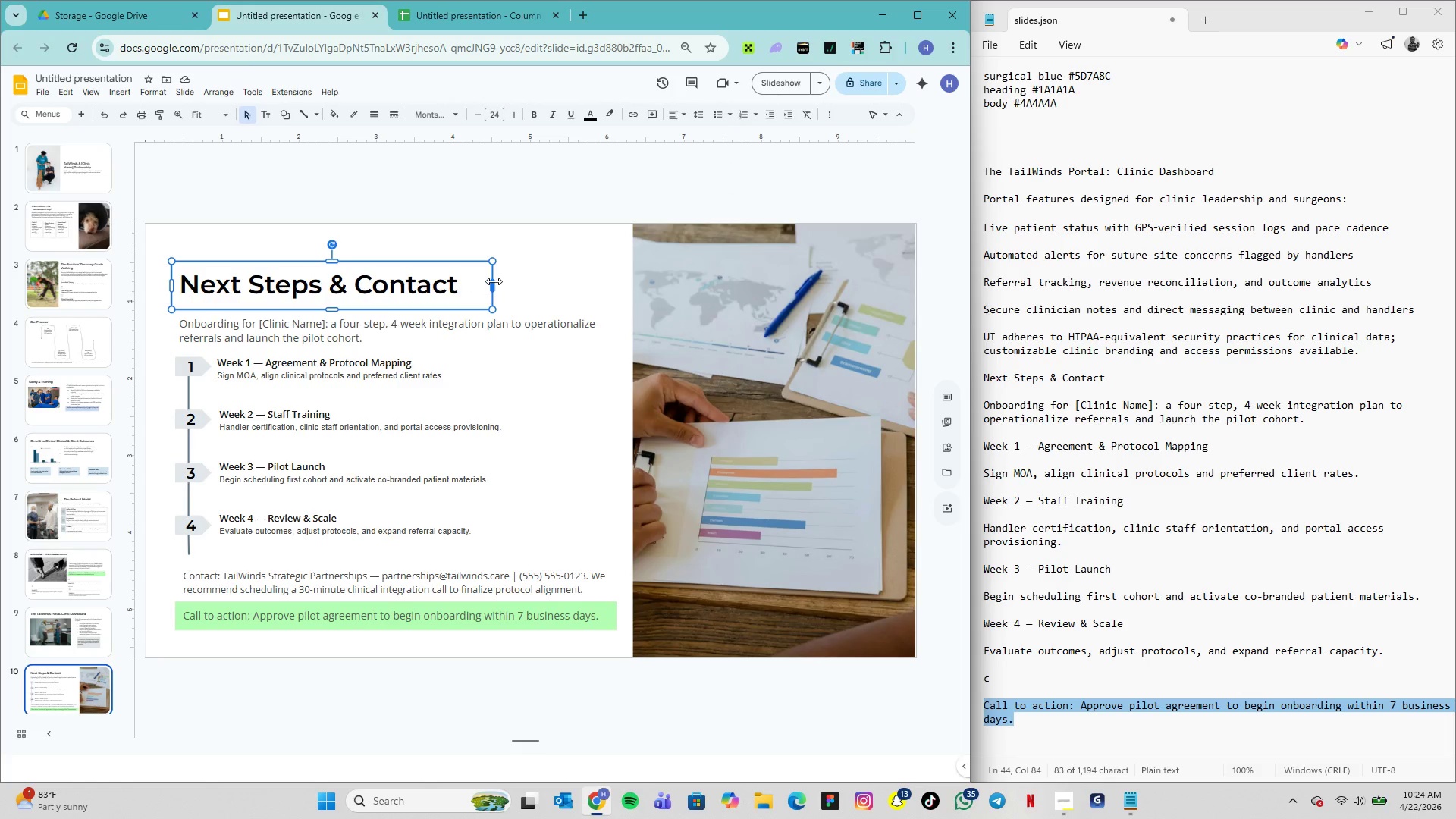 
left_click_drag(start_coordinate=[494, 281], to_coordinate=[608, 303])
 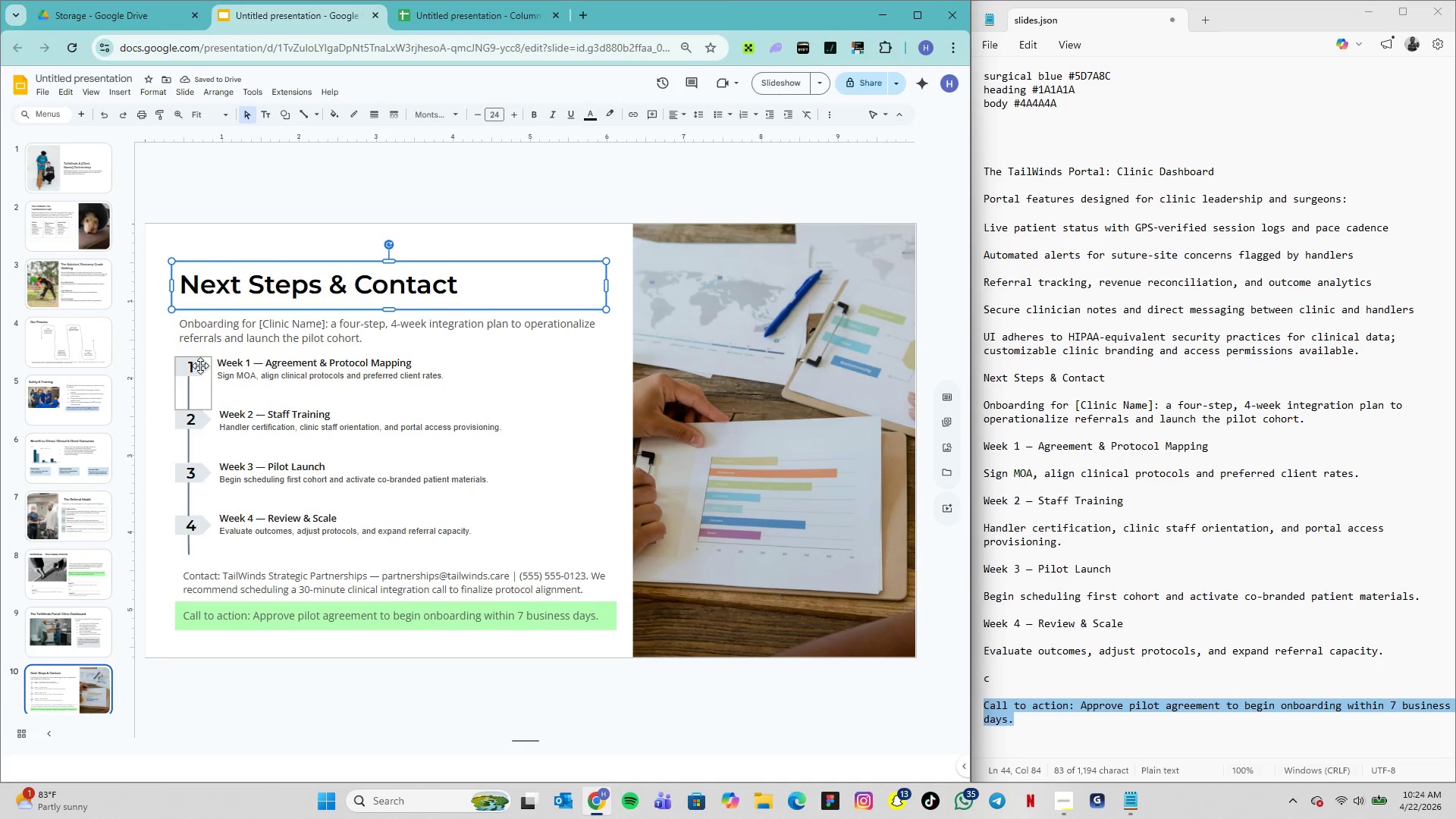 
wait(6.11)
 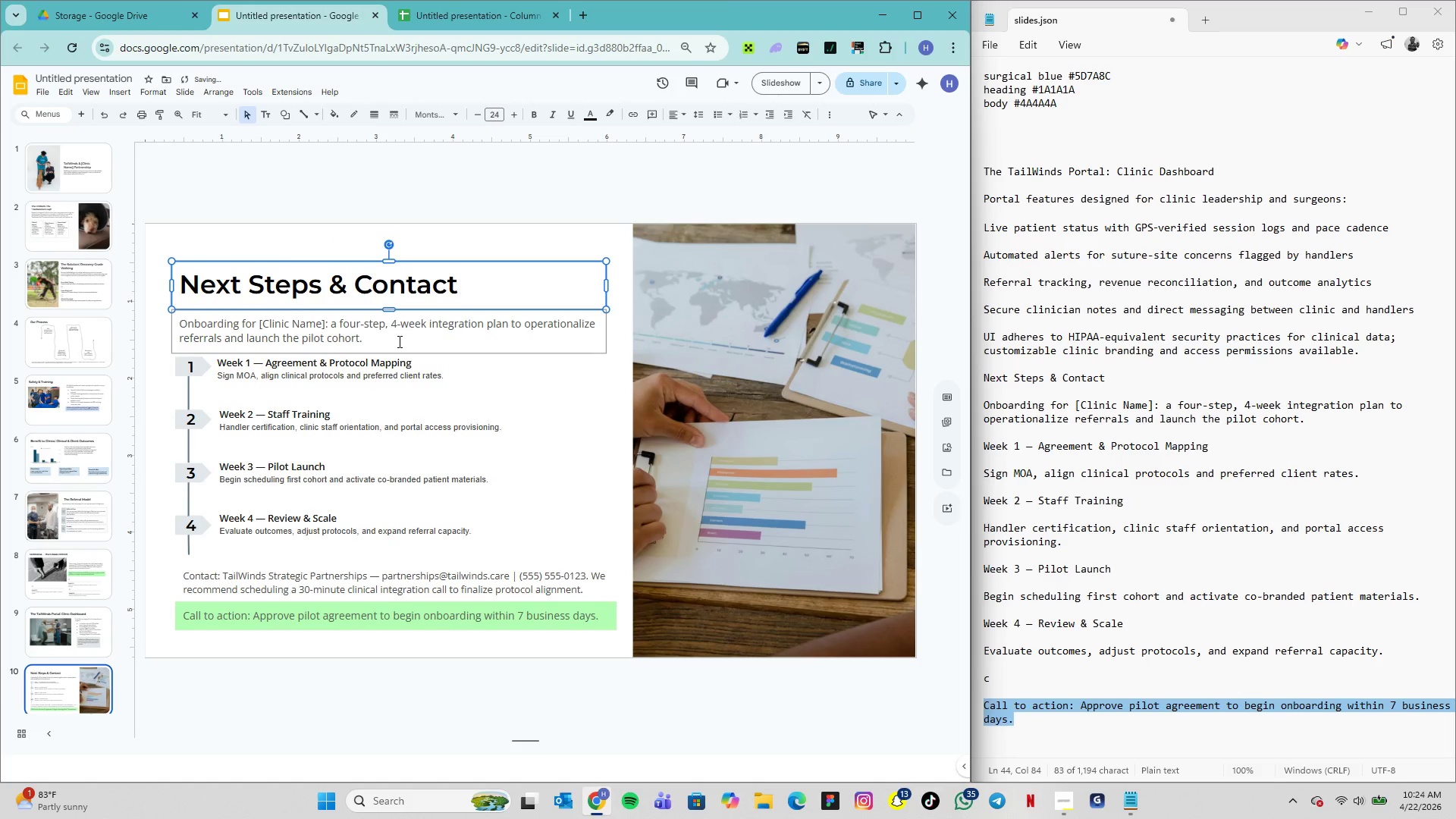 
left_click([200, 366])
 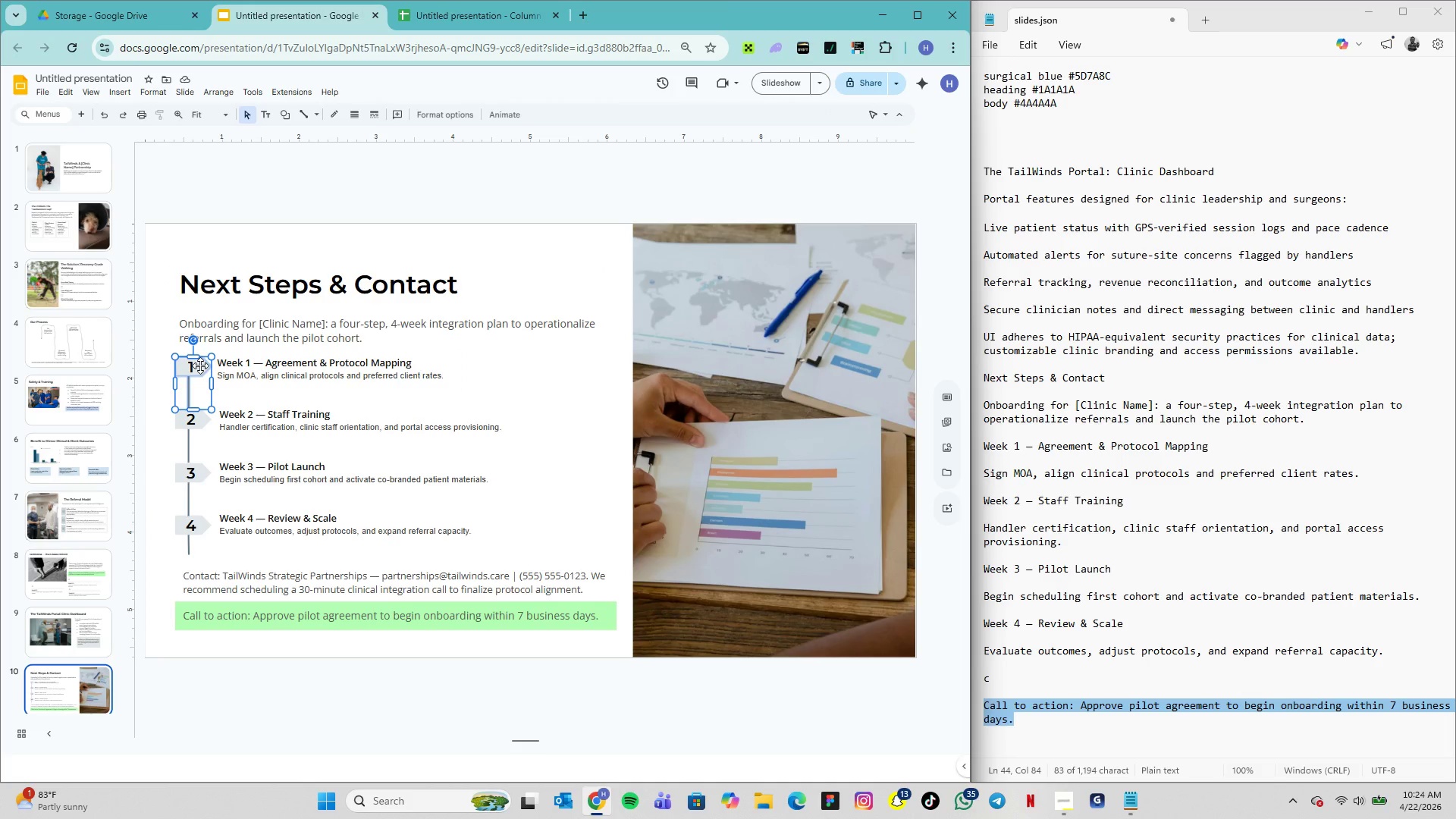 
hold_key(key=ShiftLeft, duration=2.38)
left_click([259, 375])
 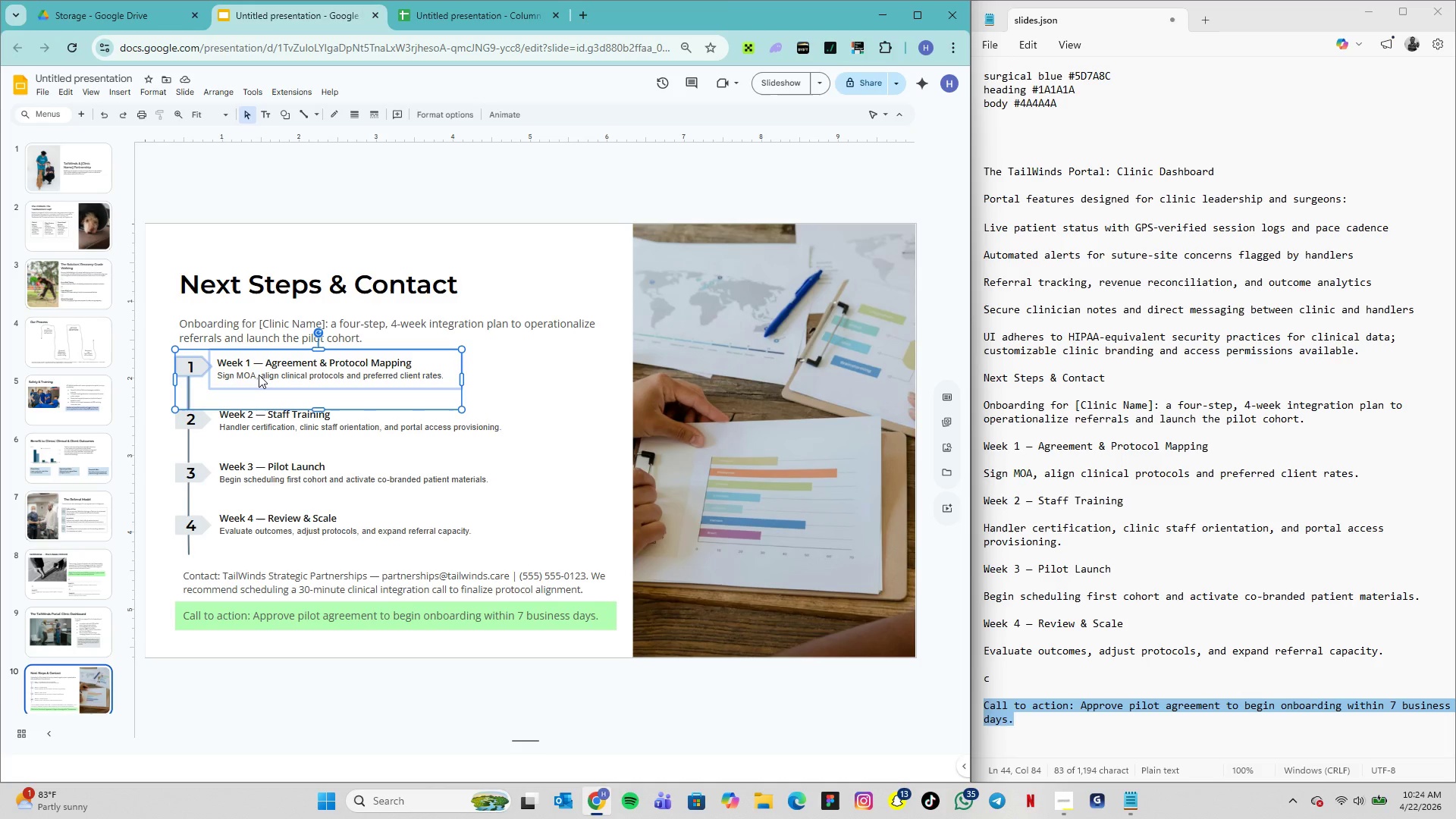 
key(Alt+Control+G)
 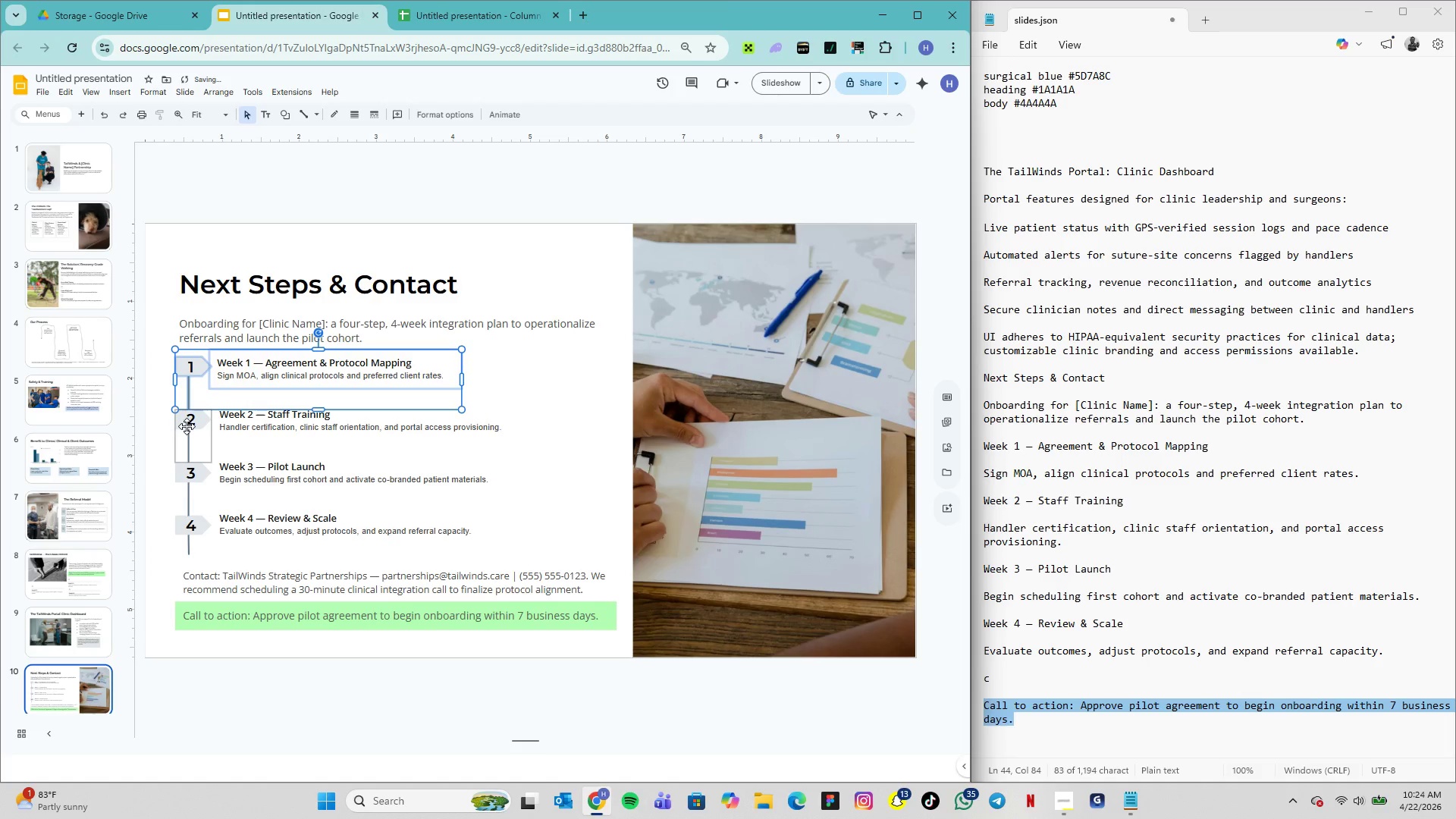 
left_click([187, 427])
 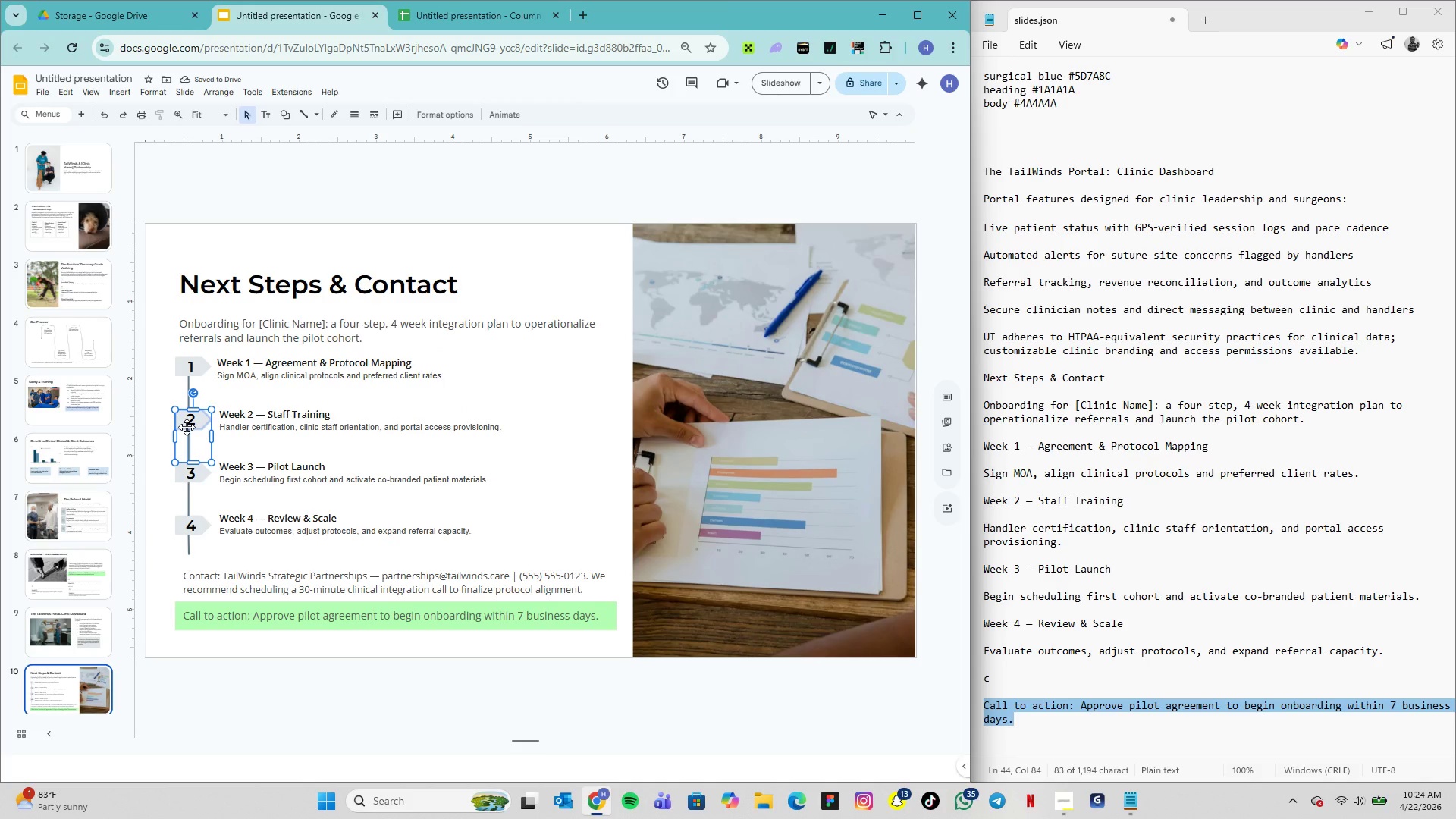 
hold_key(key=ControlLeft, duration=0.83)
 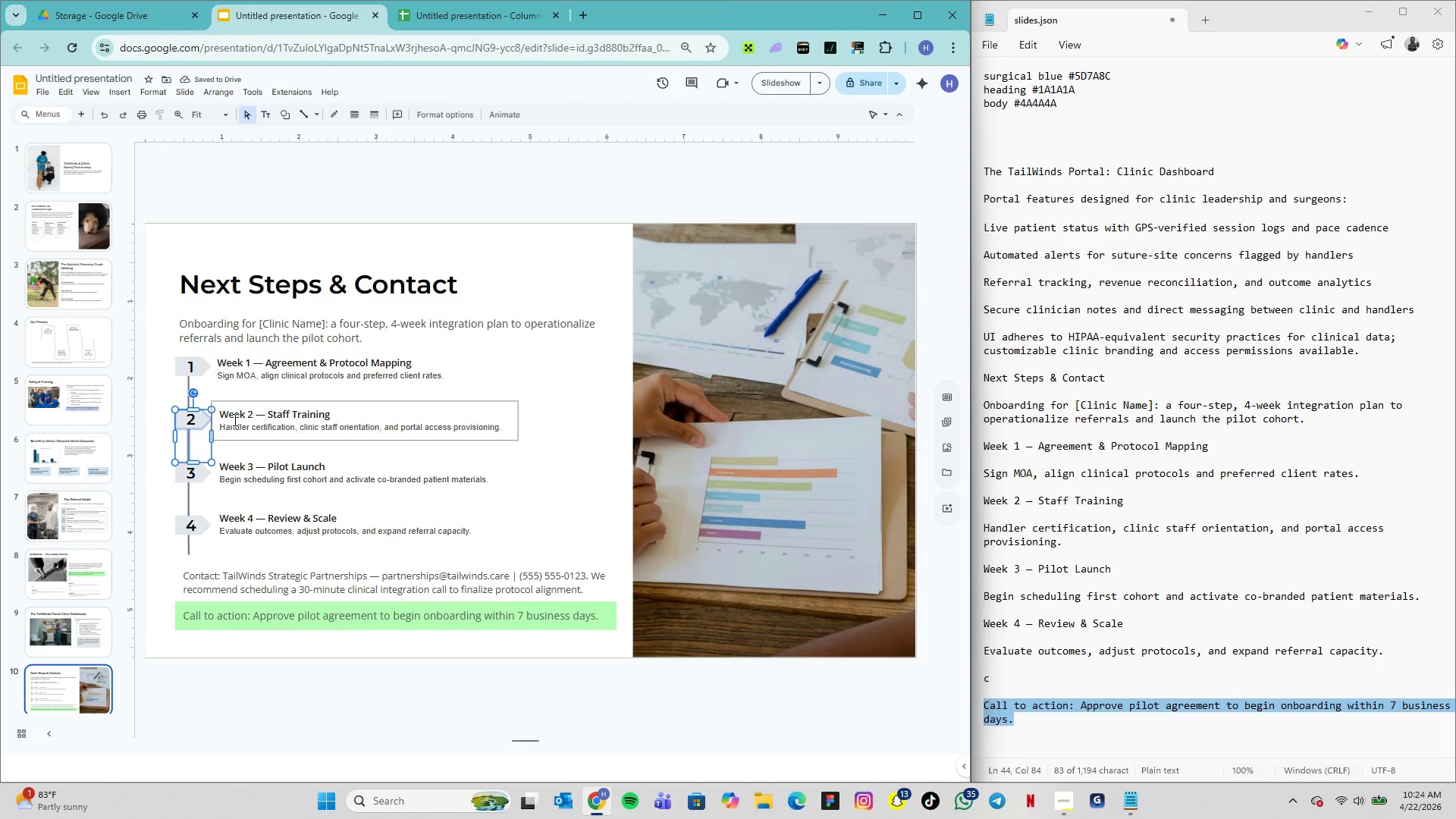 
hold_key(key=ControlLeft, duration=0.5)
 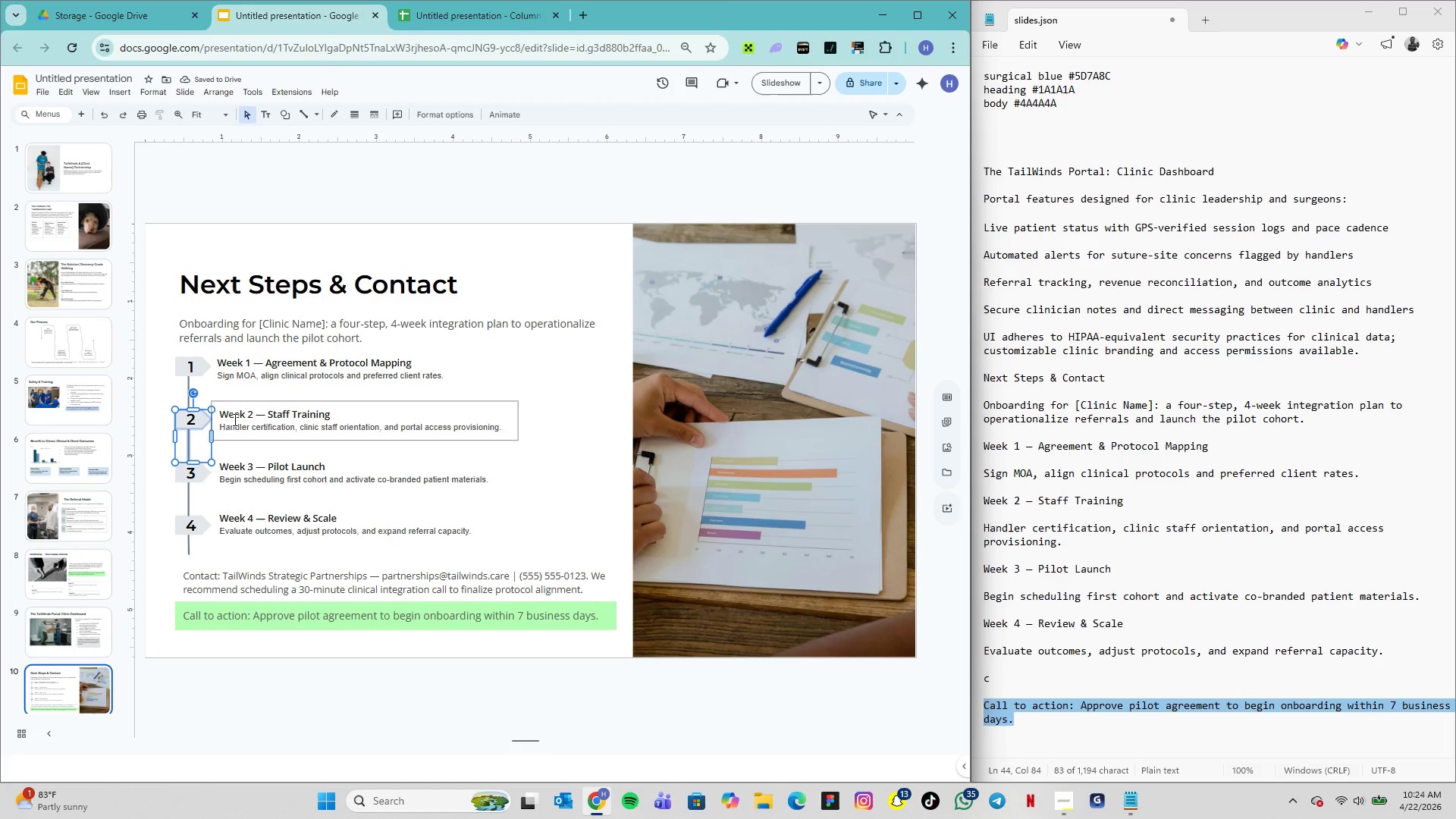 
hold_key(key=ShiftLeft, duration=1.88)
left_click([246, 404])
 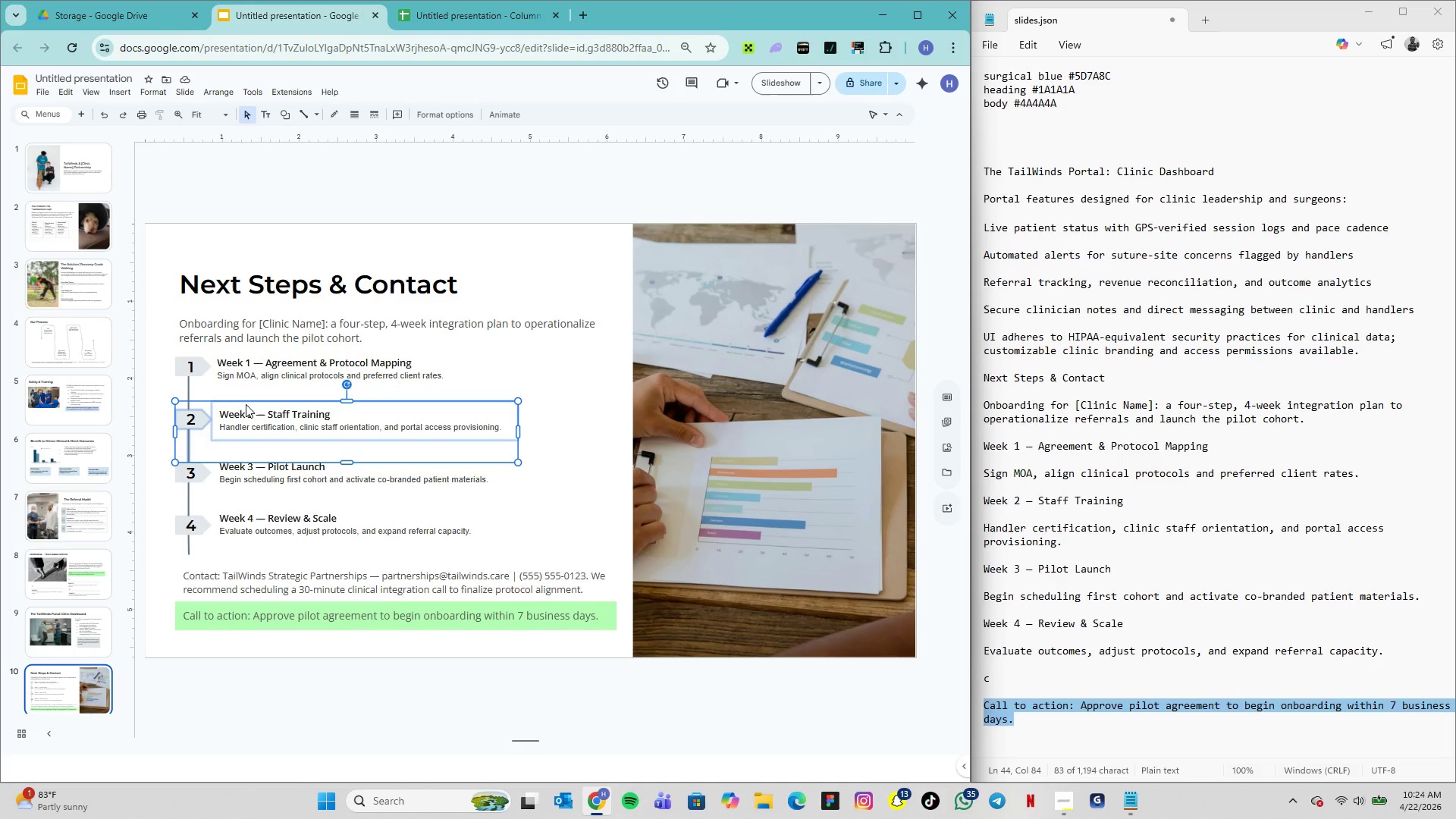 
key(Alt+Control+G)
 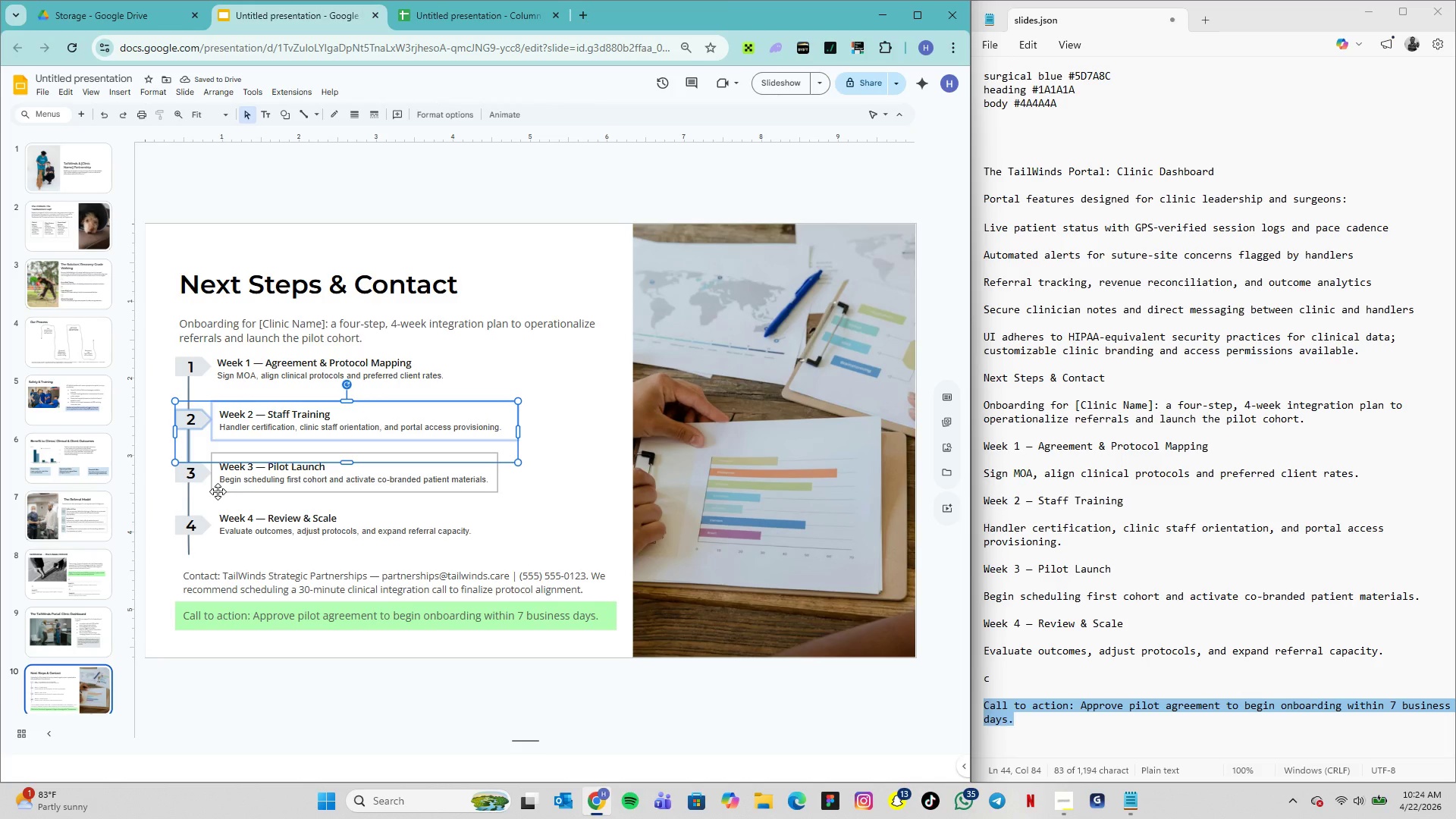 
wait(5.59)
 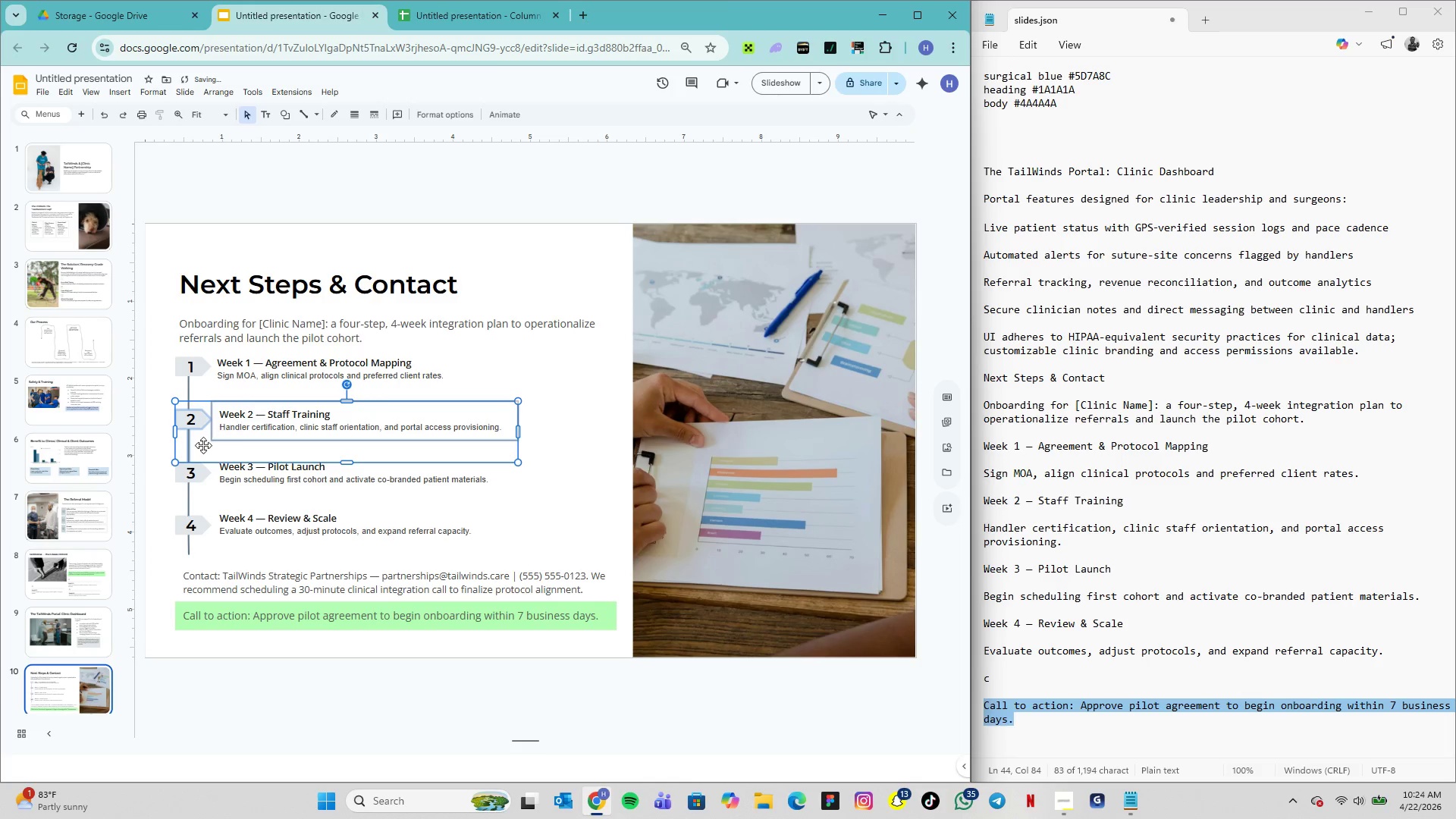 
left_click([189, 482])
 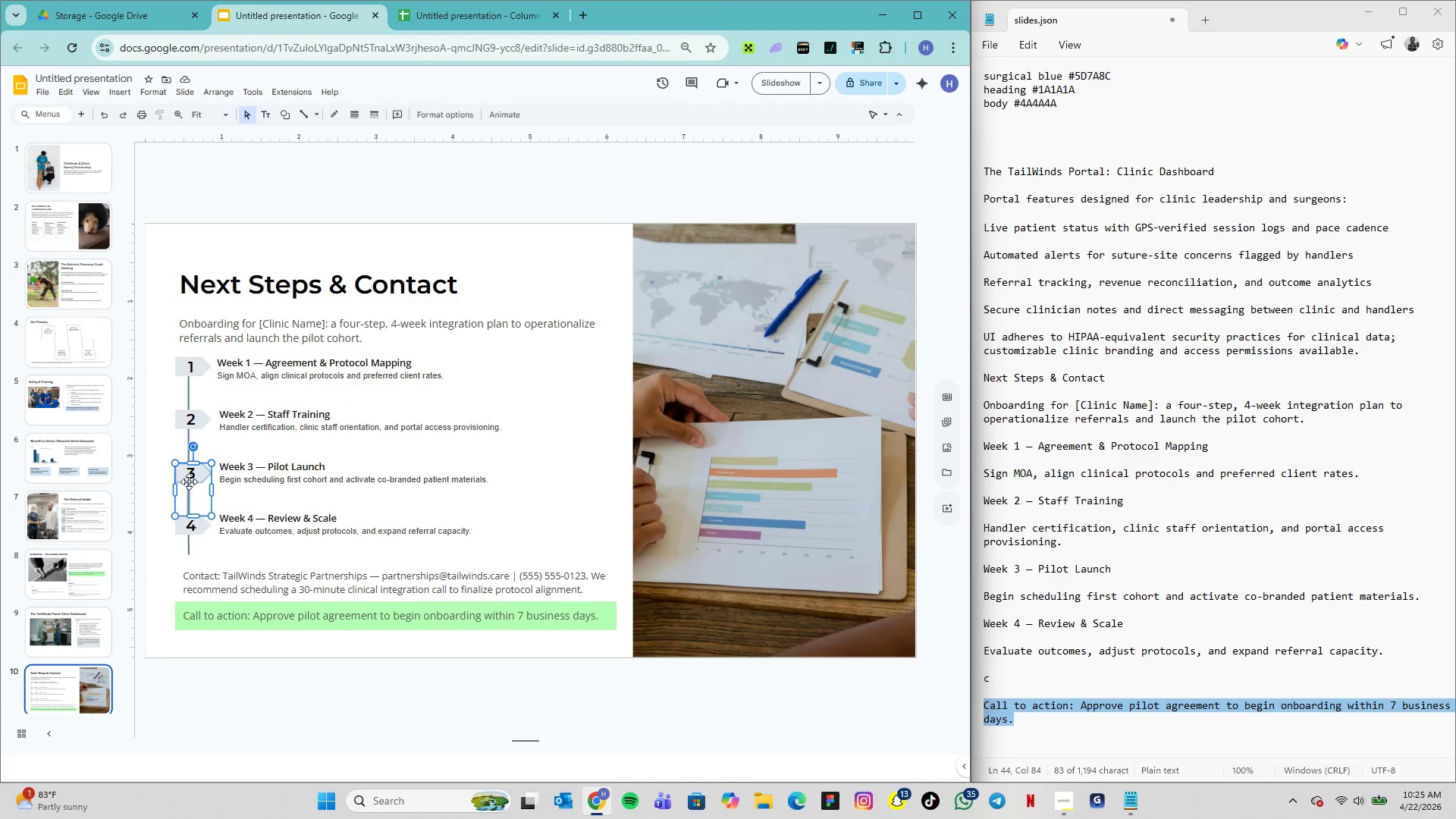 
left_click([231, 477])
 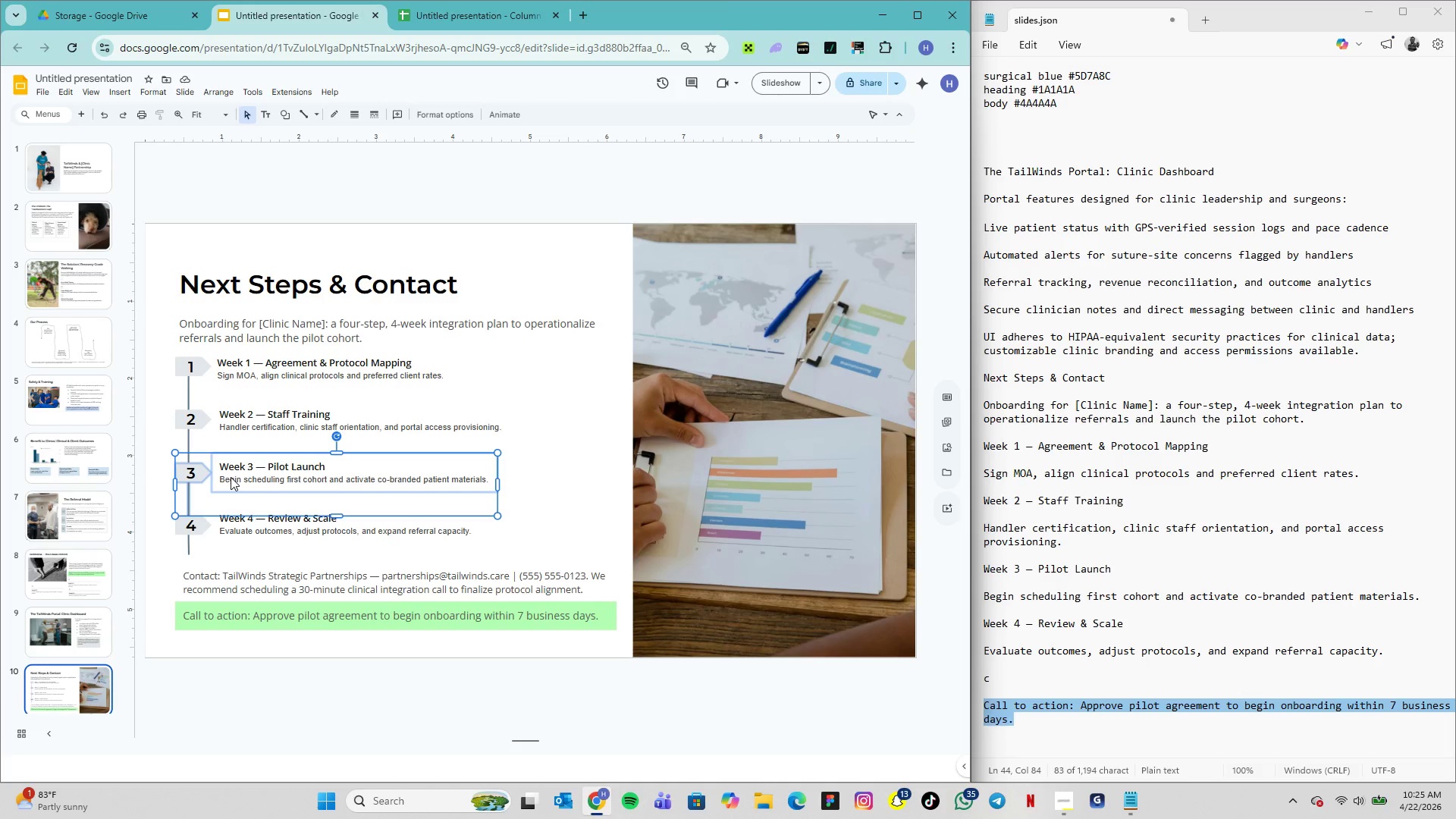 
key(Alt+Control+G)
 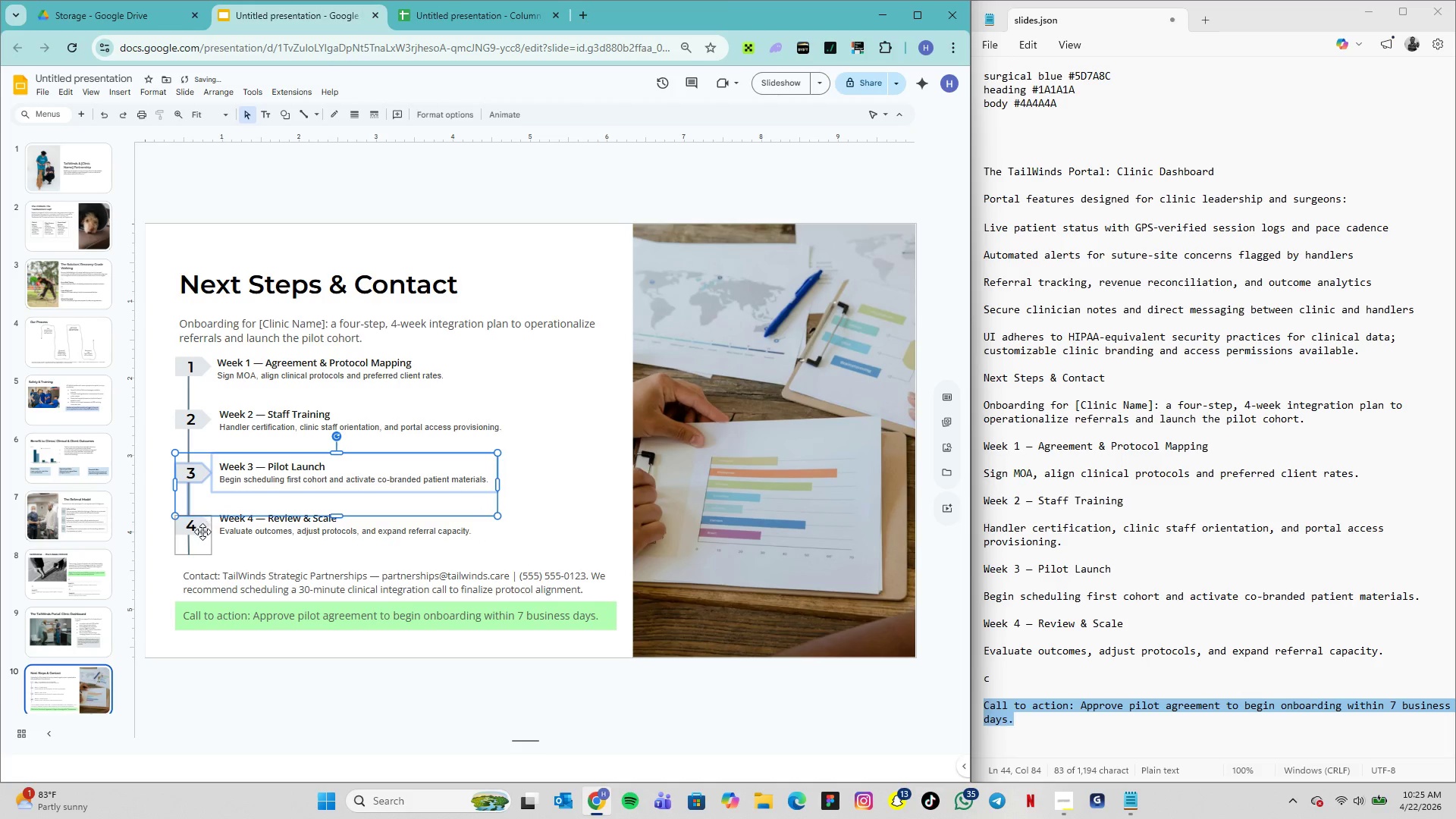 
left_click([202, 532])
 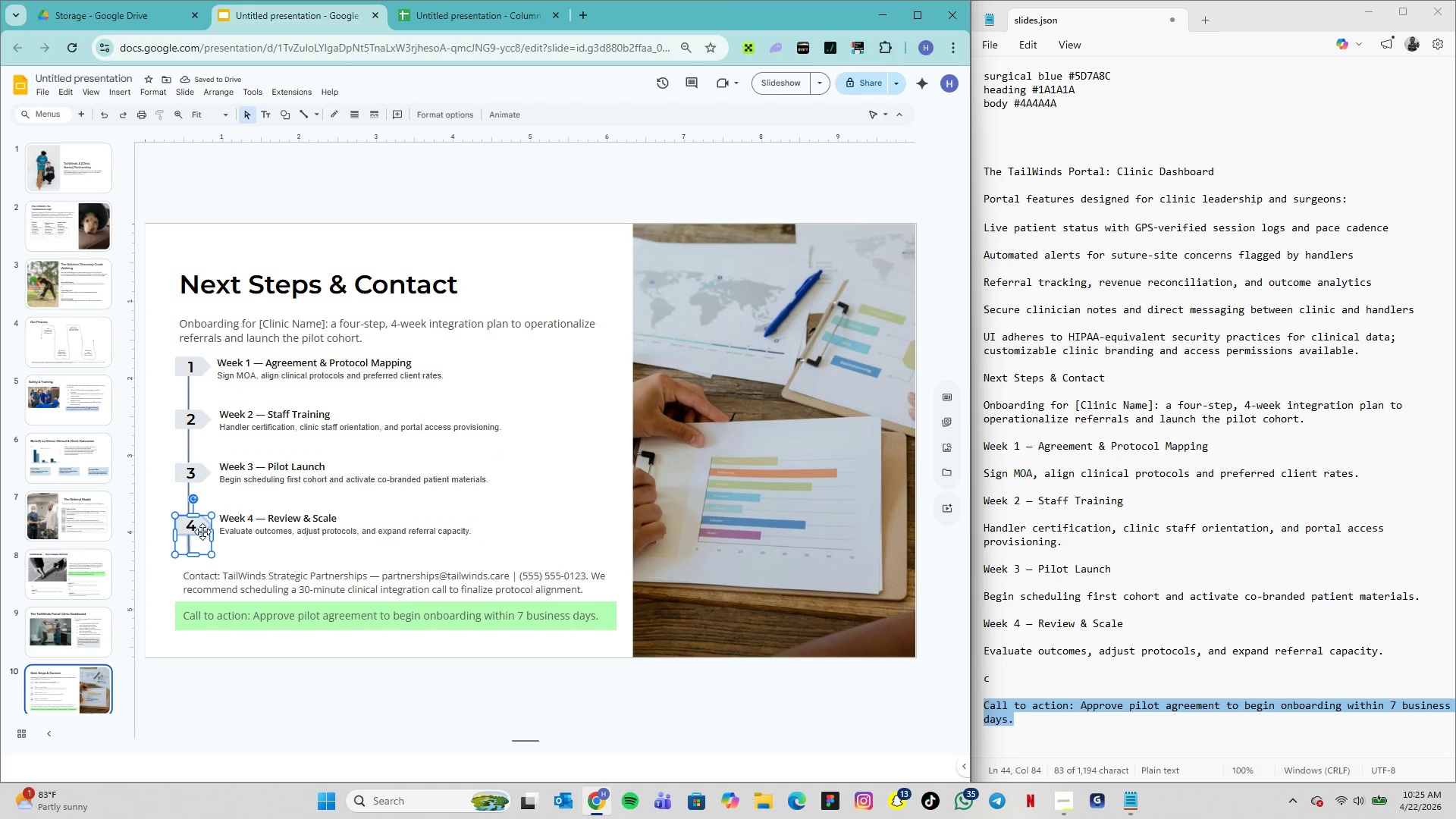 
left_click([239, 511])
 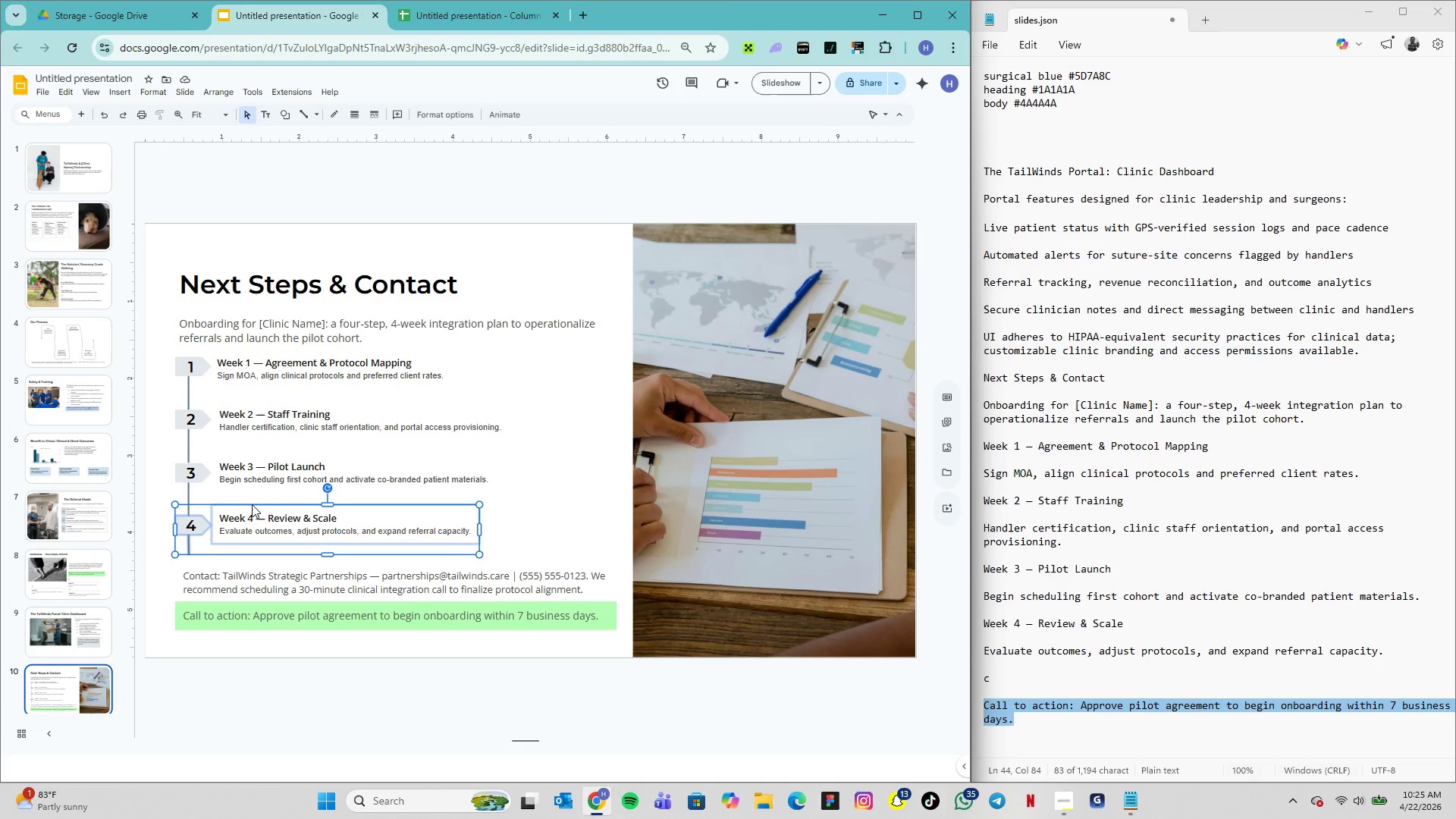 
key(Alt+Control+G)
 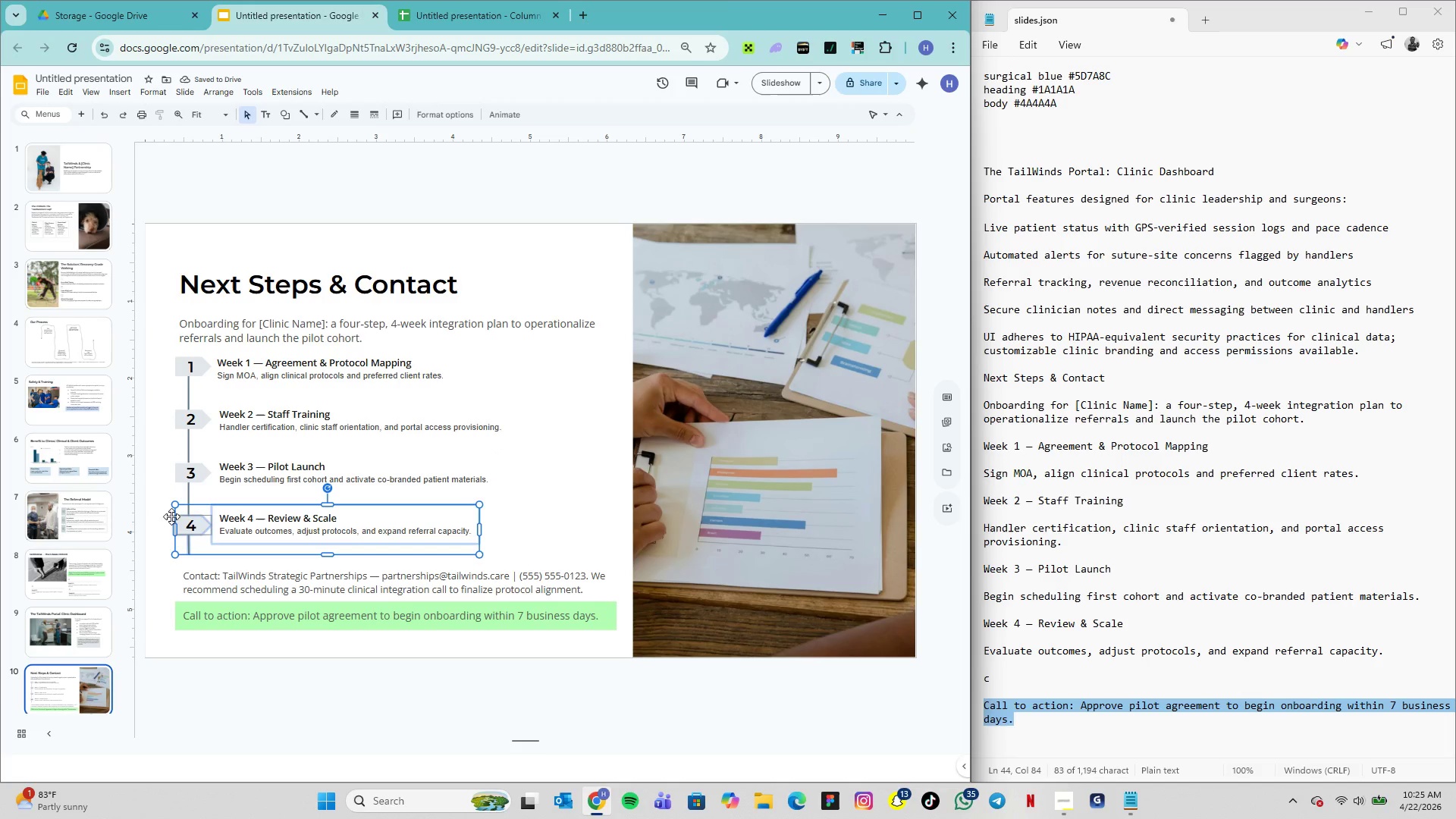 
wait(6.64)
 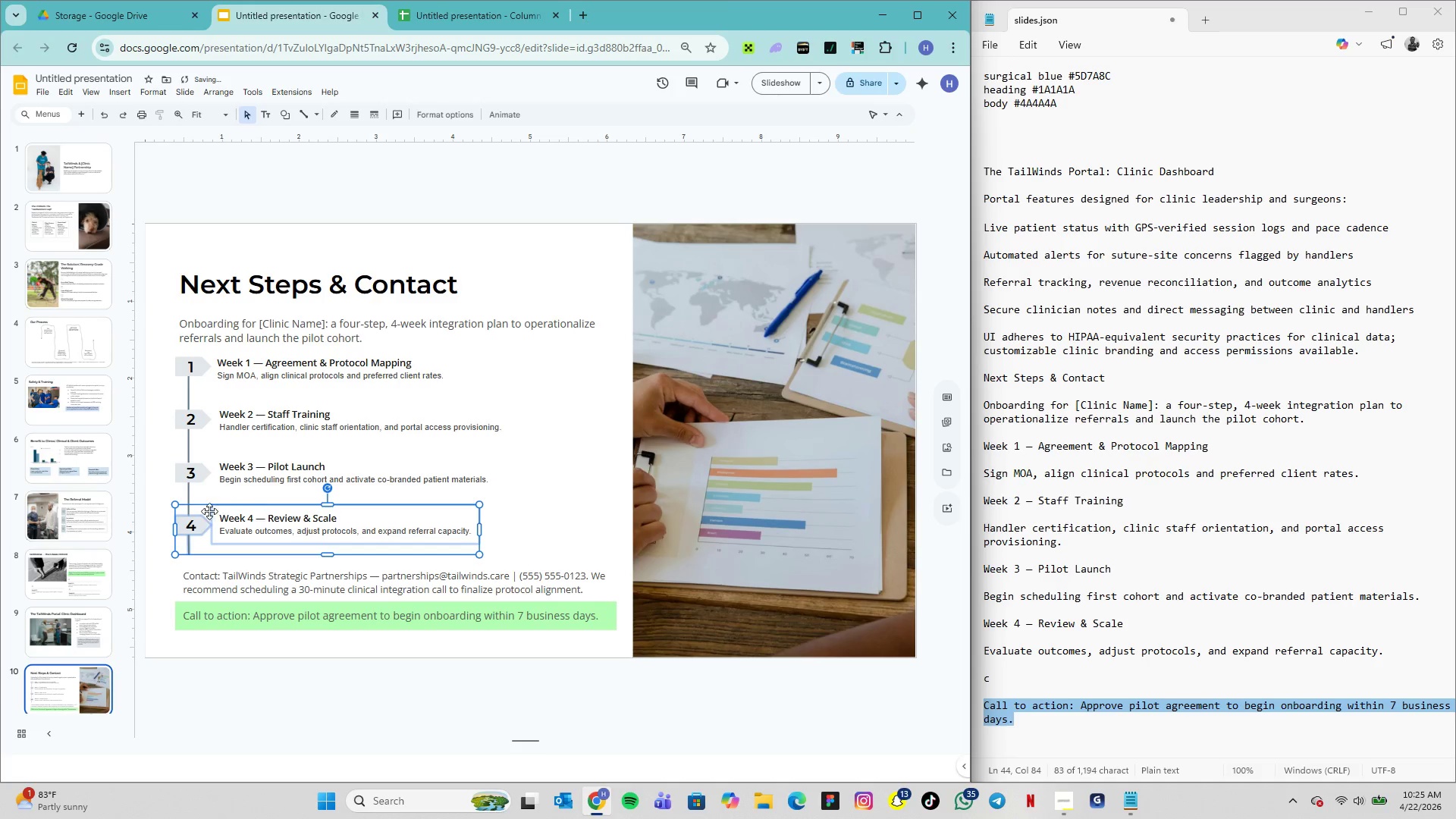 
left_click_drag(start_coordinate=[158, 358], to_coordinate=[419, 560])
 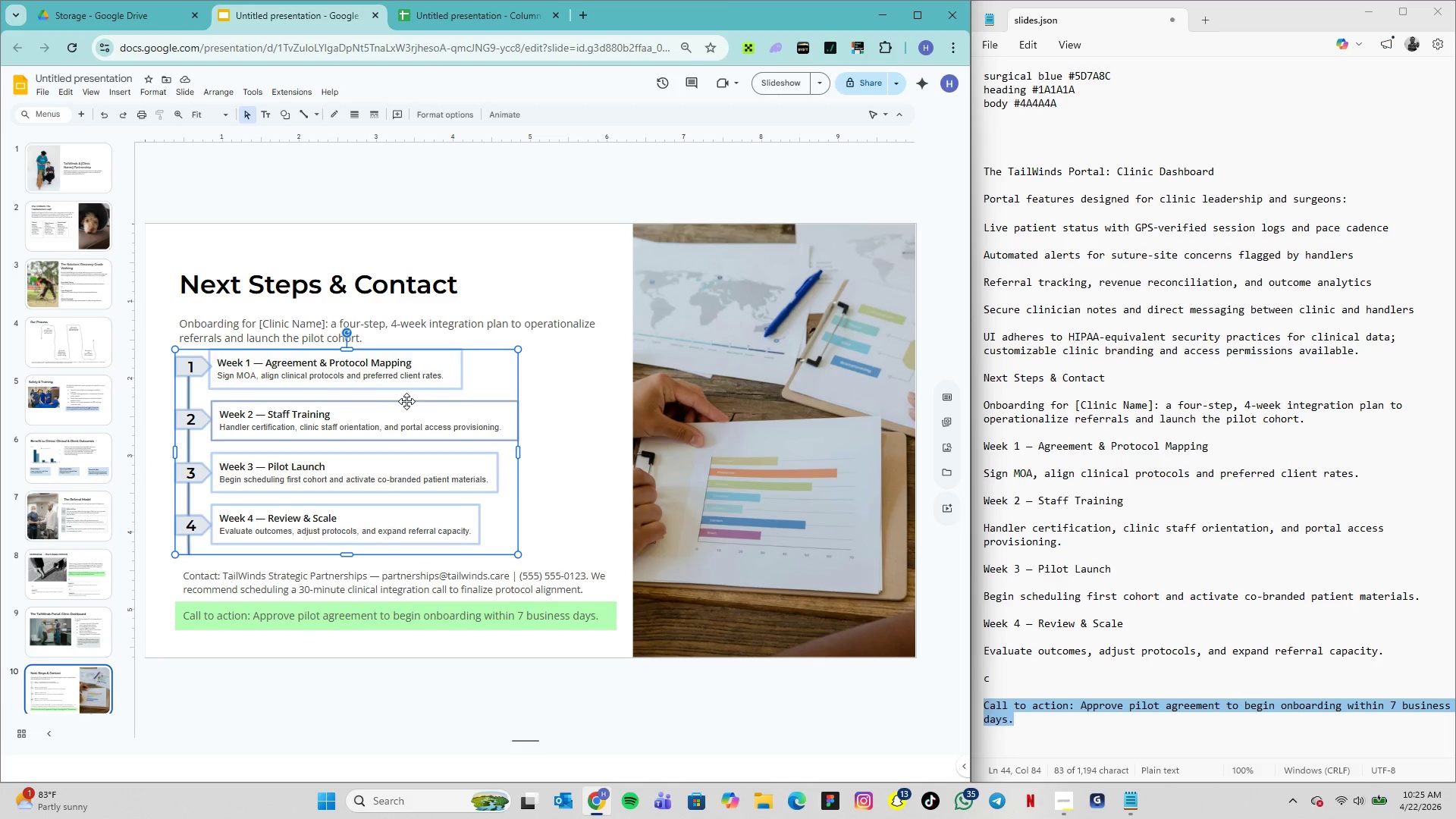 
left_click([422, 370])
 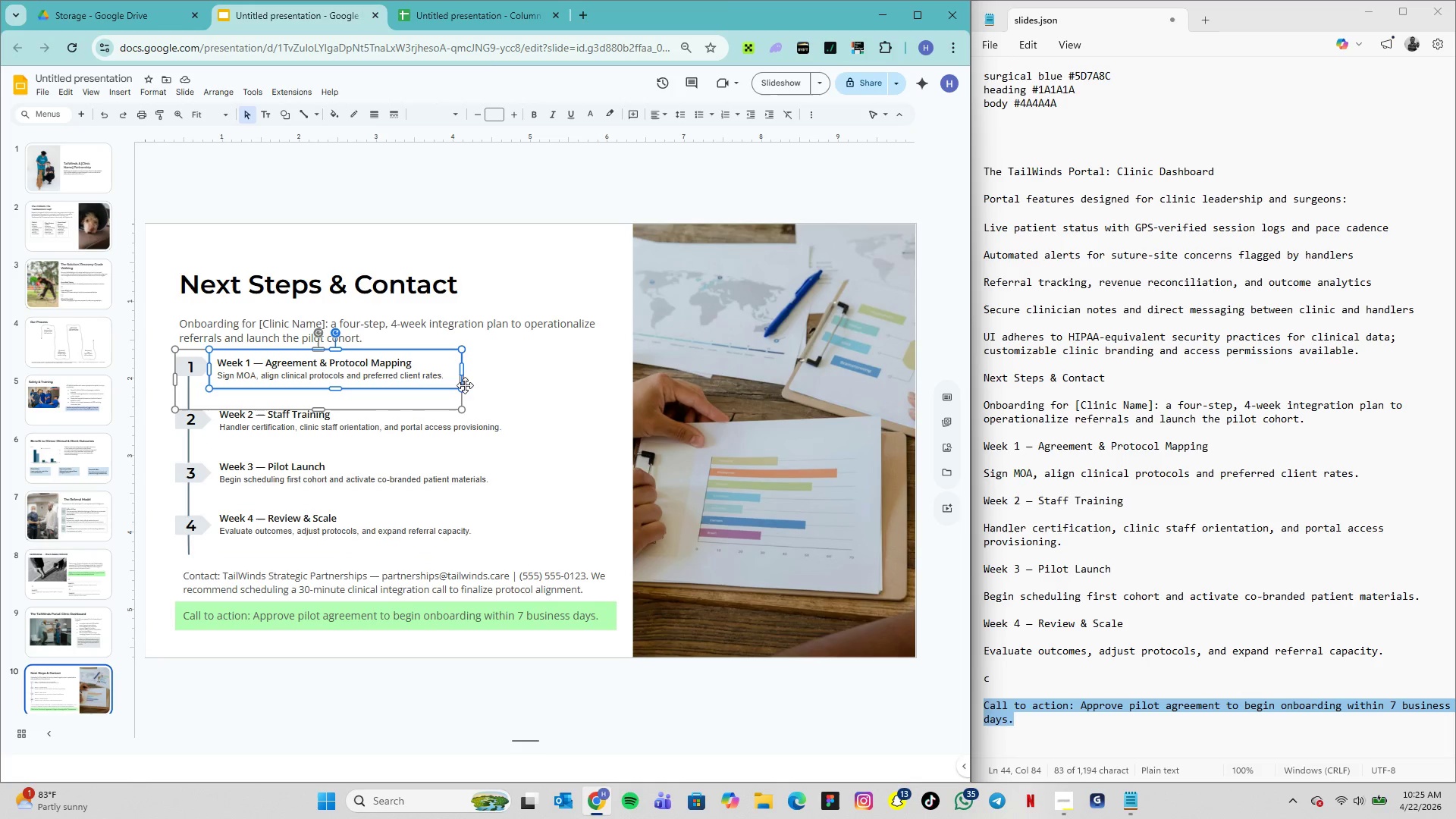 
left_click([483, 386])
 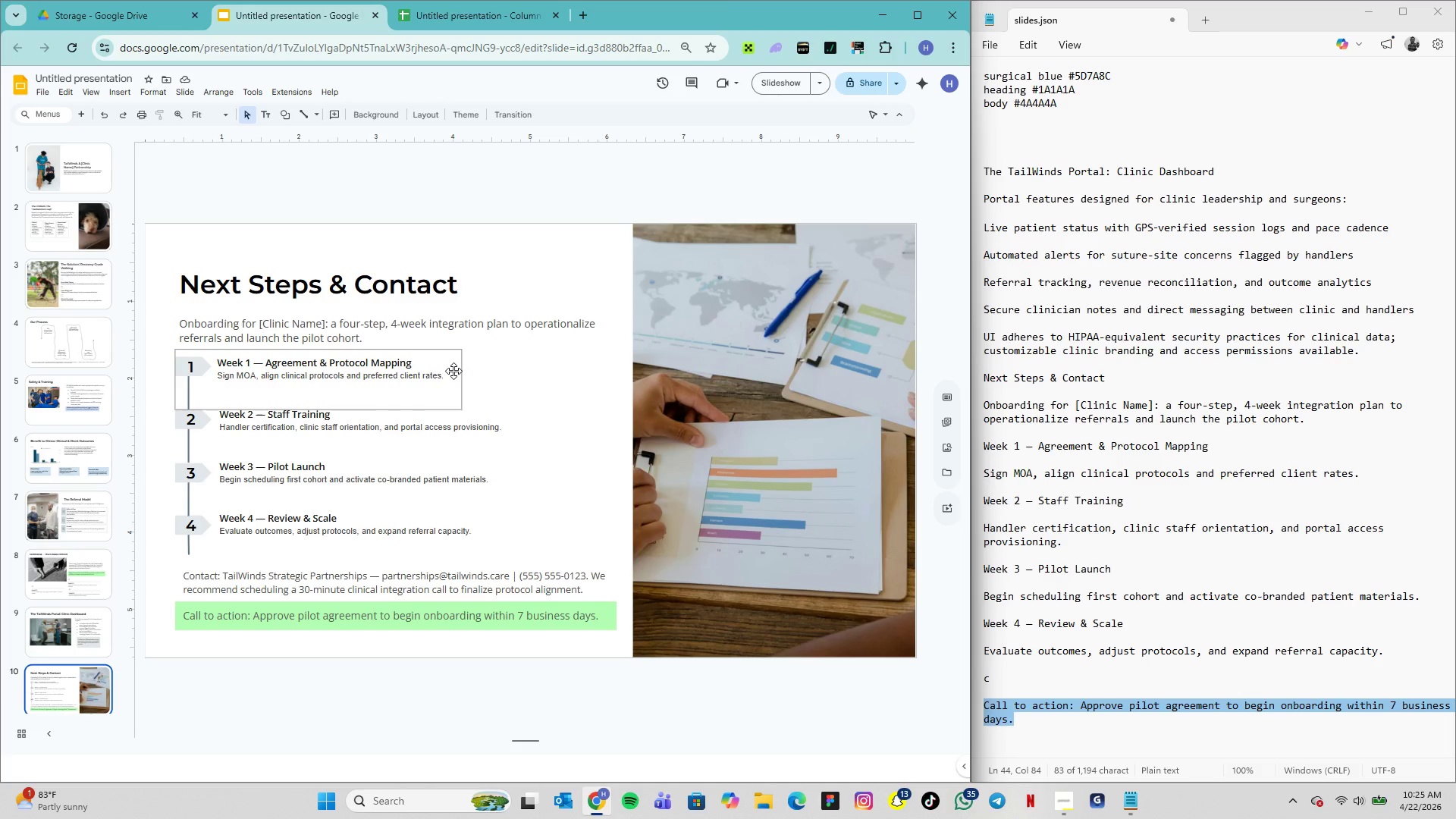 
left_click([459, 371])
 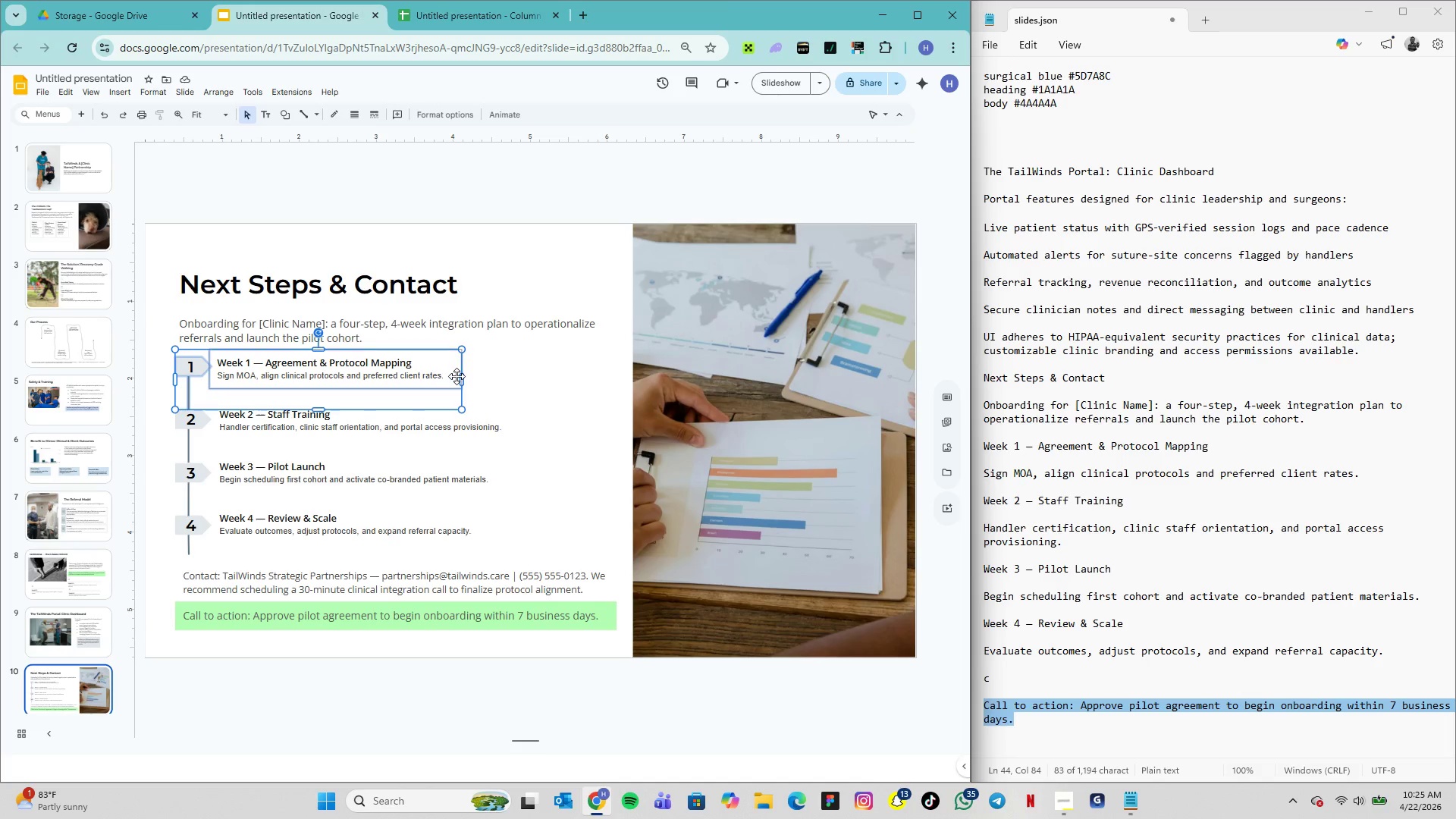 
left_click_drag(start_coordinate=[463, 379], to_coordinate=[518, 386])
 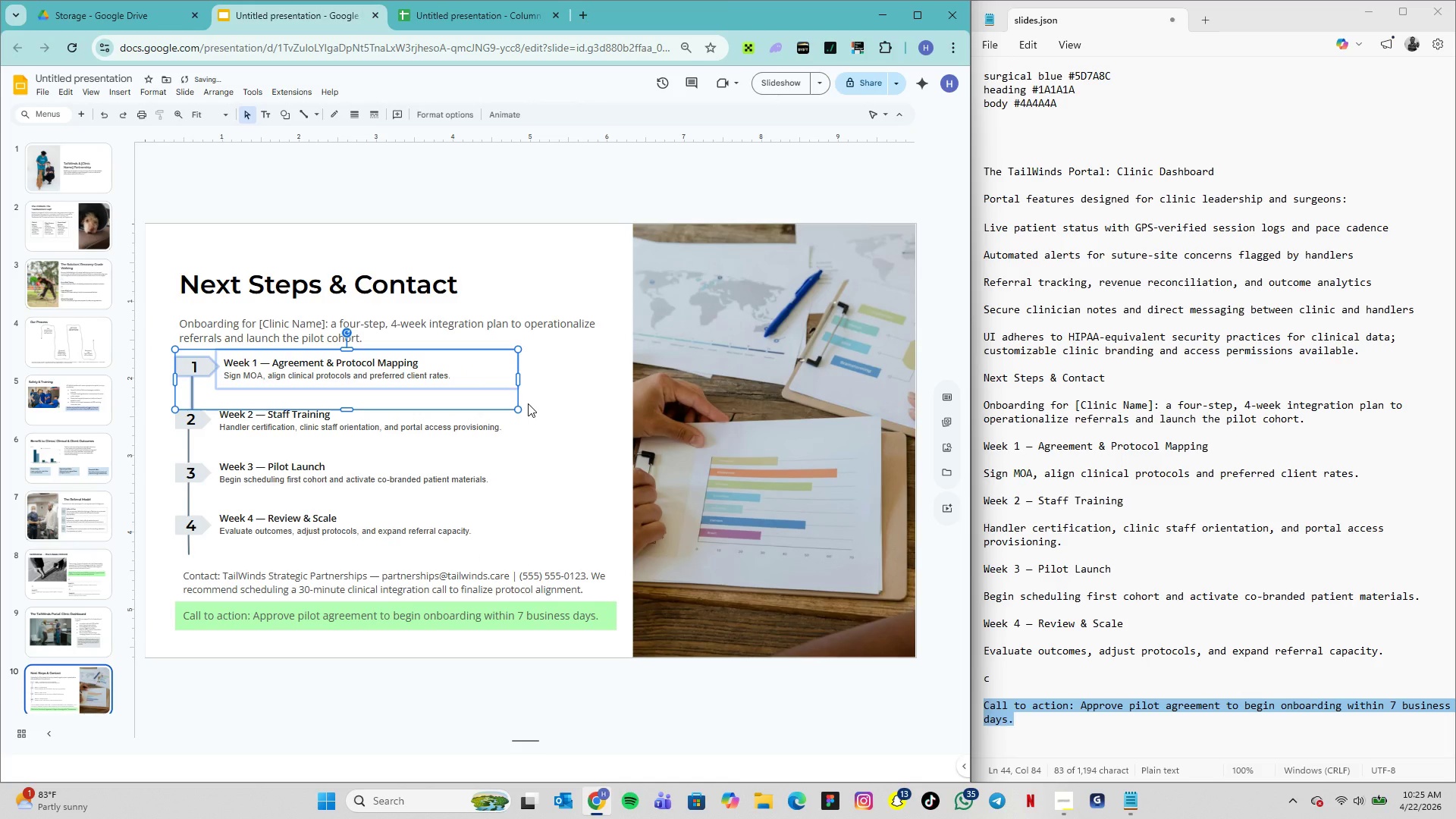 
key(Control+Z)
 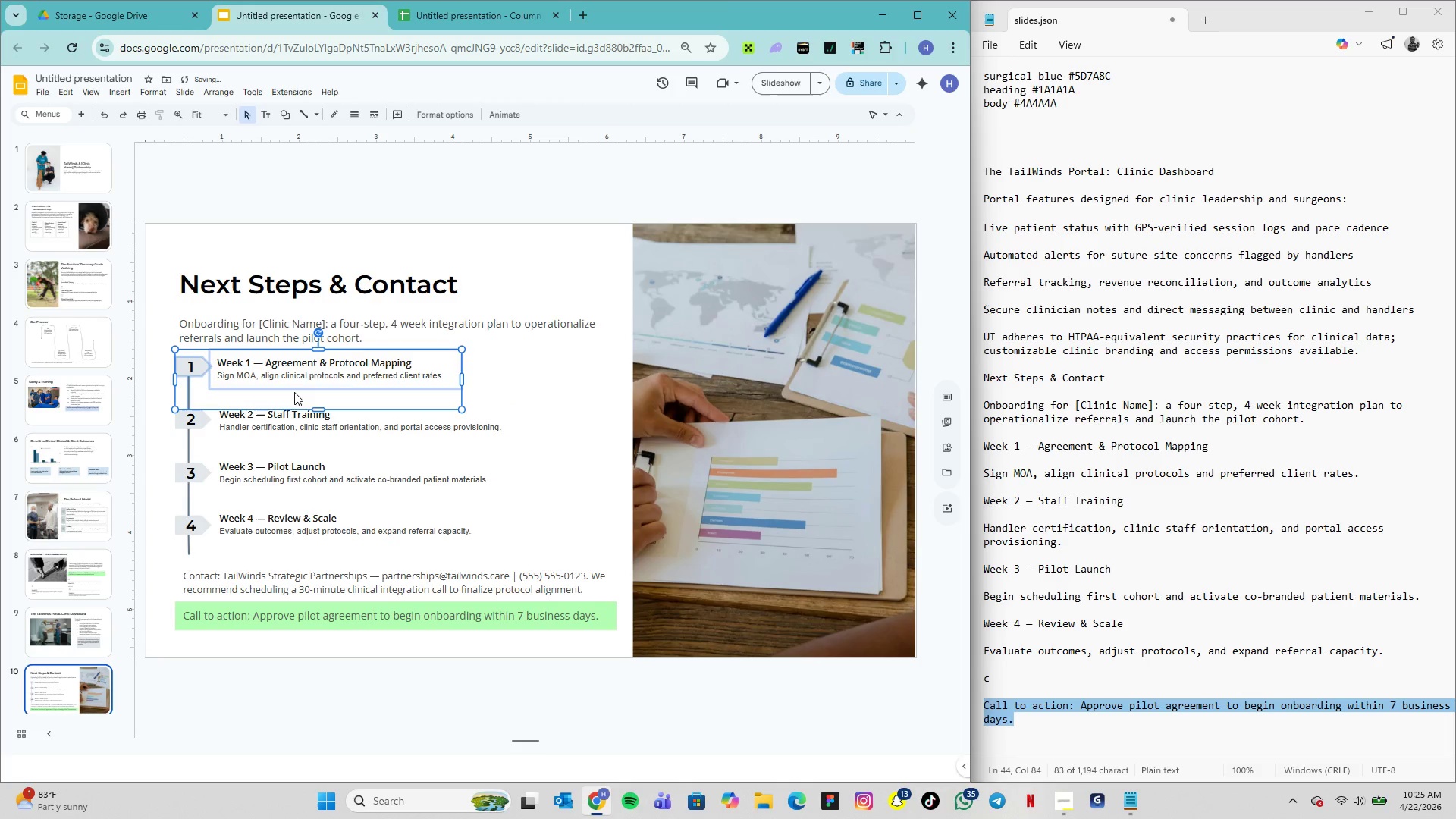 
left_click([357, 379])
 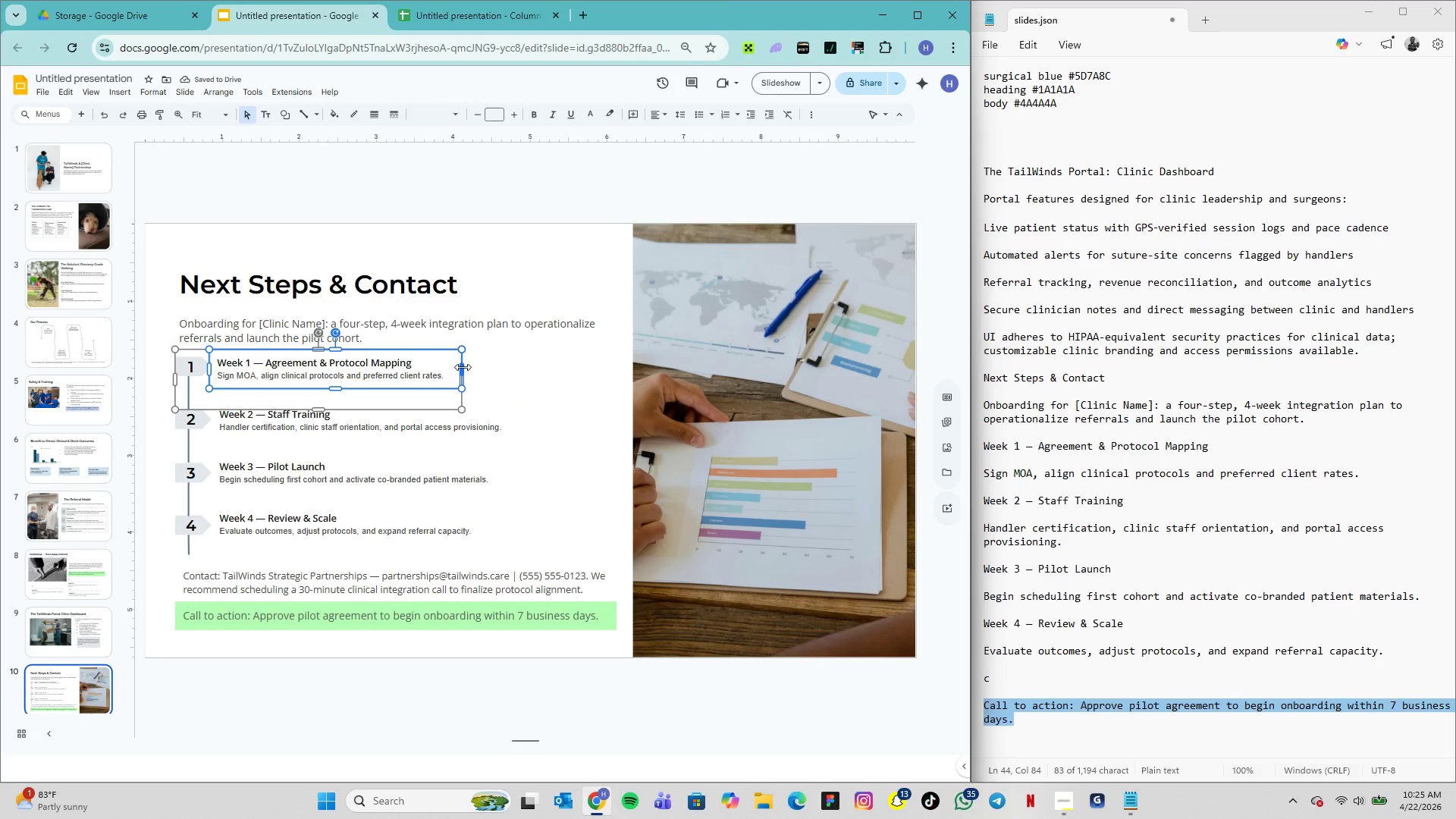 
left_click_drag(start_coordinate=[463, 367], to_coordinate=[499, 376])
 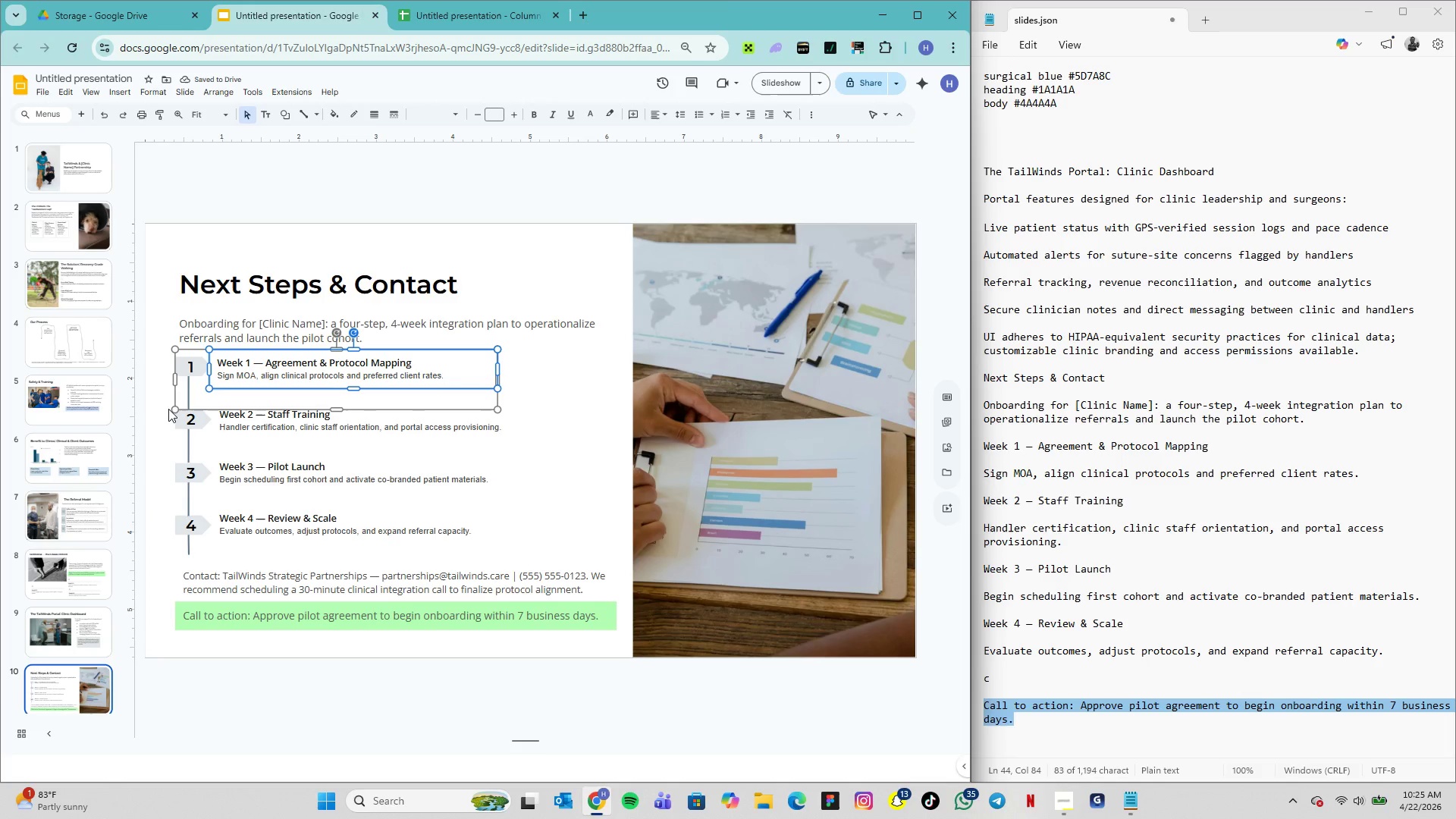 
left_click([161, 403])
 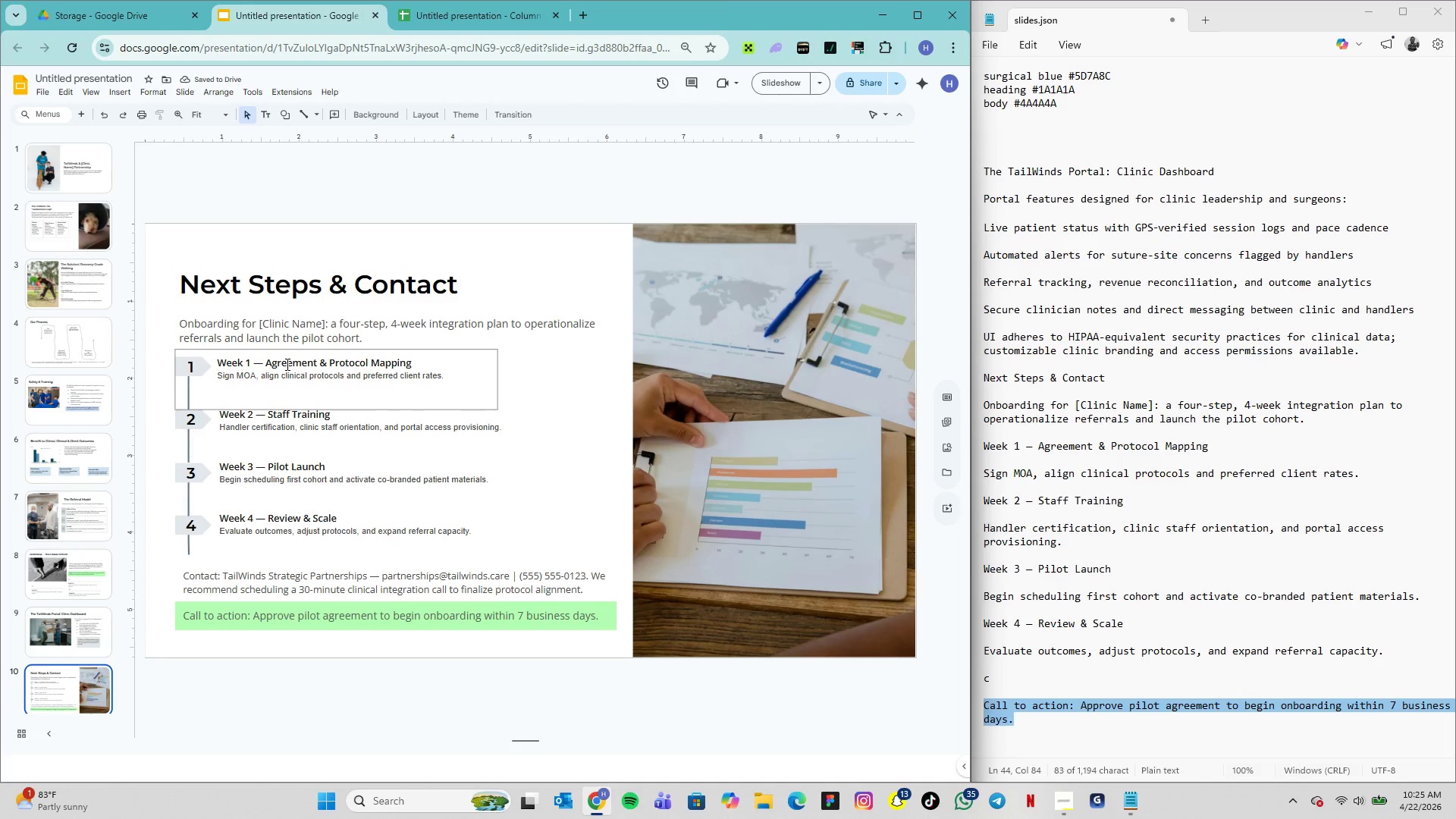 
left_click([286, 364])
 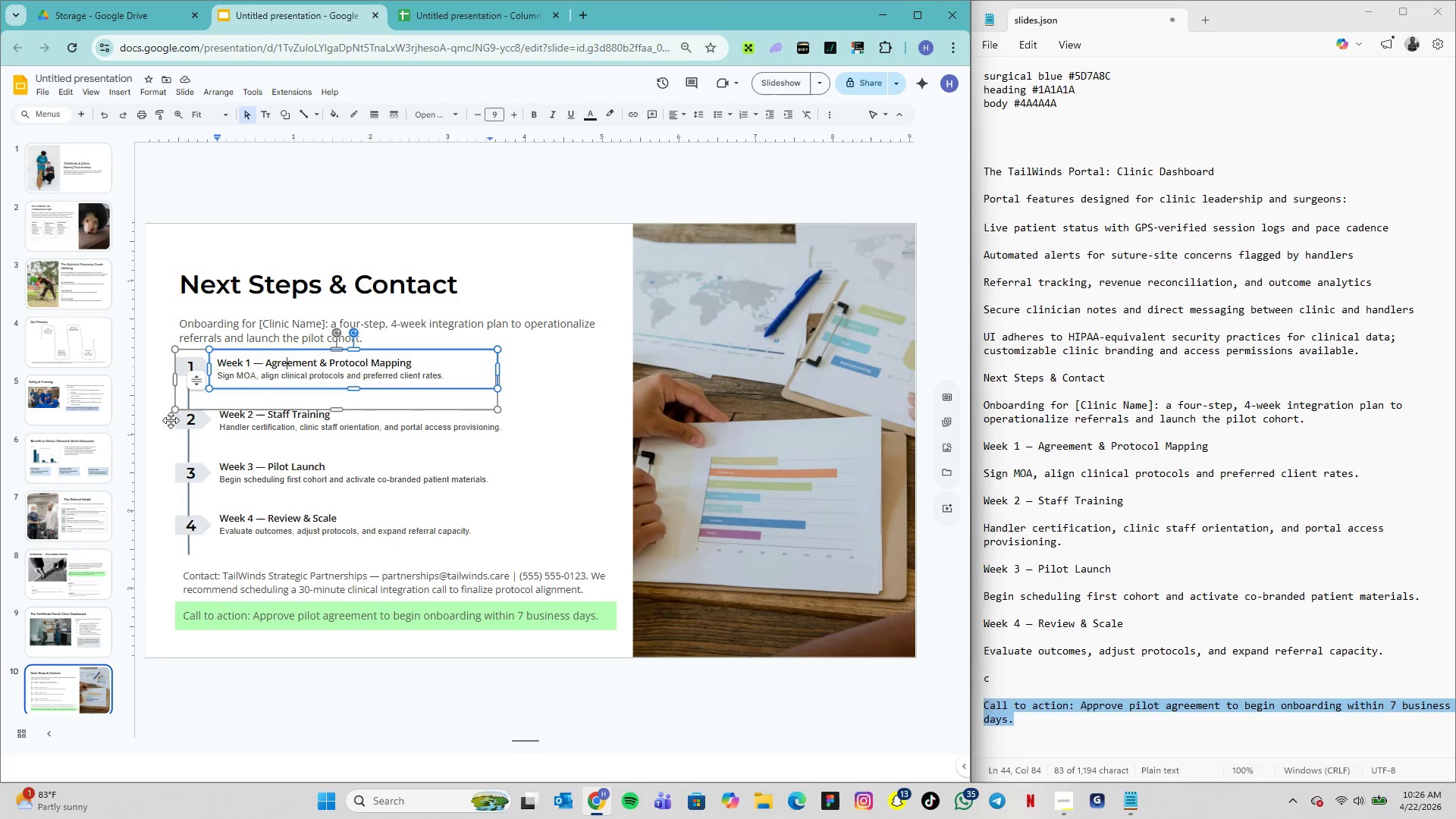 
left_click_drag(start_coordinate=[161, 363], to_coordinate=[466, 552])
 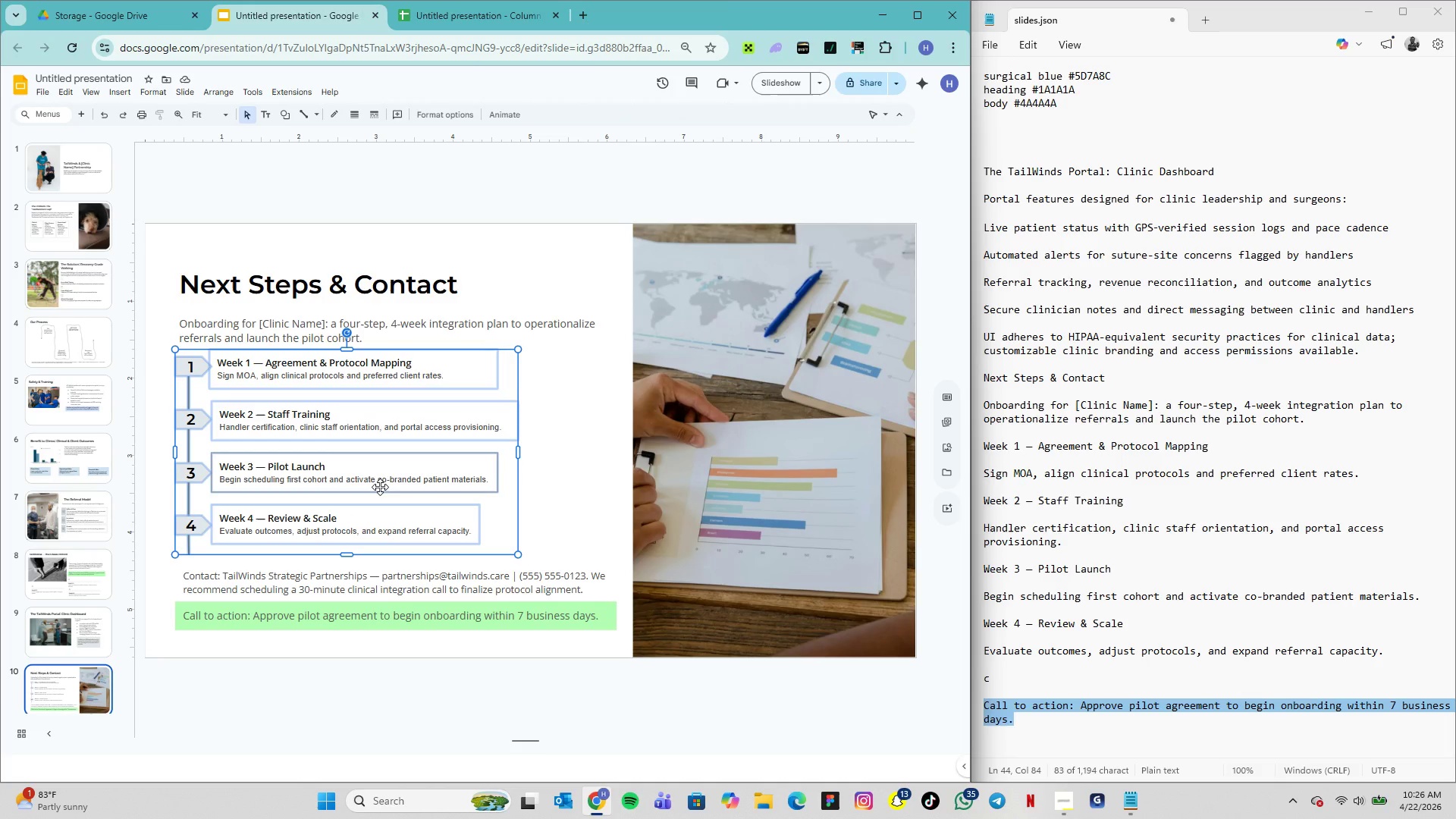 
wait(5.91)
 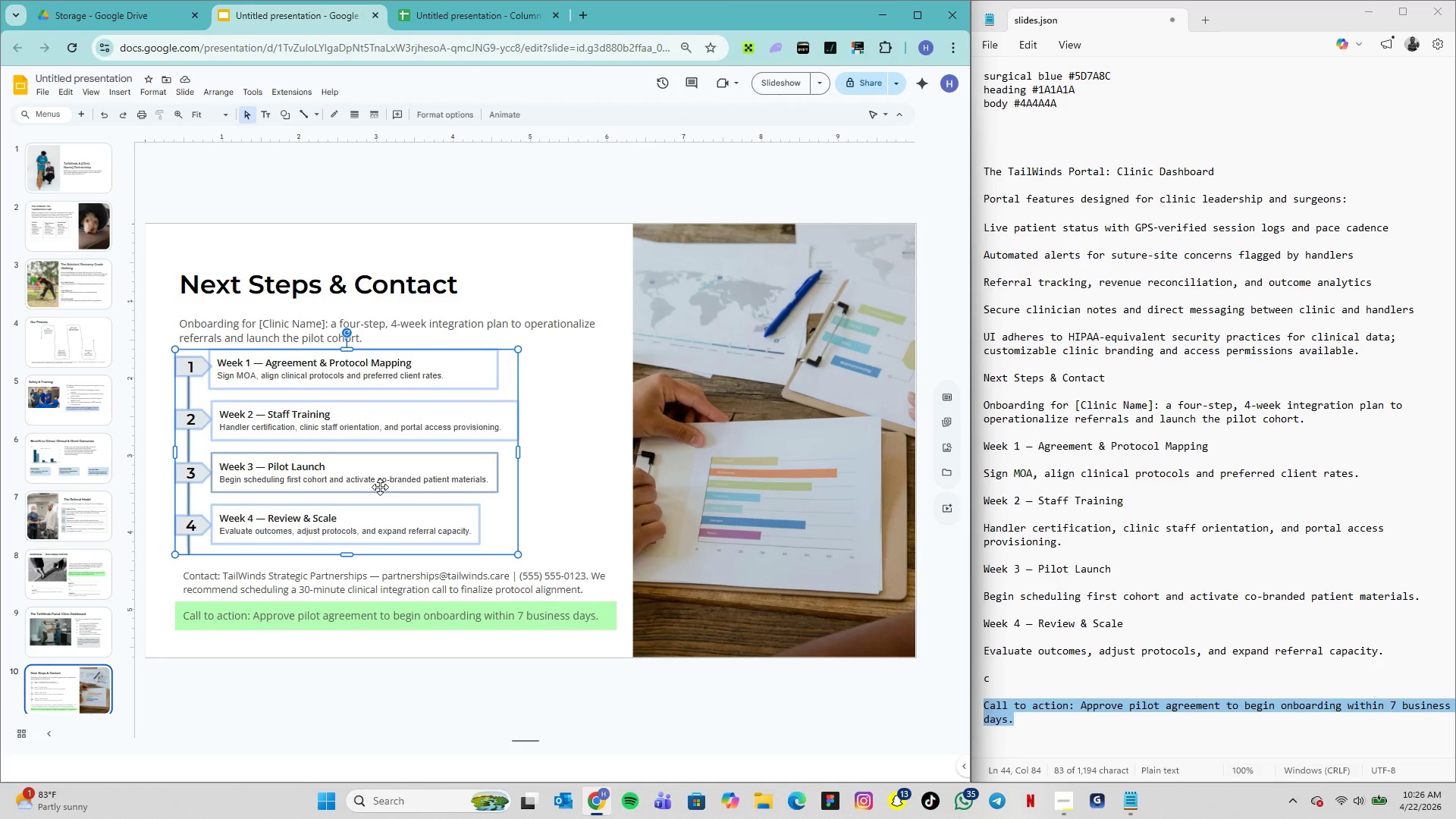 
left_click([470, 410])
 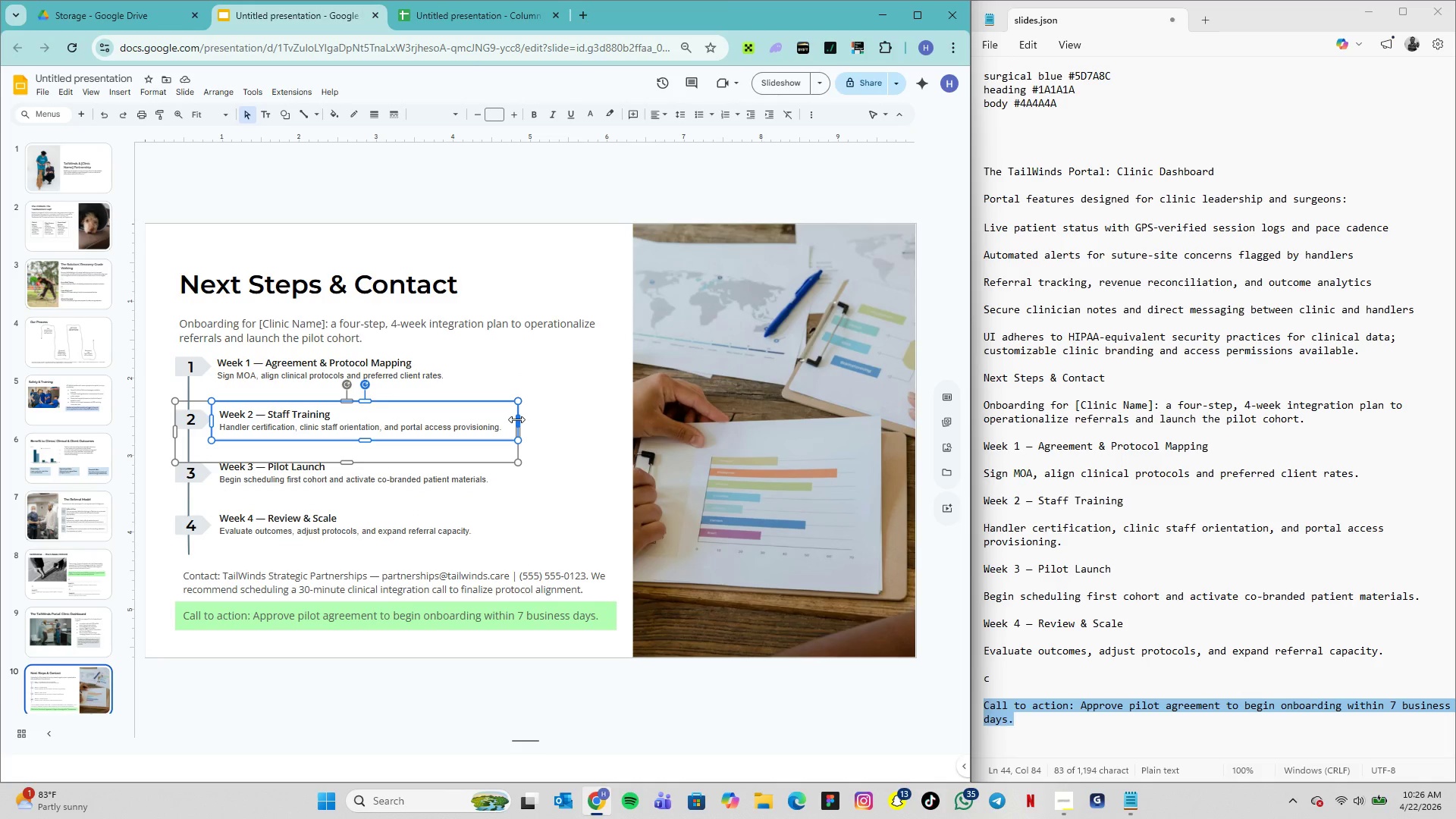 
left_click_drag(start_coordinate=[517, 419], to_coordinate=[509, 421])
 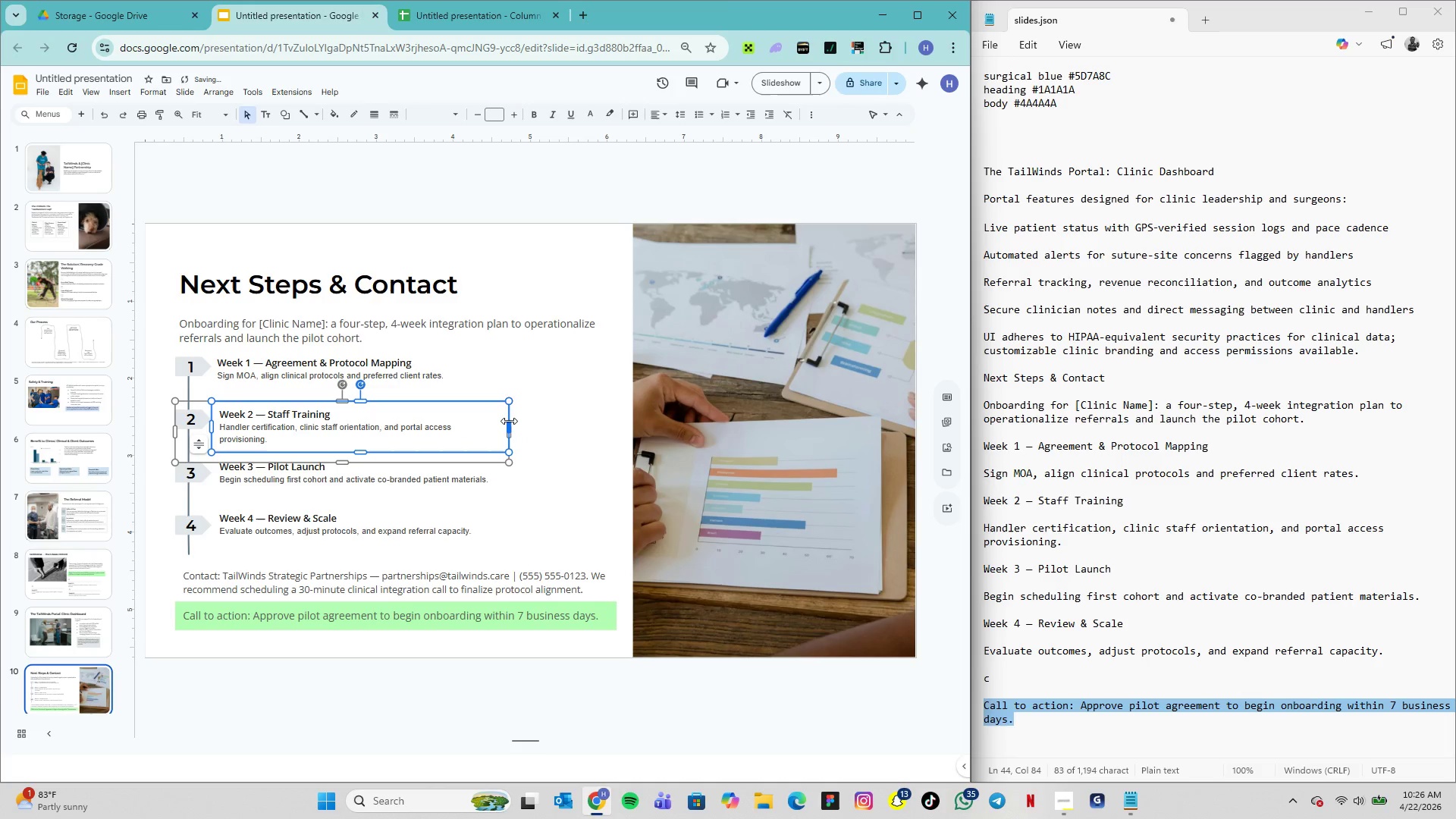 
left_click_drag(start_coordinate=[509, 421], to_coordinate=[518, 423])
 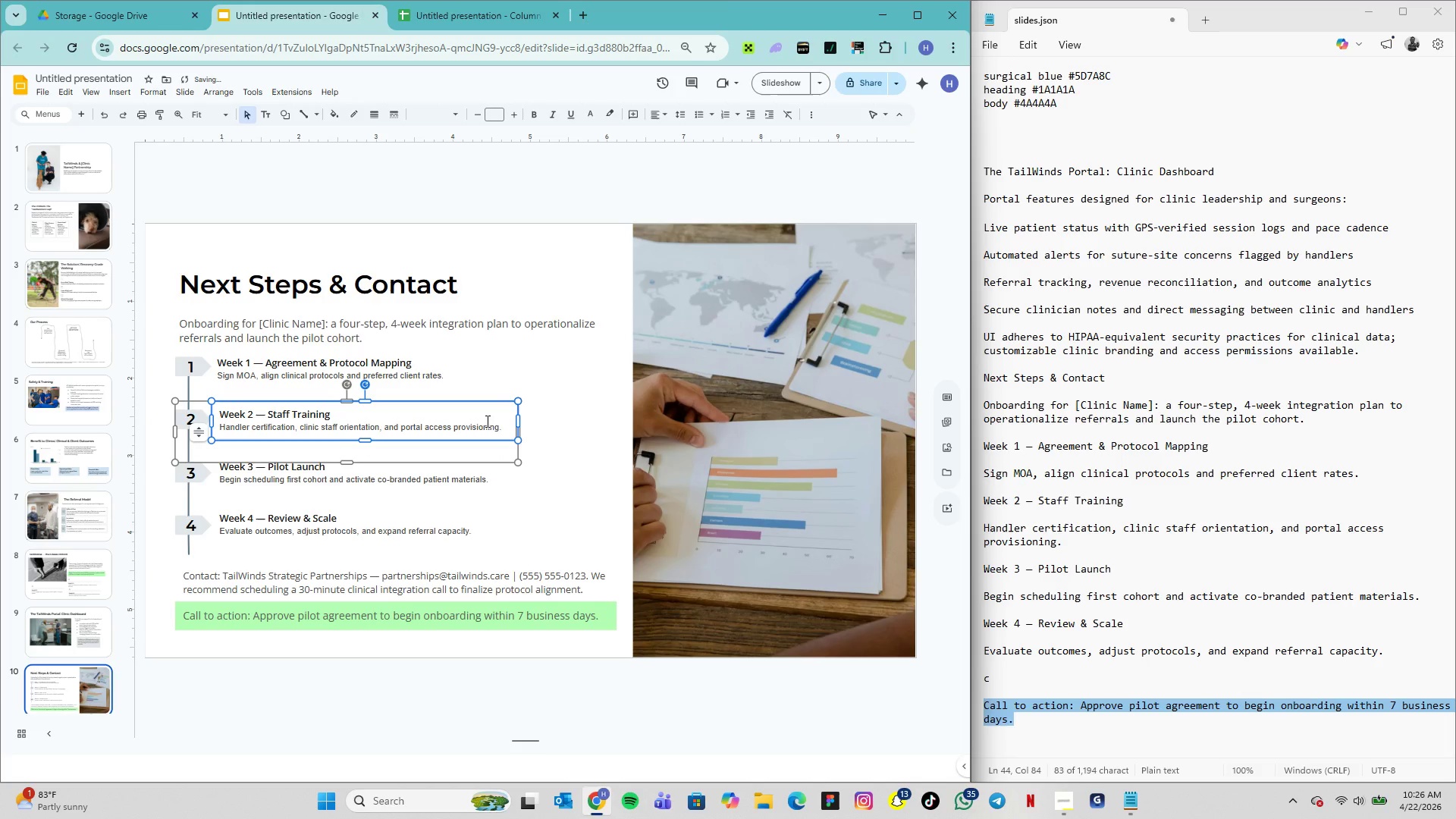 
key(Control+Z)
 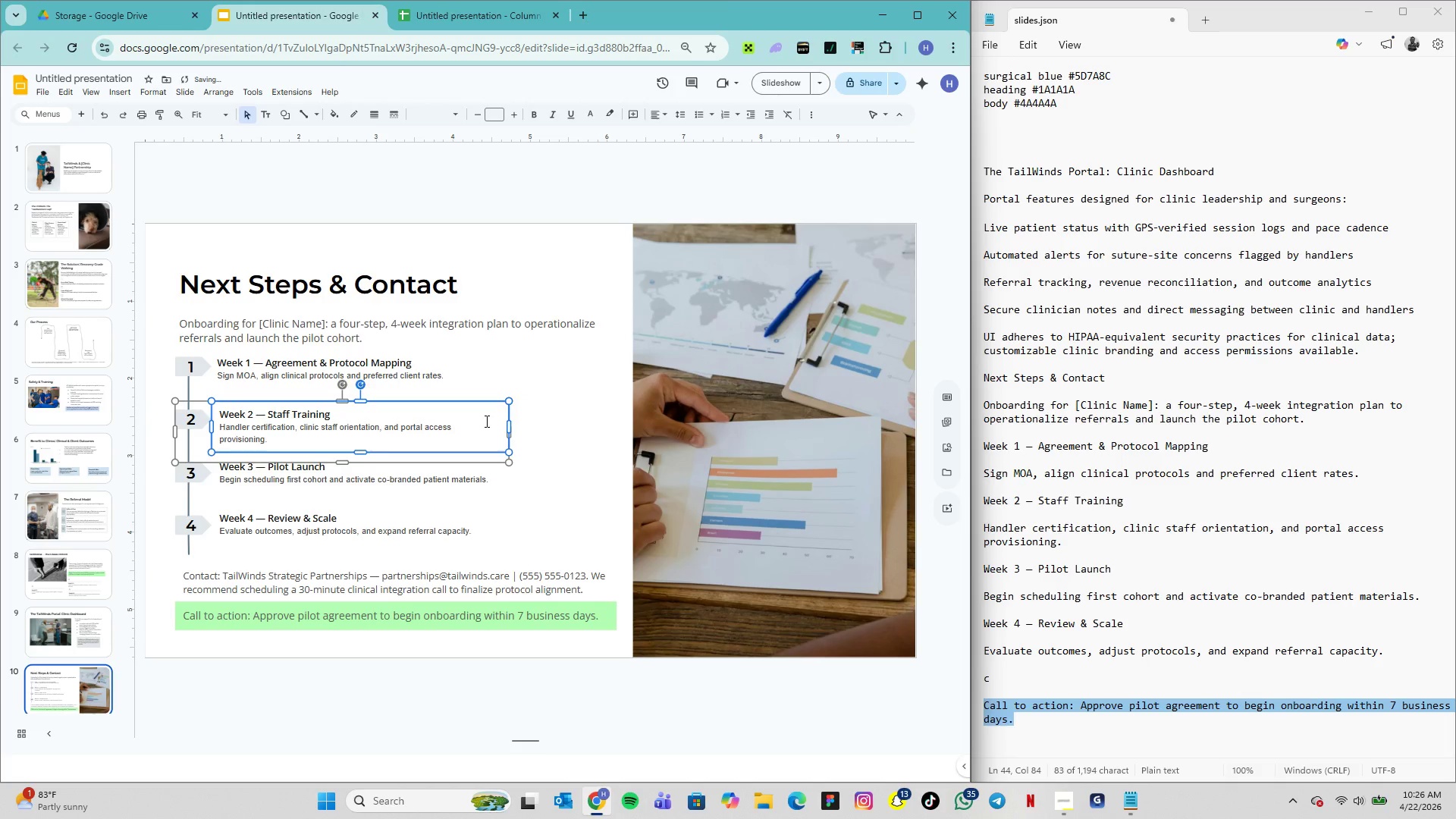 
key(Control+Z)
 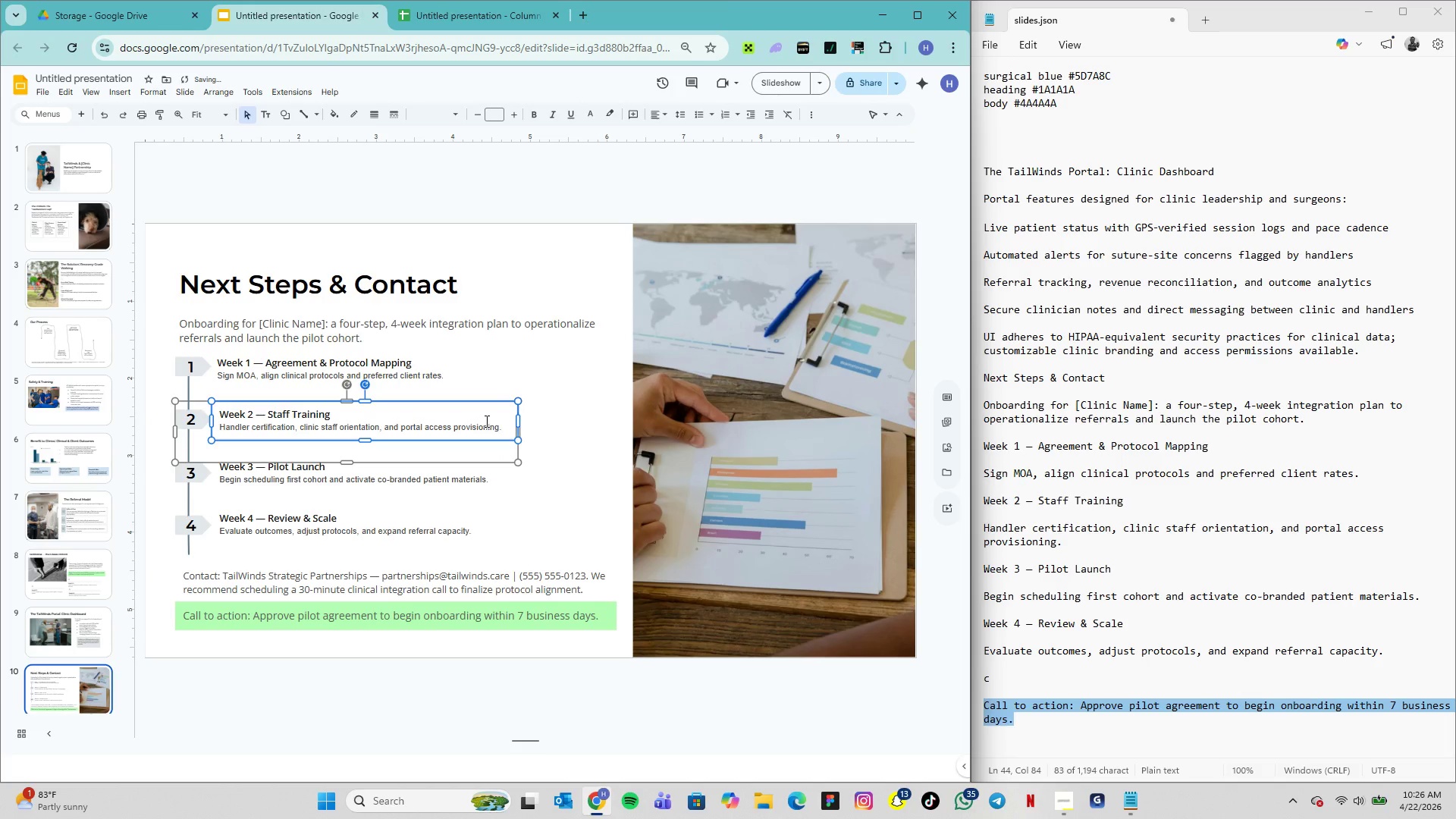 
key(Control+Z)
 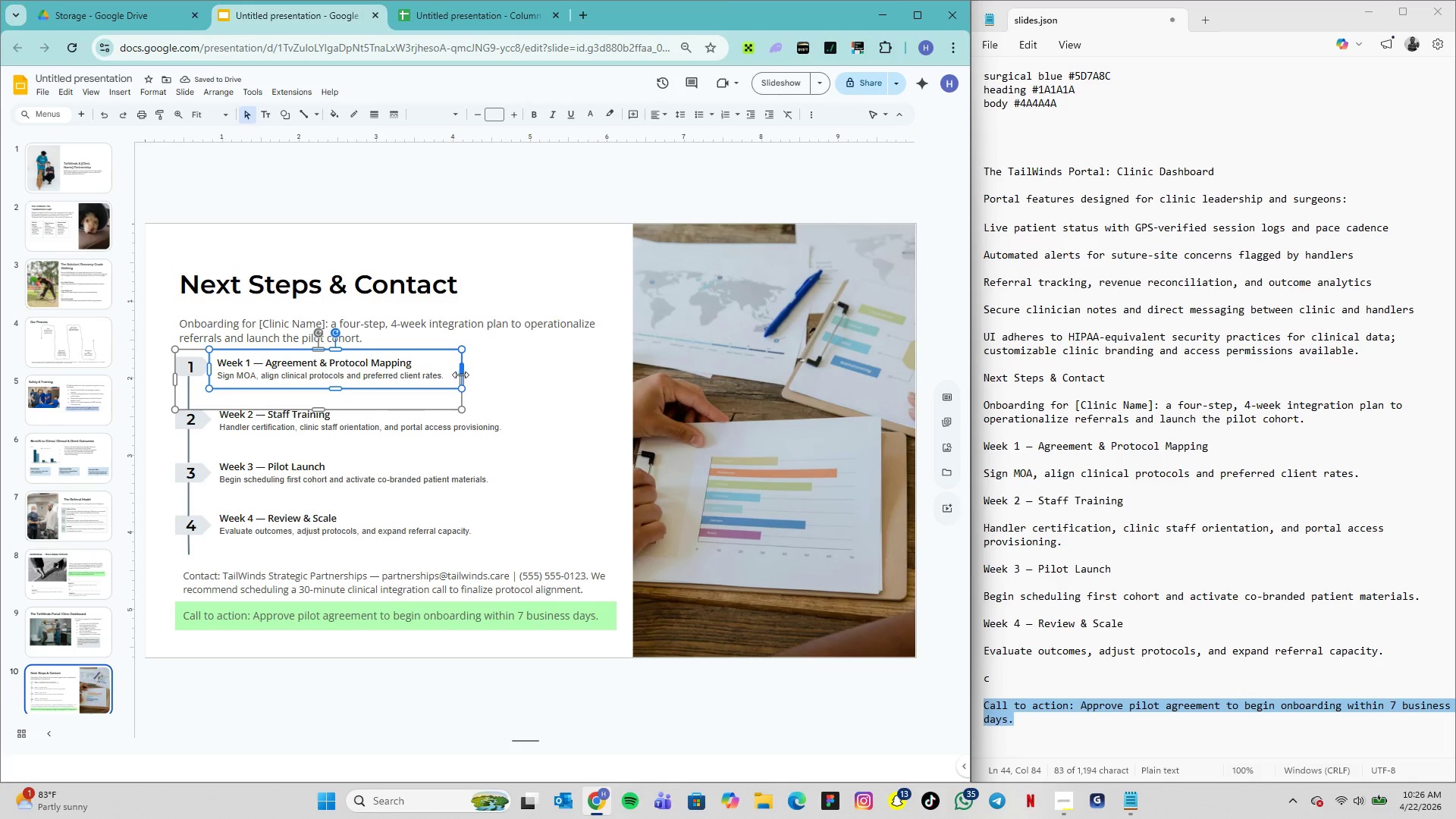 
wait(5.51)
 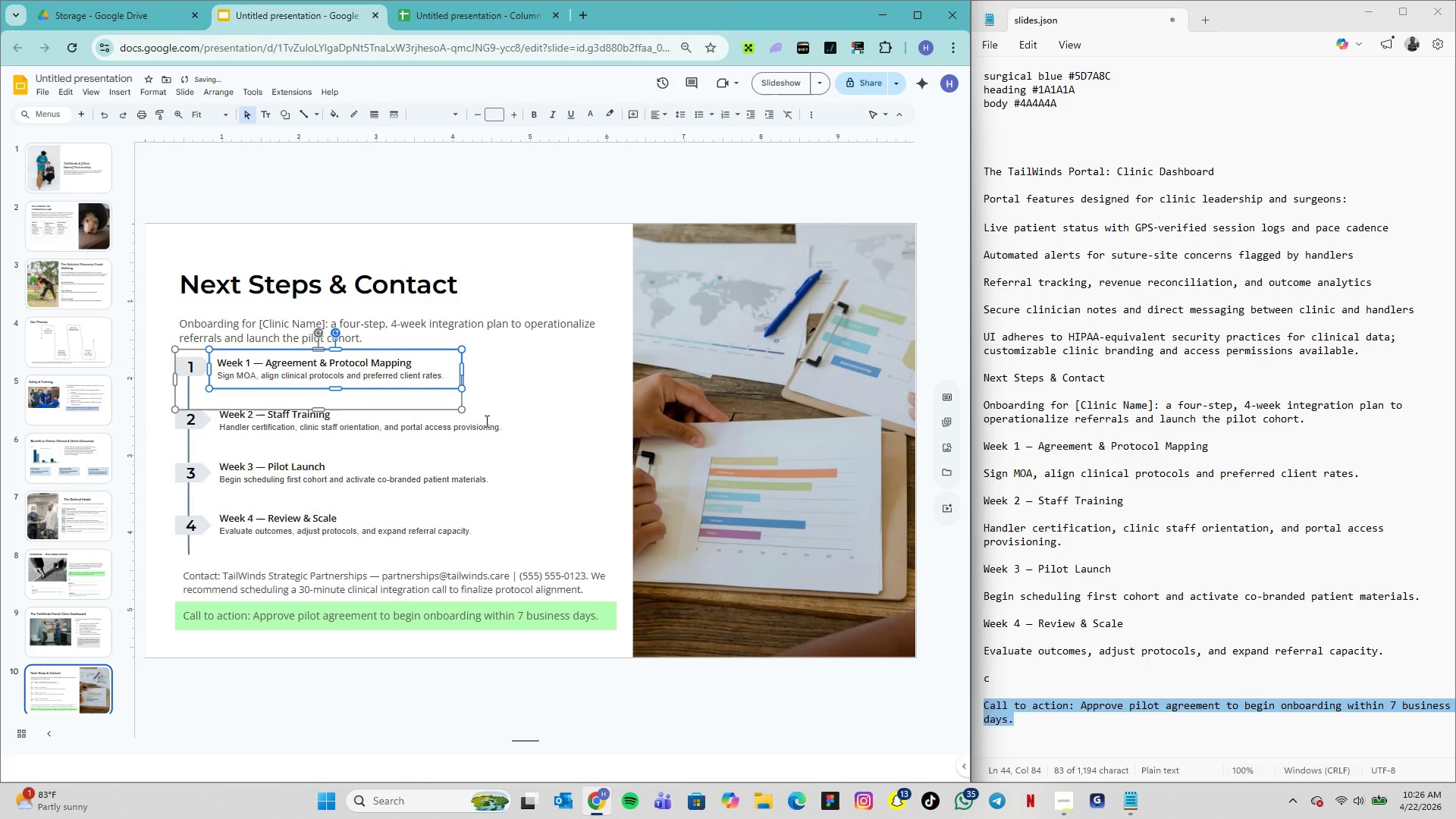 
left_click_drag(start_coordinate=[461, 369], to_coordinate=[500, 376])
 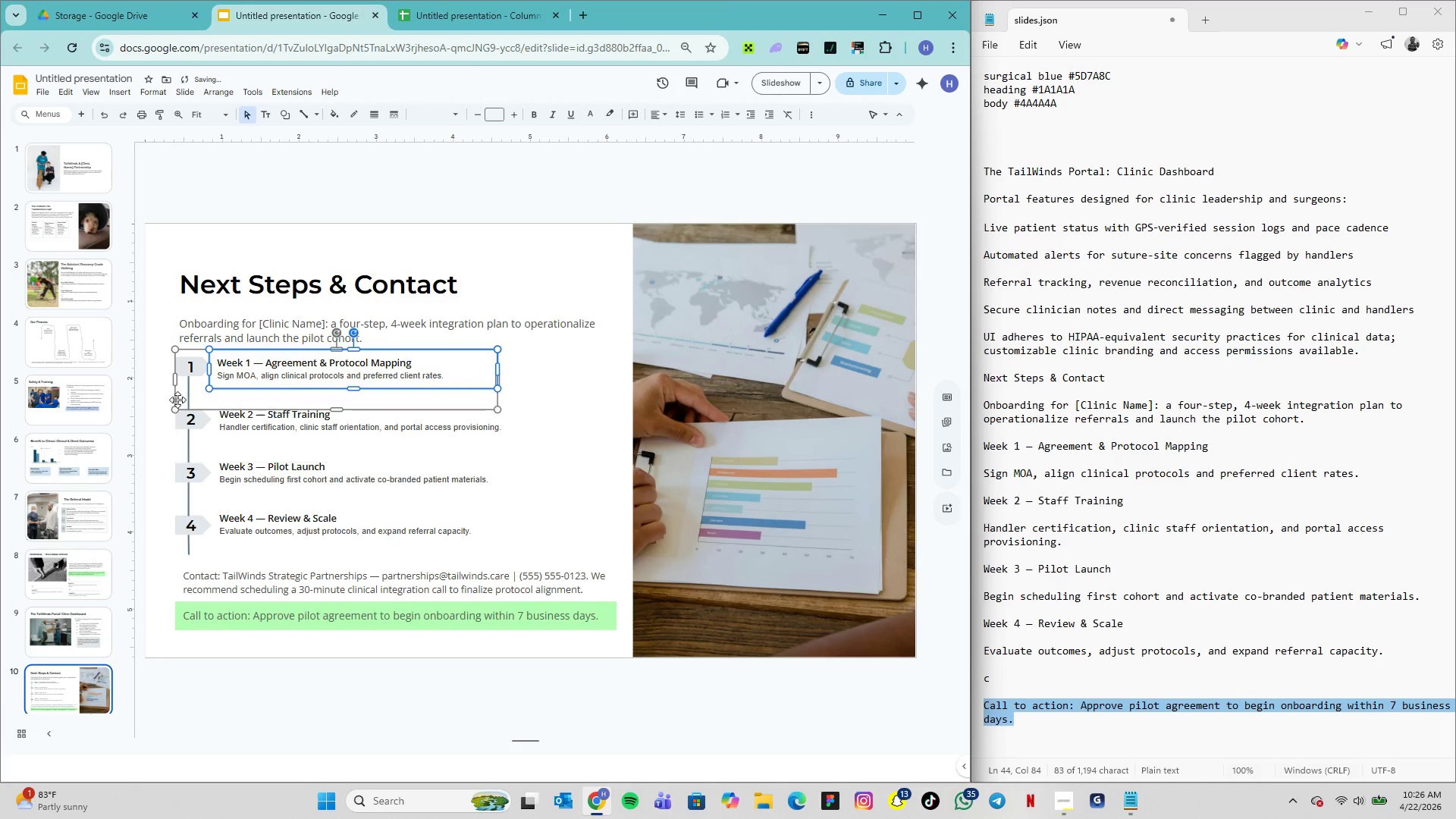 
left_click([154, 377])
 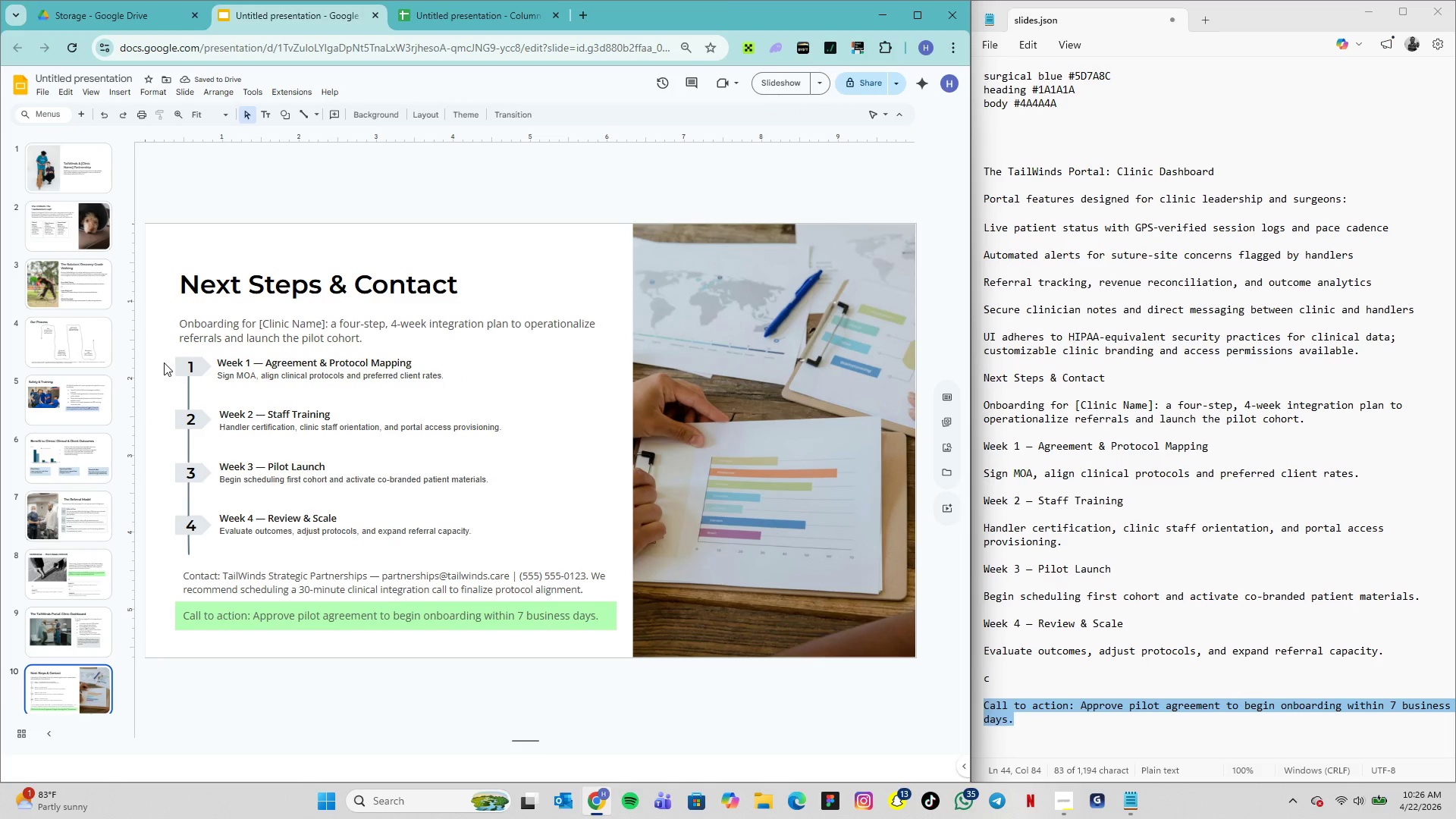 
left_click_drag(start_coordinate=[162, 362], to_coordinate=[540, 563])
 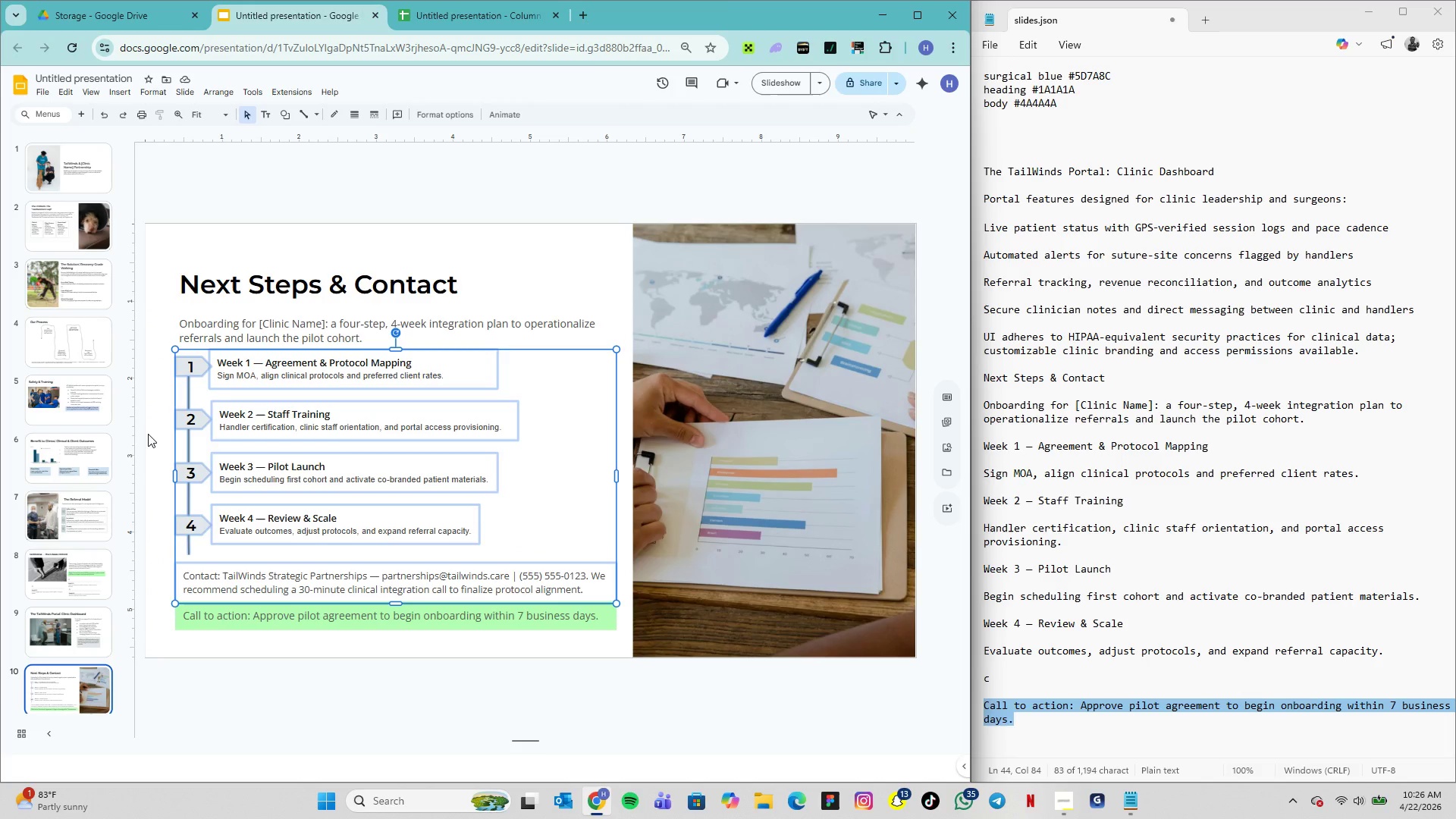 
left_click([149, 434])
 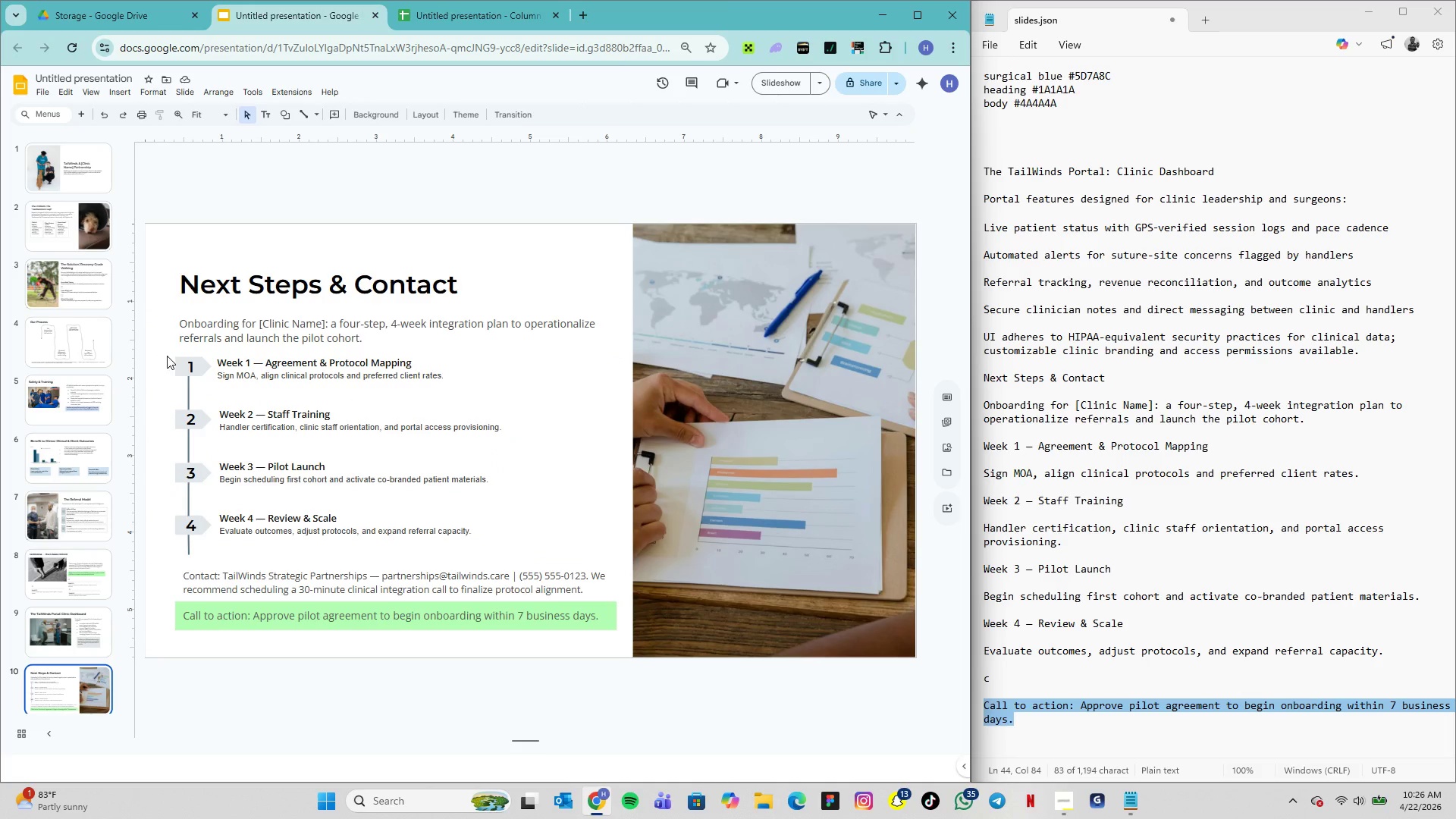 
left_click_drag(start_coordinate=[167, 356], to_coordinate=[494, 551])
 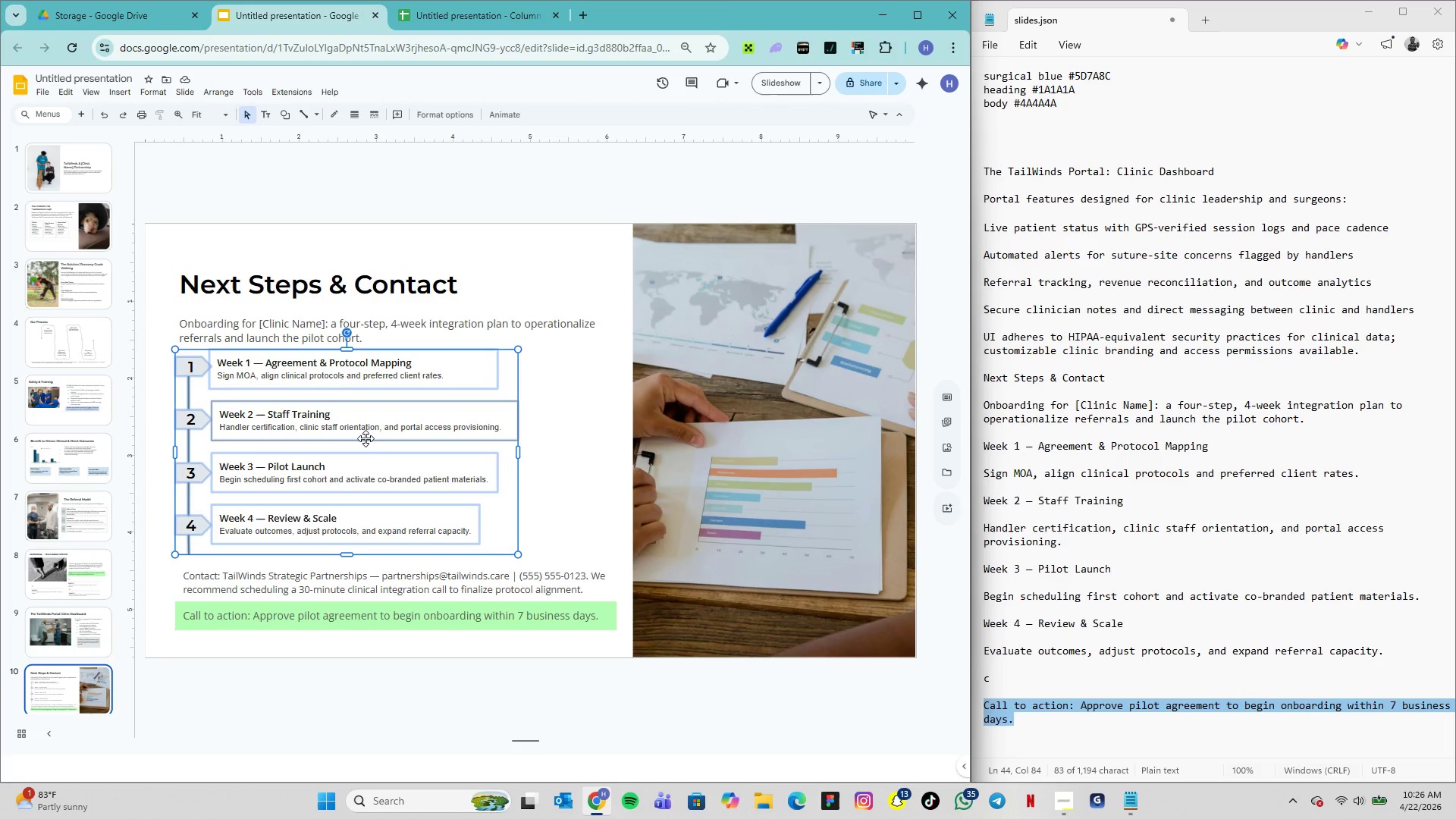 
right_click([367, 438])
 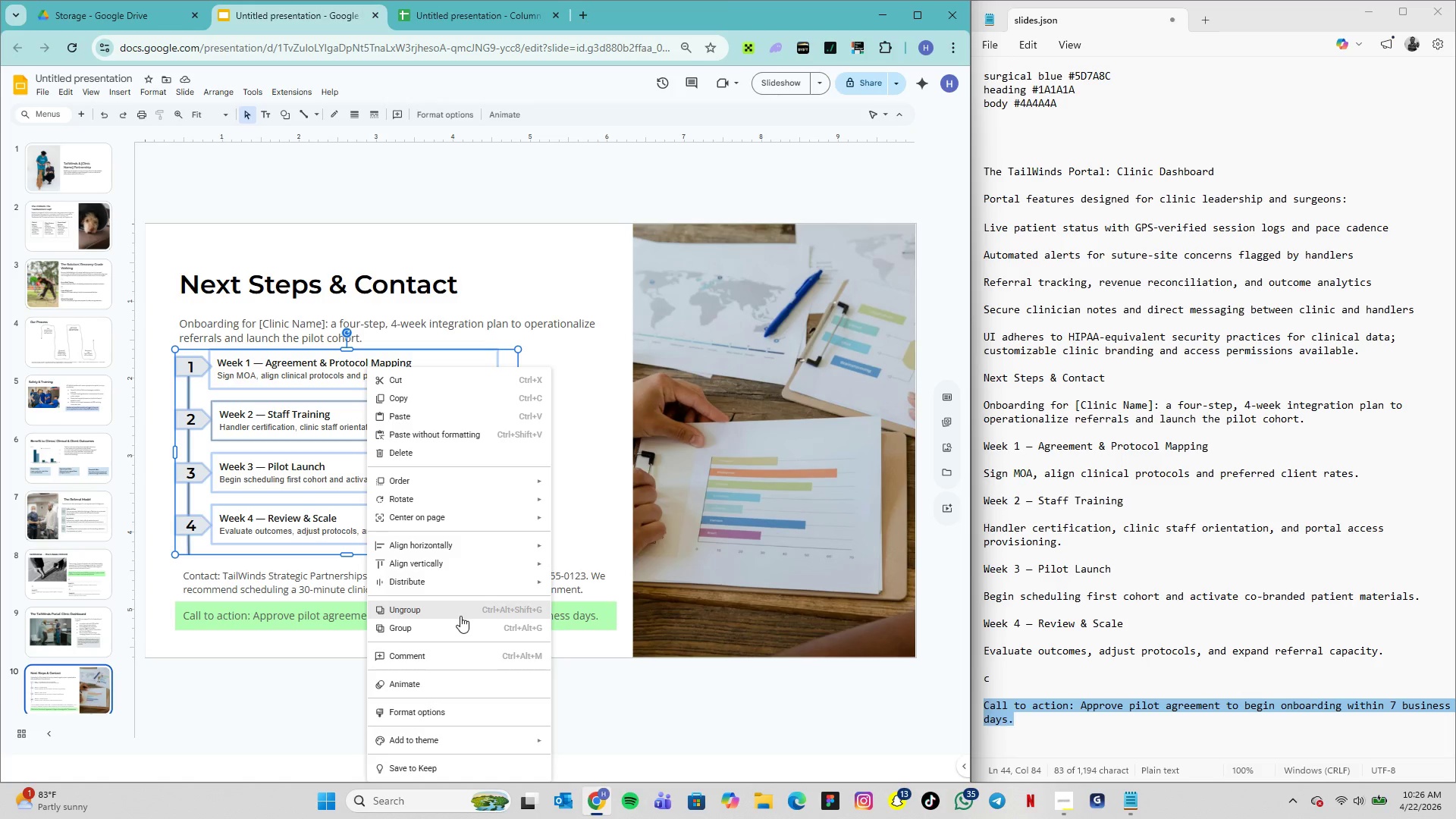 
left_click([457, 634])
 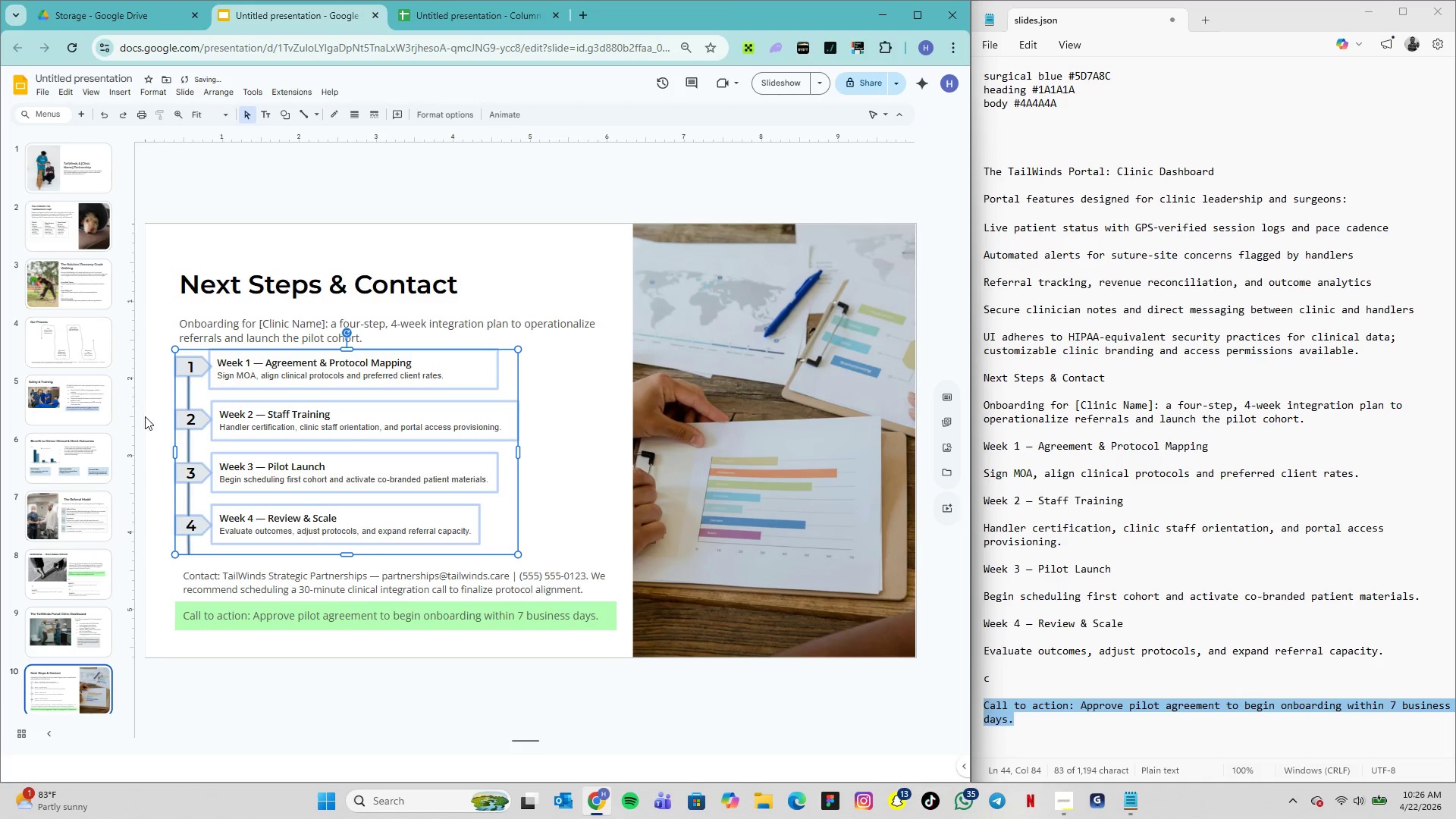 
left_click([149, 404])
 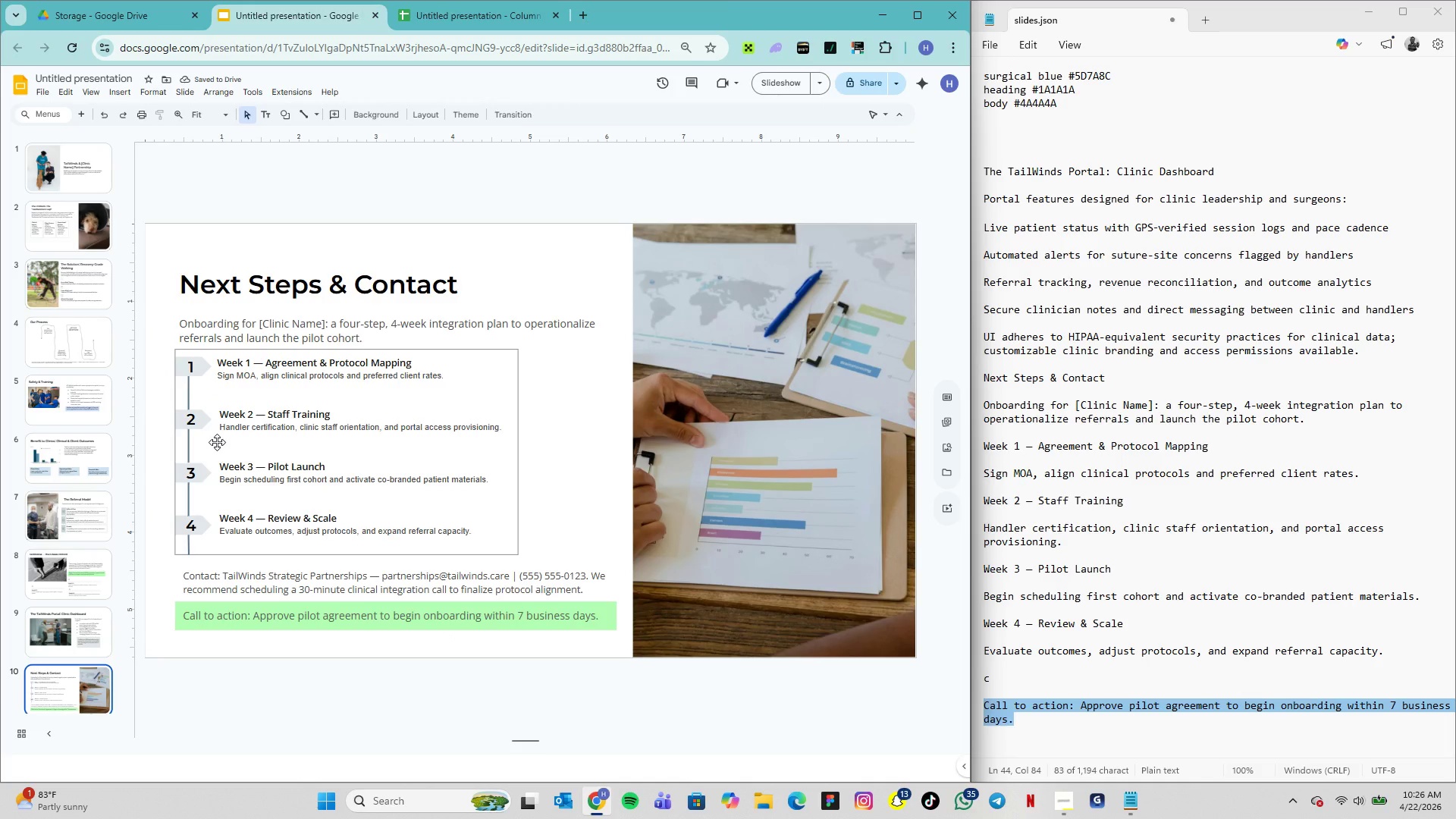 
left_click([217, 442])
 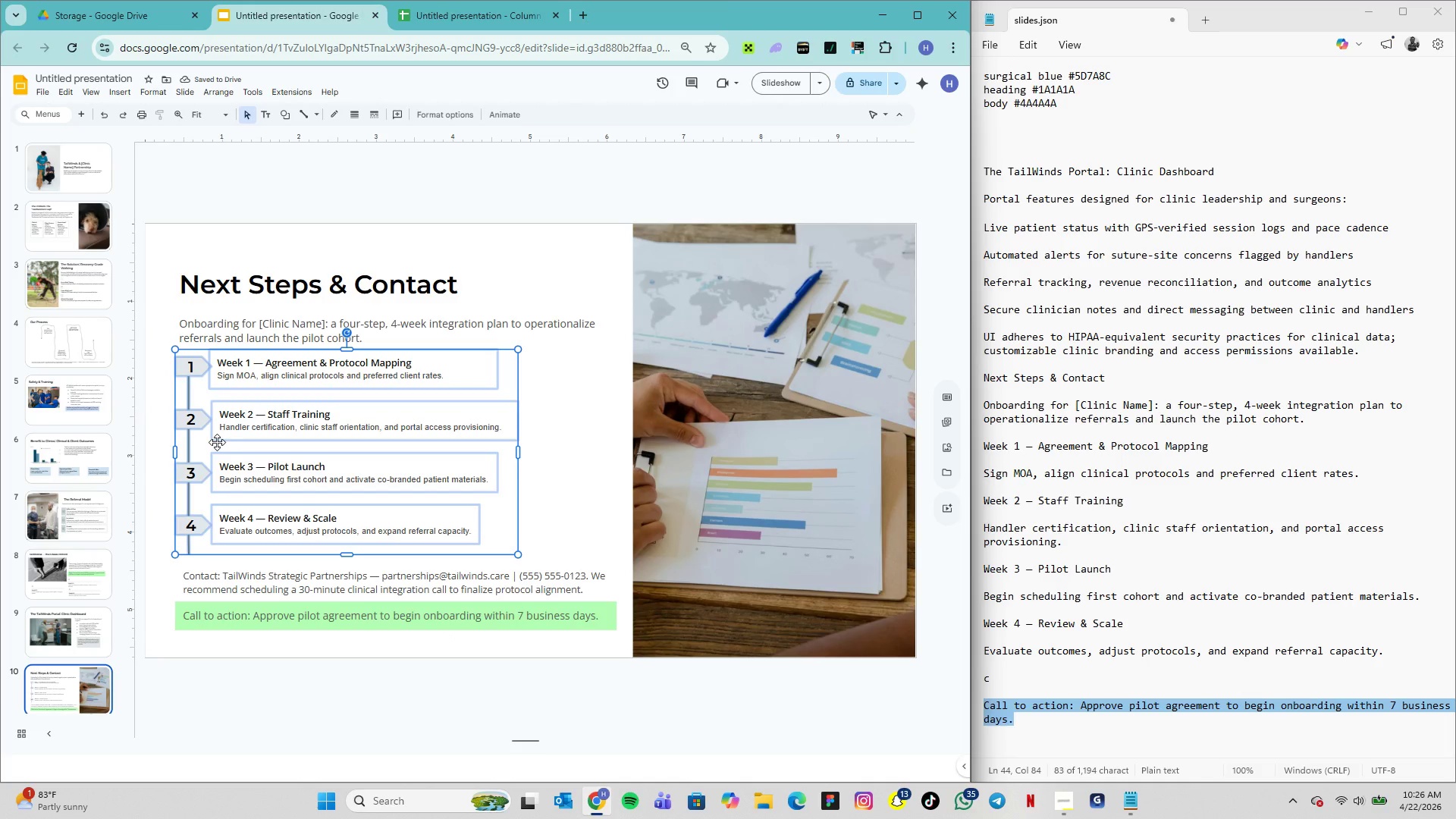 
hold_key(key=ShiftLeft, duration=5.38)
left_click([270, 579])
 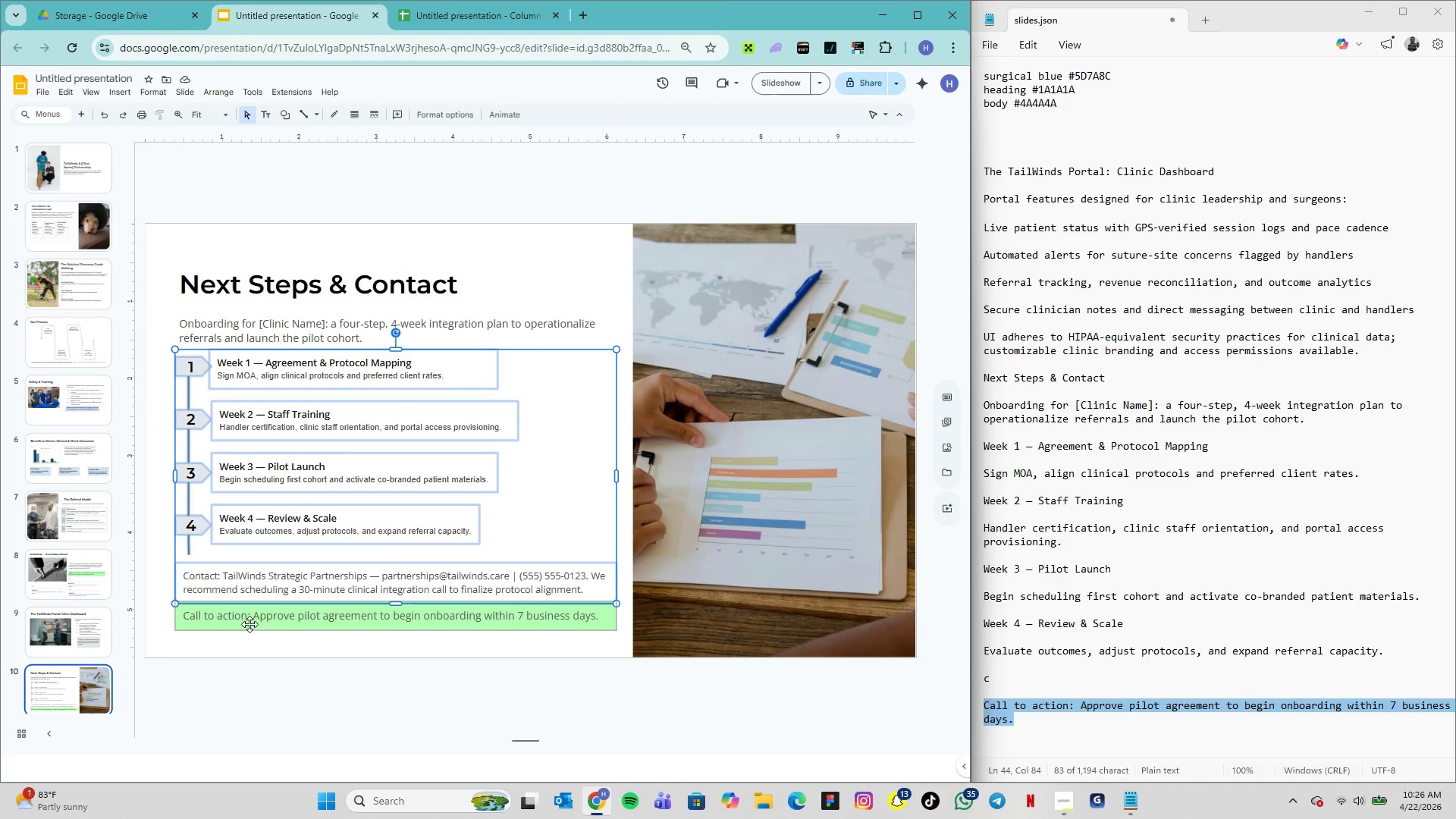 
left_click([253, 629])
 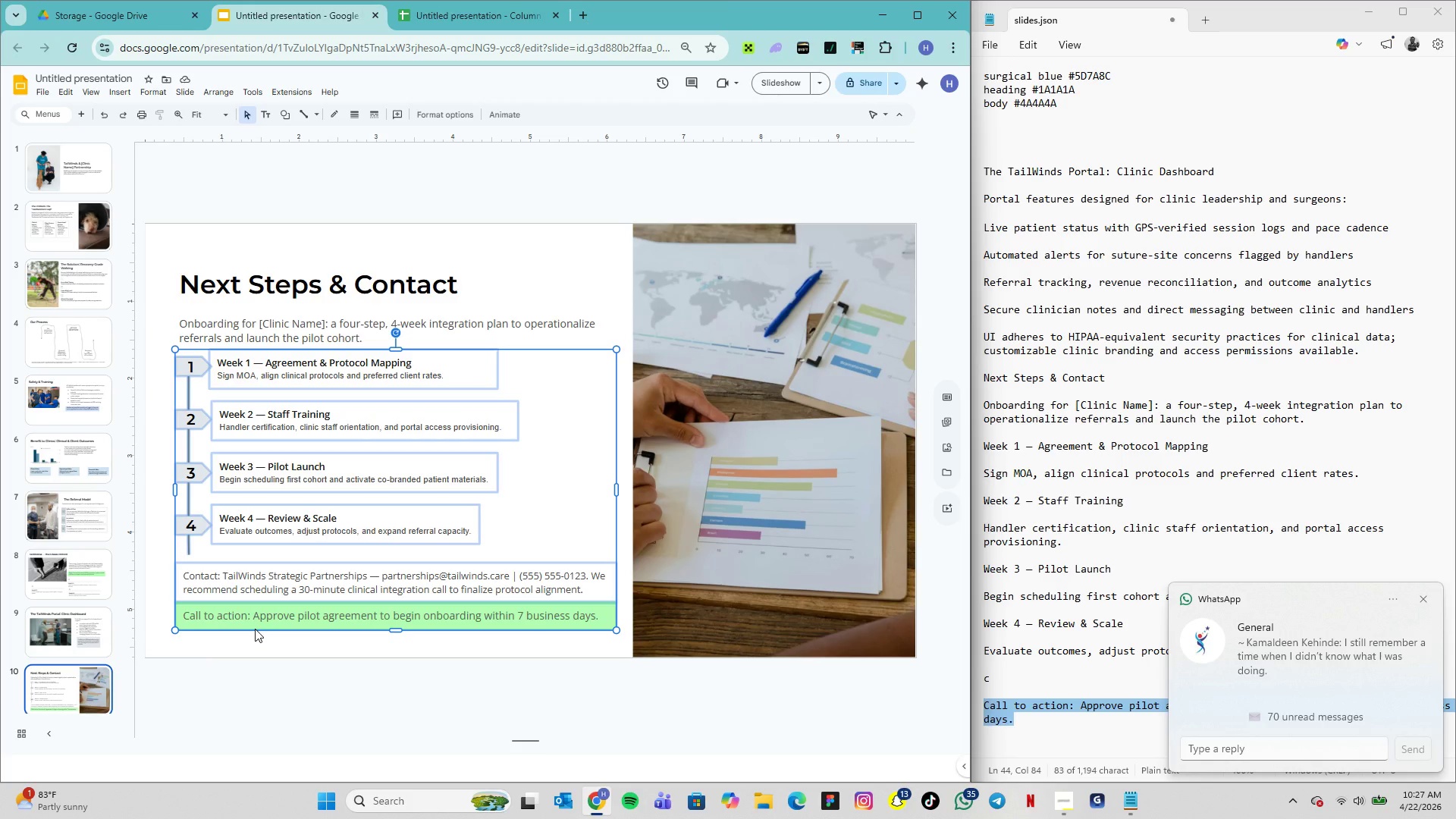 
wait(5.78)
 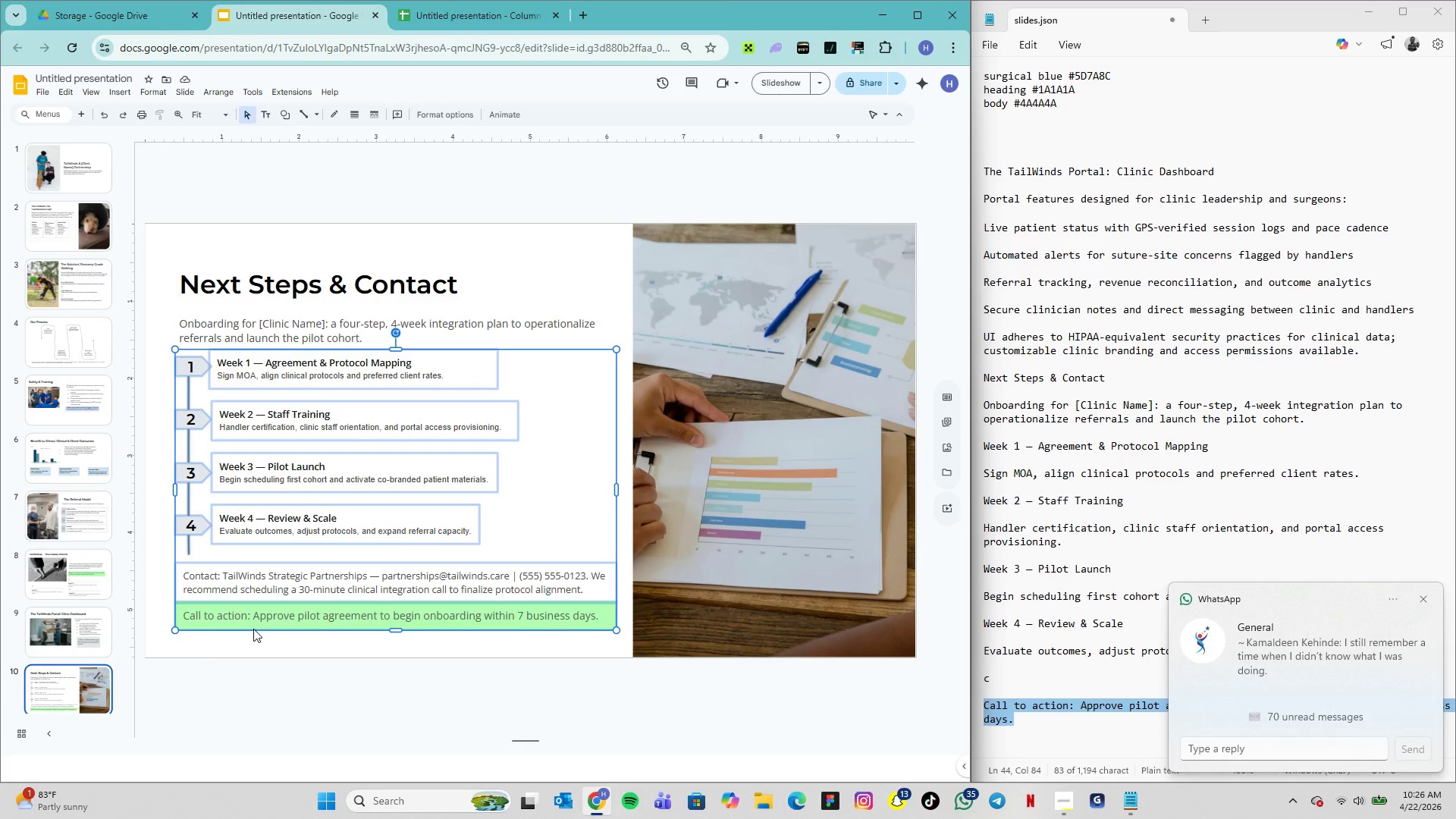 
right_click([261, 615])
 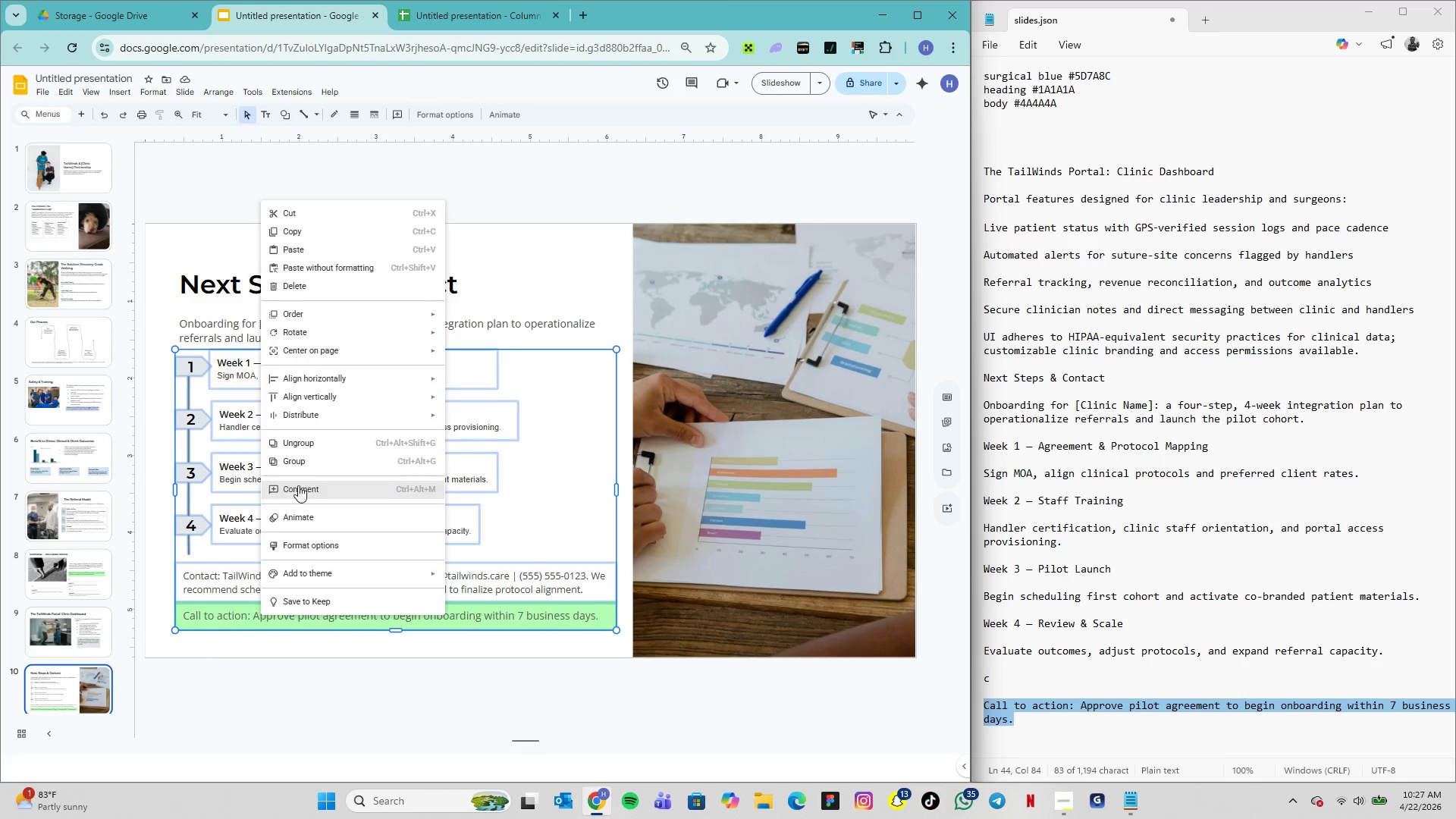 
left_click([293, 462])
 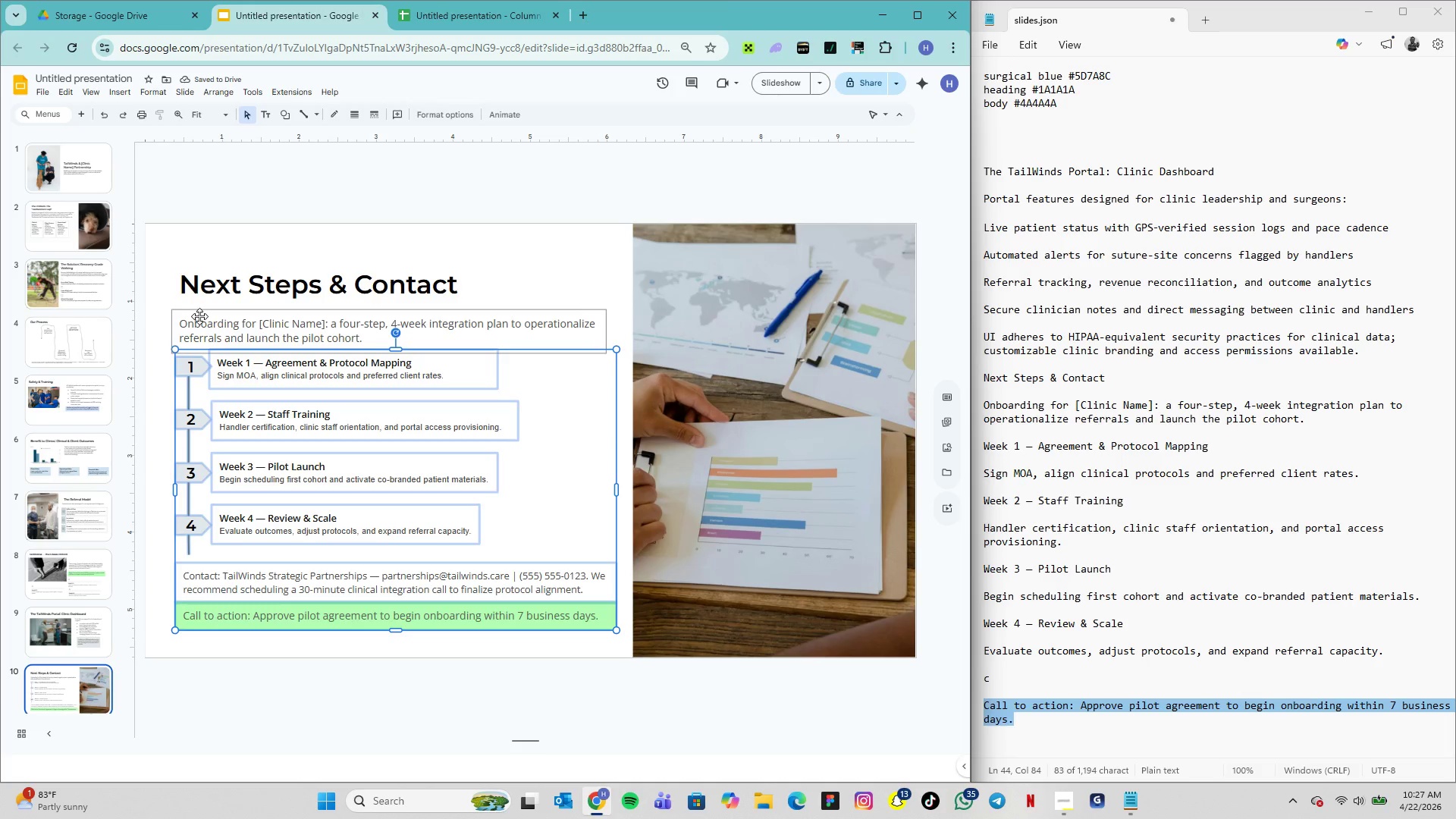 
wait(6.25)
 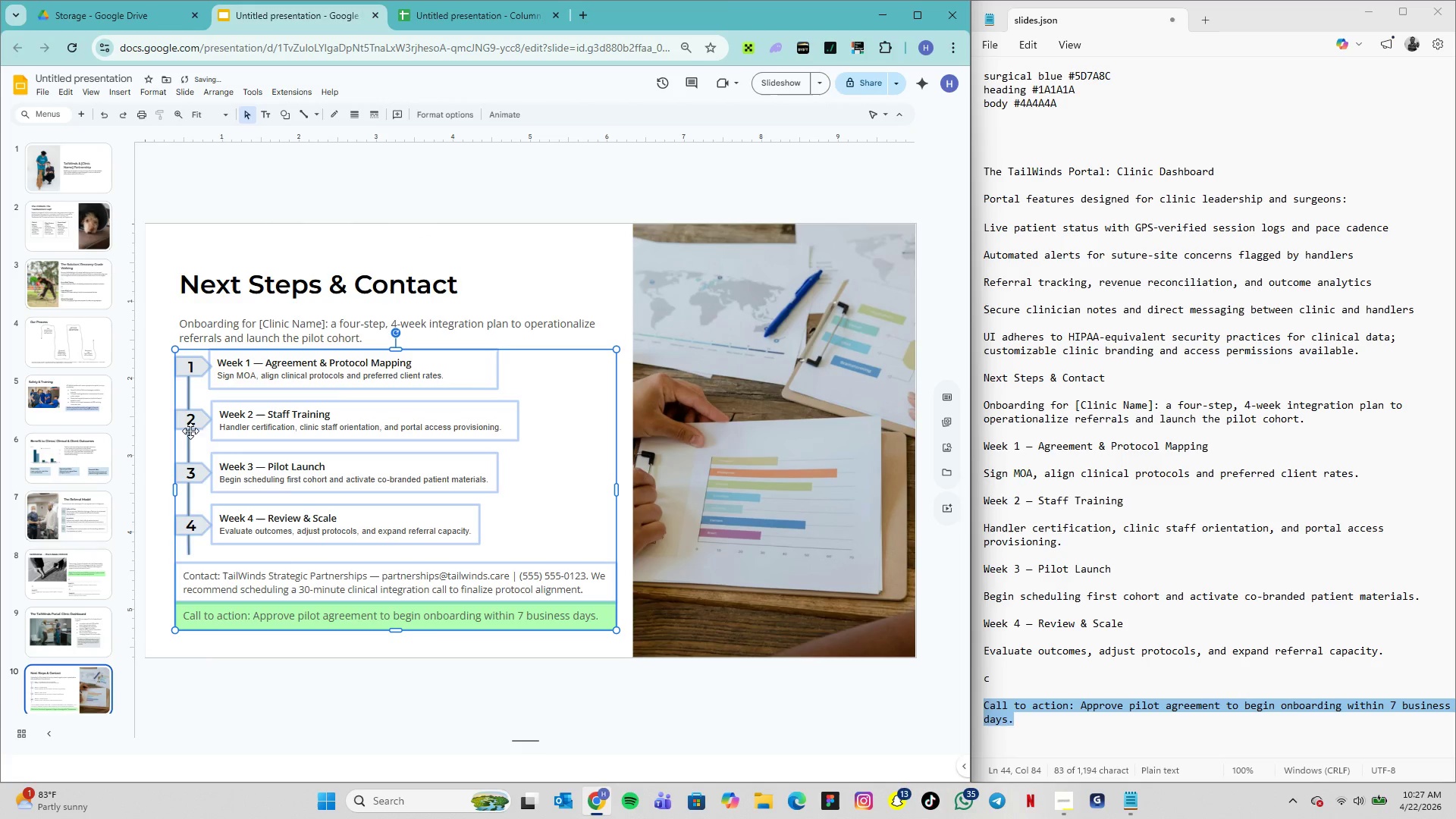 
hold_key(key=ShiftLeft, duration=1.92)
left_click([191, 289])
 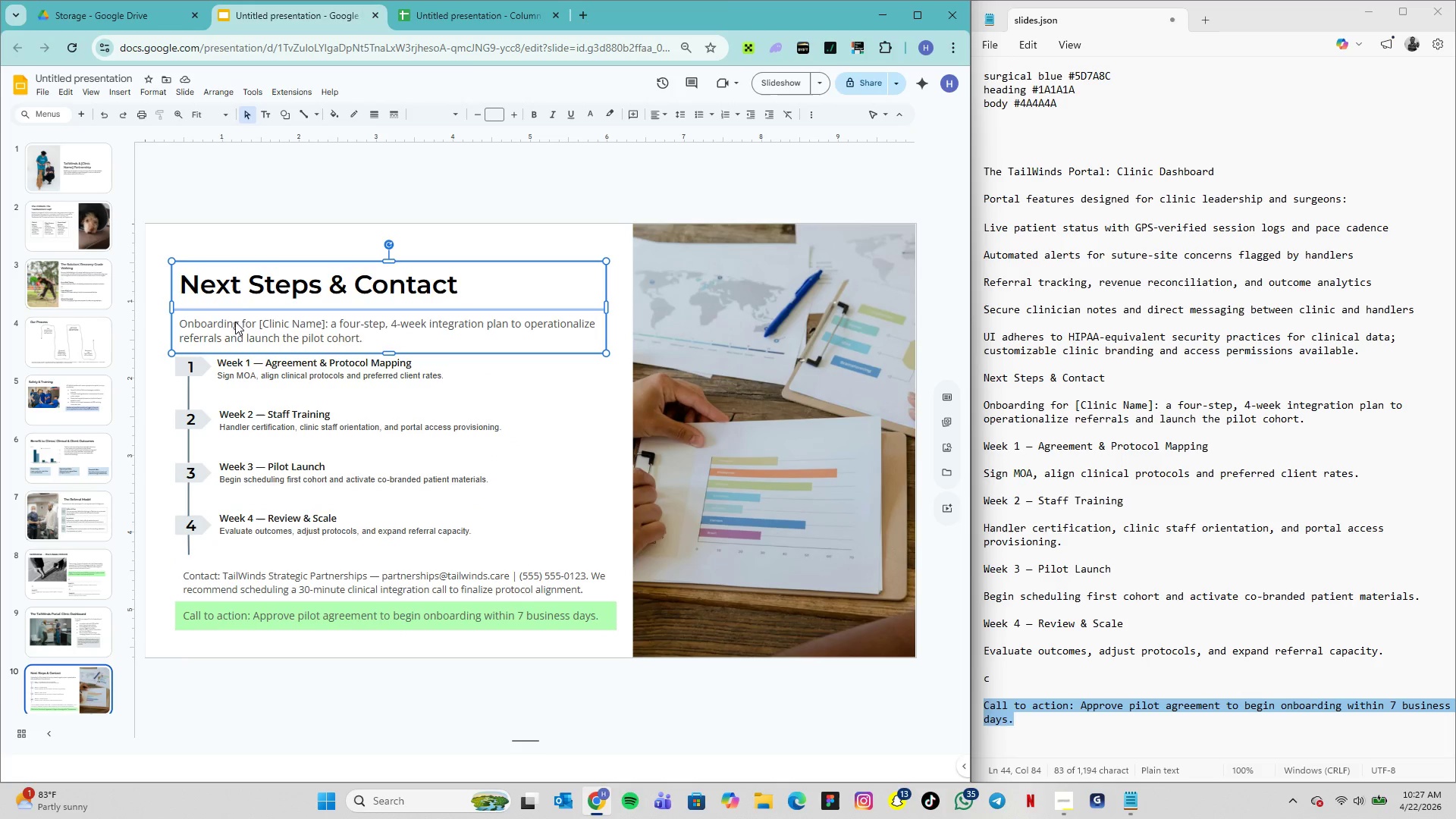 
right_click([234, 309])
 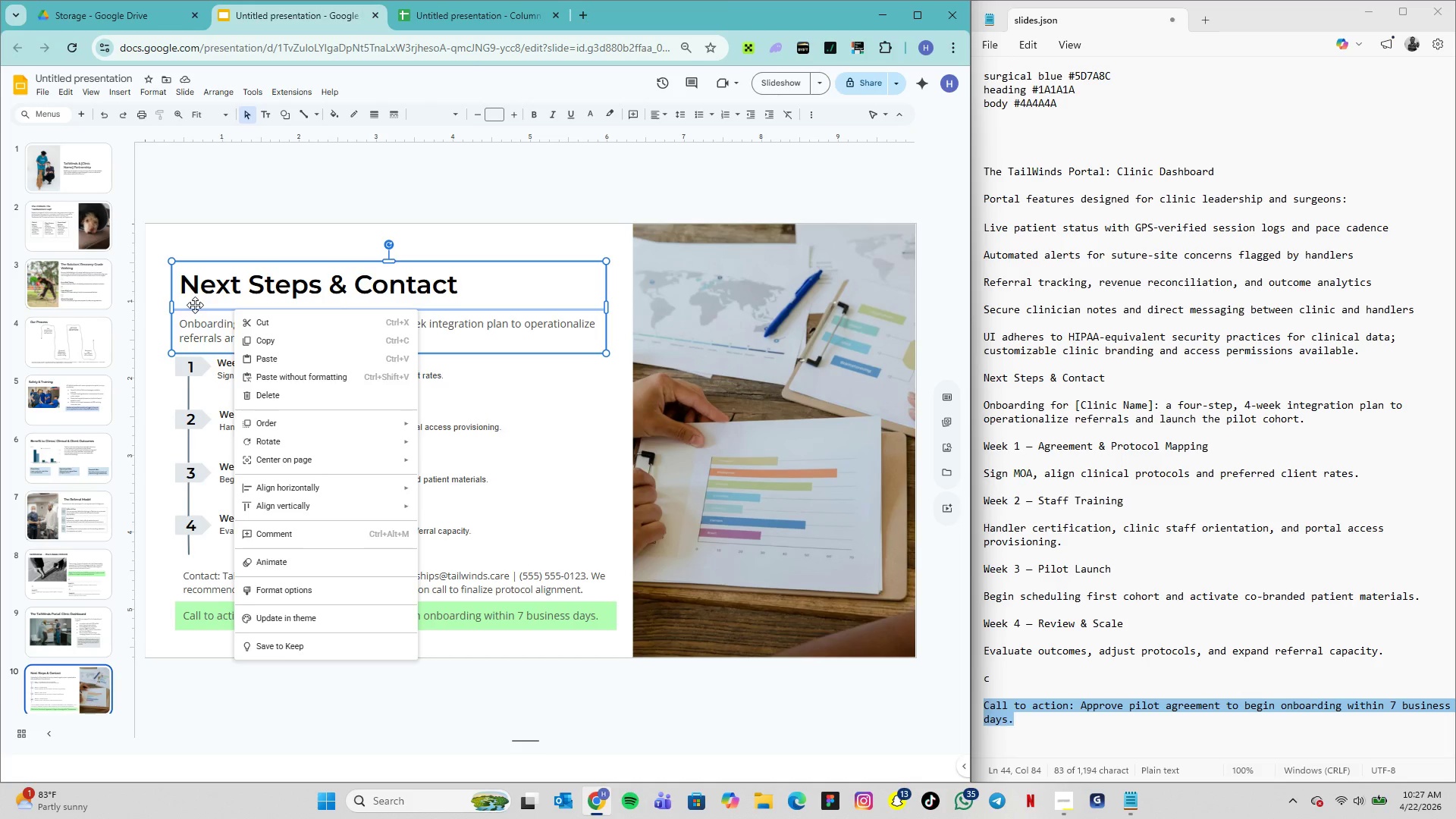 
left_click([167, 278])
 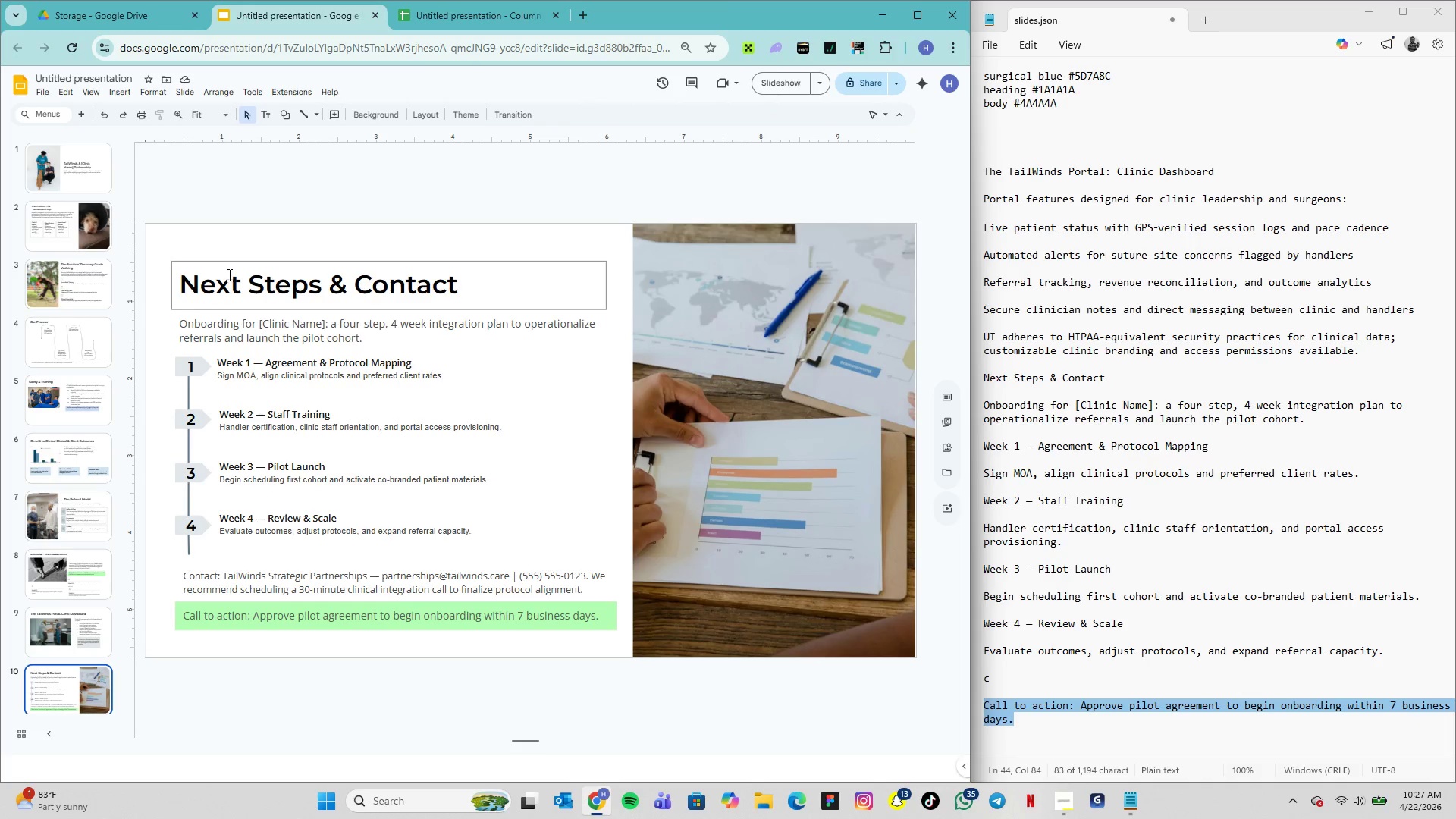 
left_click([233, 266])
 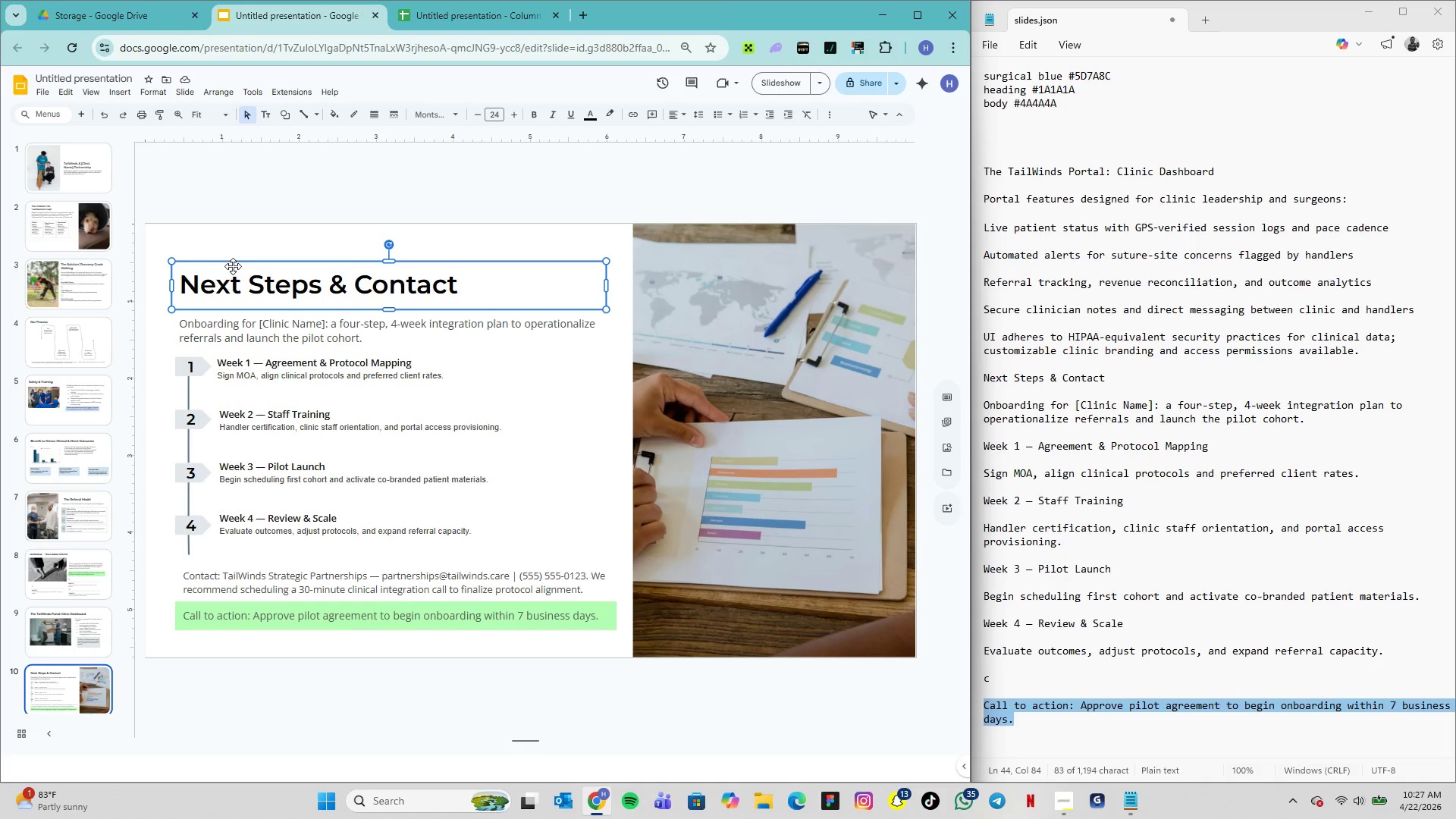 
hold_key(key=ShiftLeft, duration=4.61)
left_click([246, 328])
 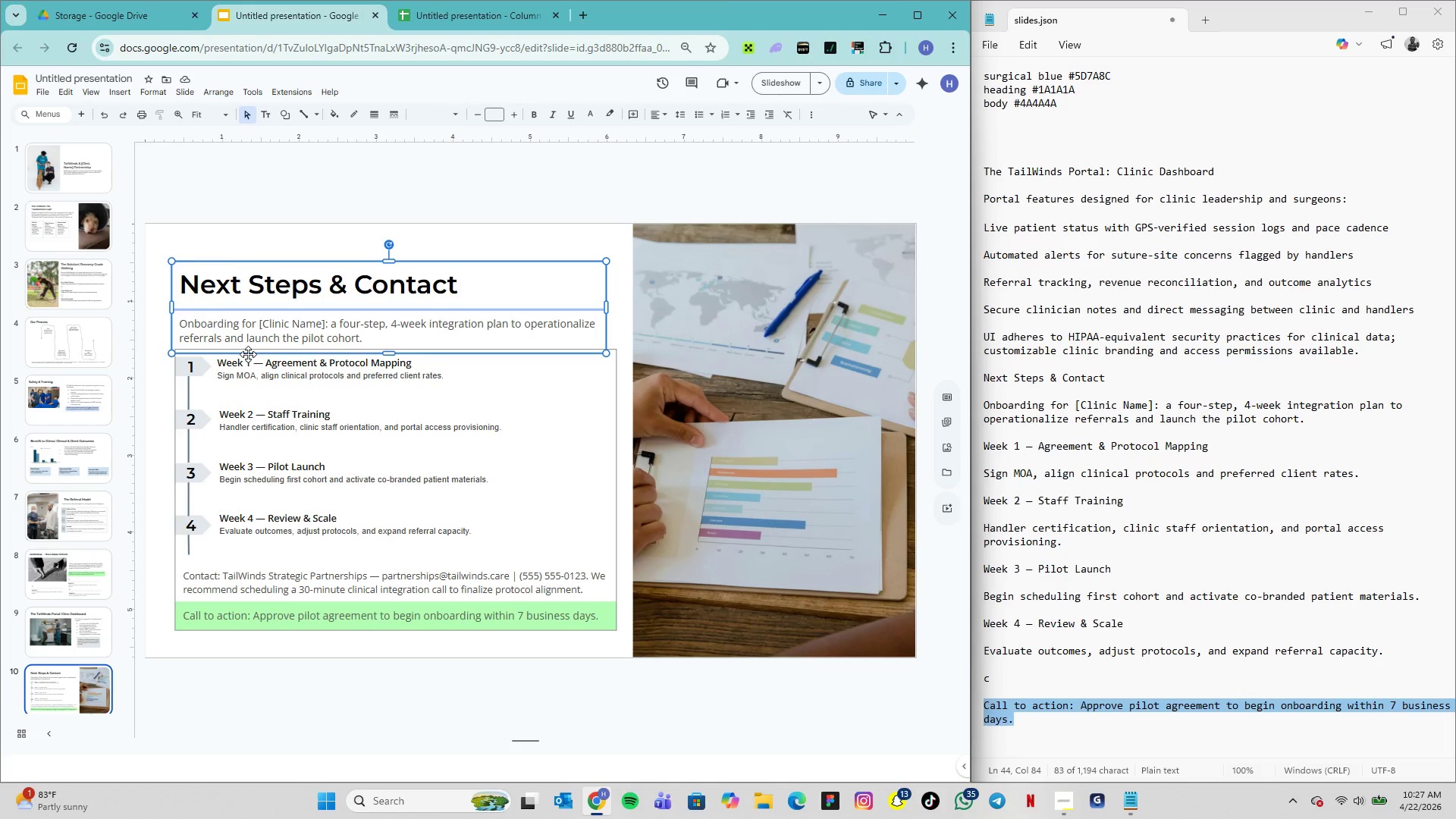 
left_click([248, 354])
 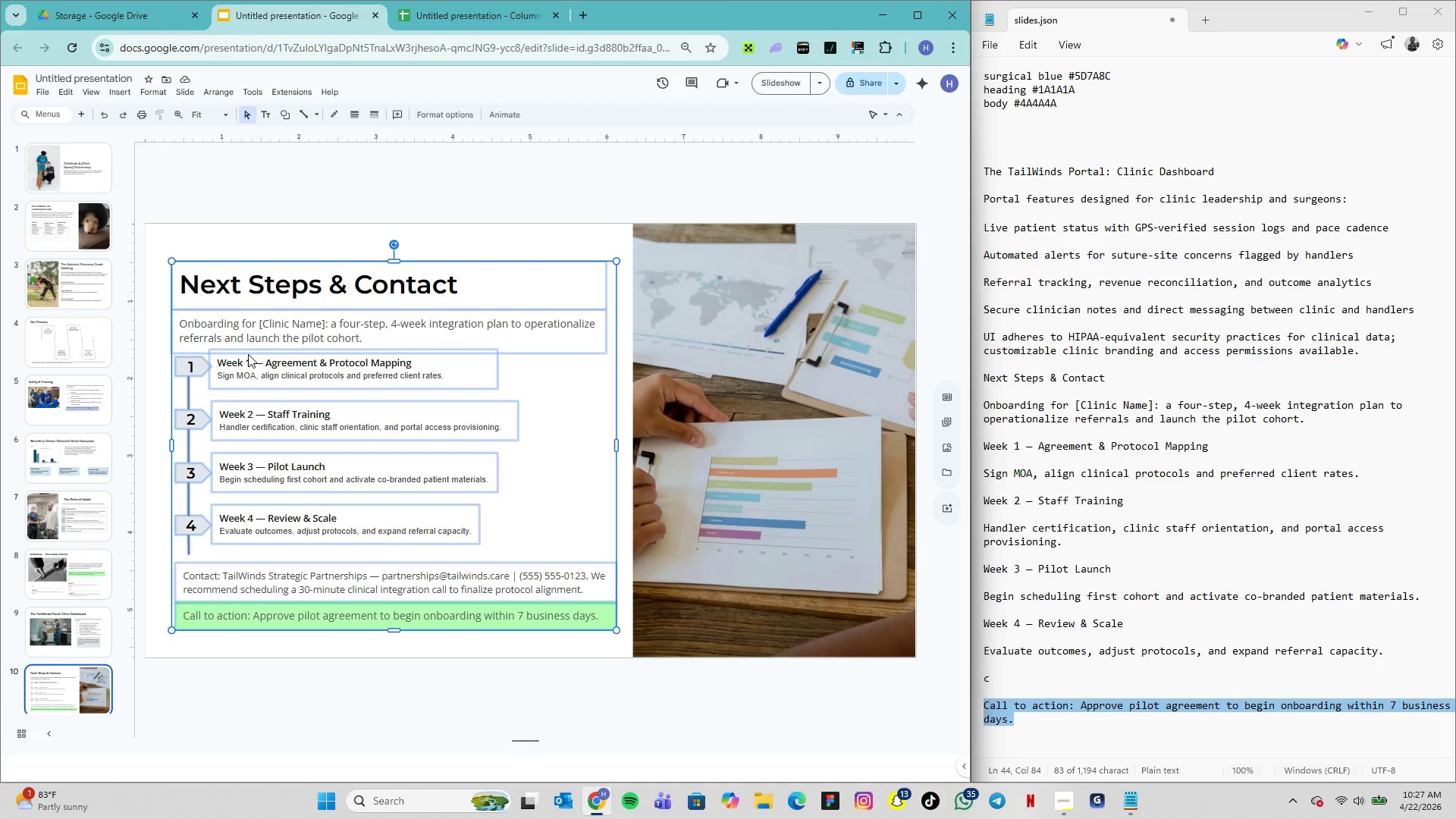 
hold_key(key=ControlLeft, duration=0.95)
 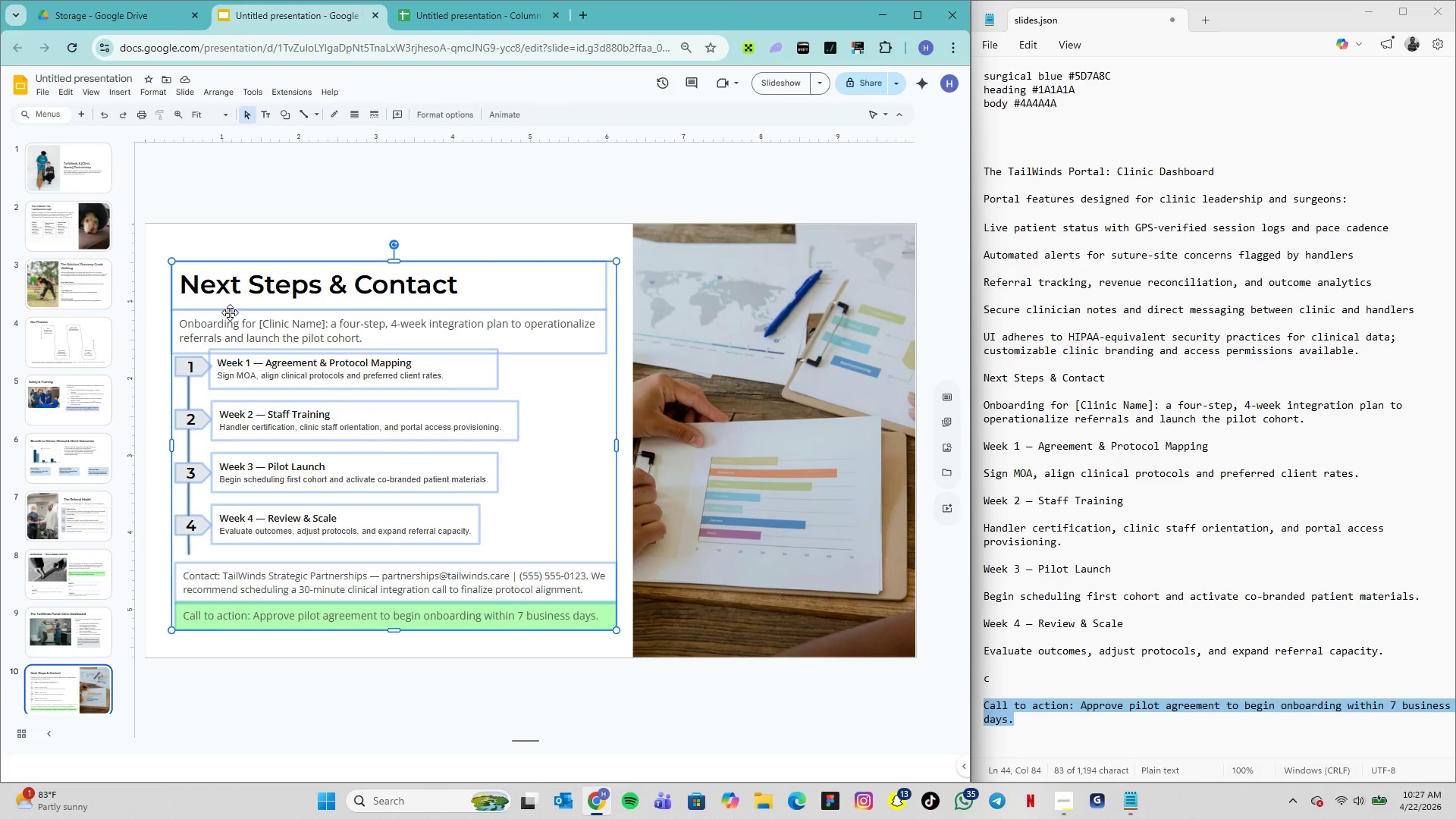 
right_click([258, 361])
 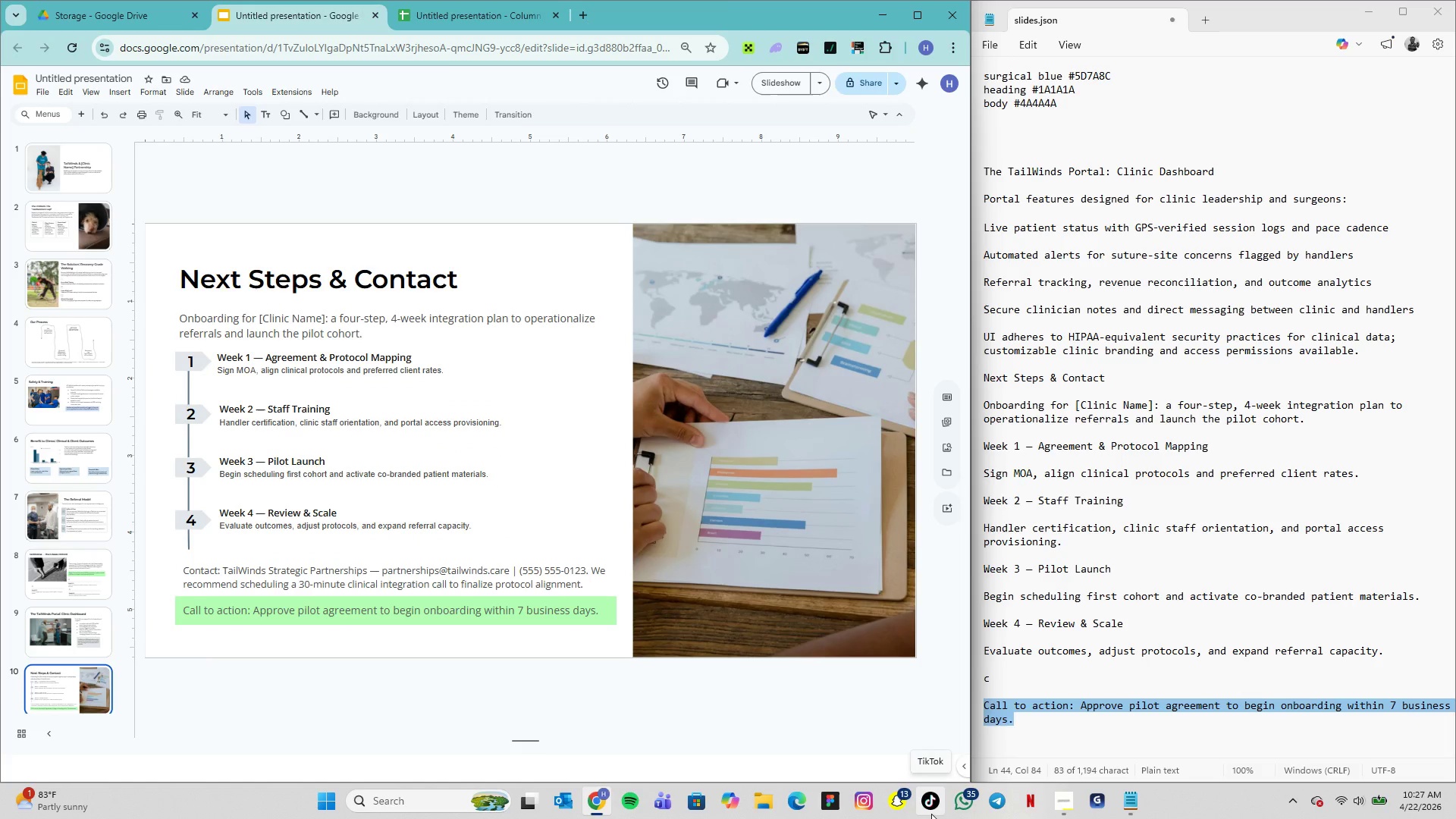 
wait(20.72)
 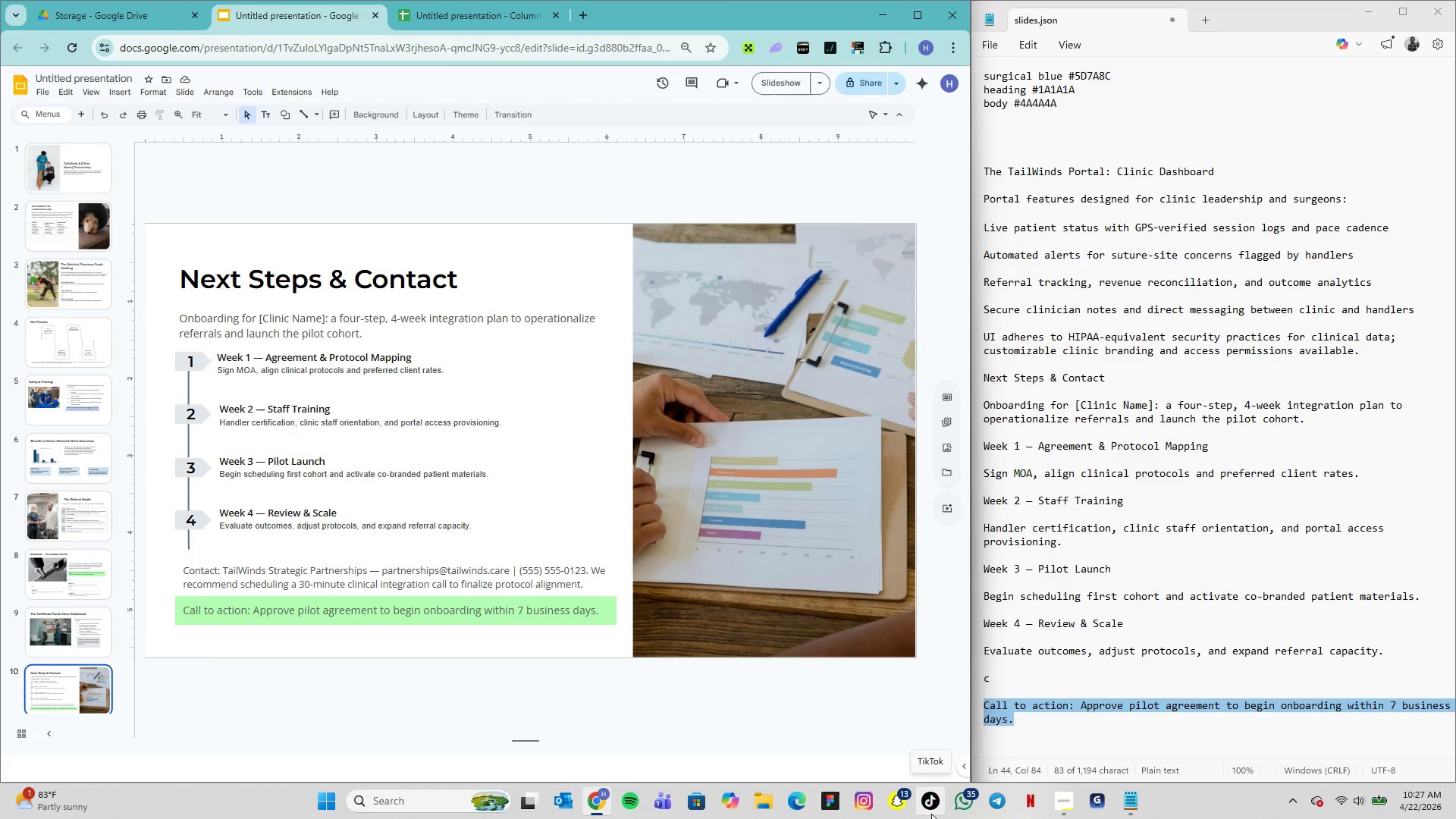 
left_click([655, 356])
 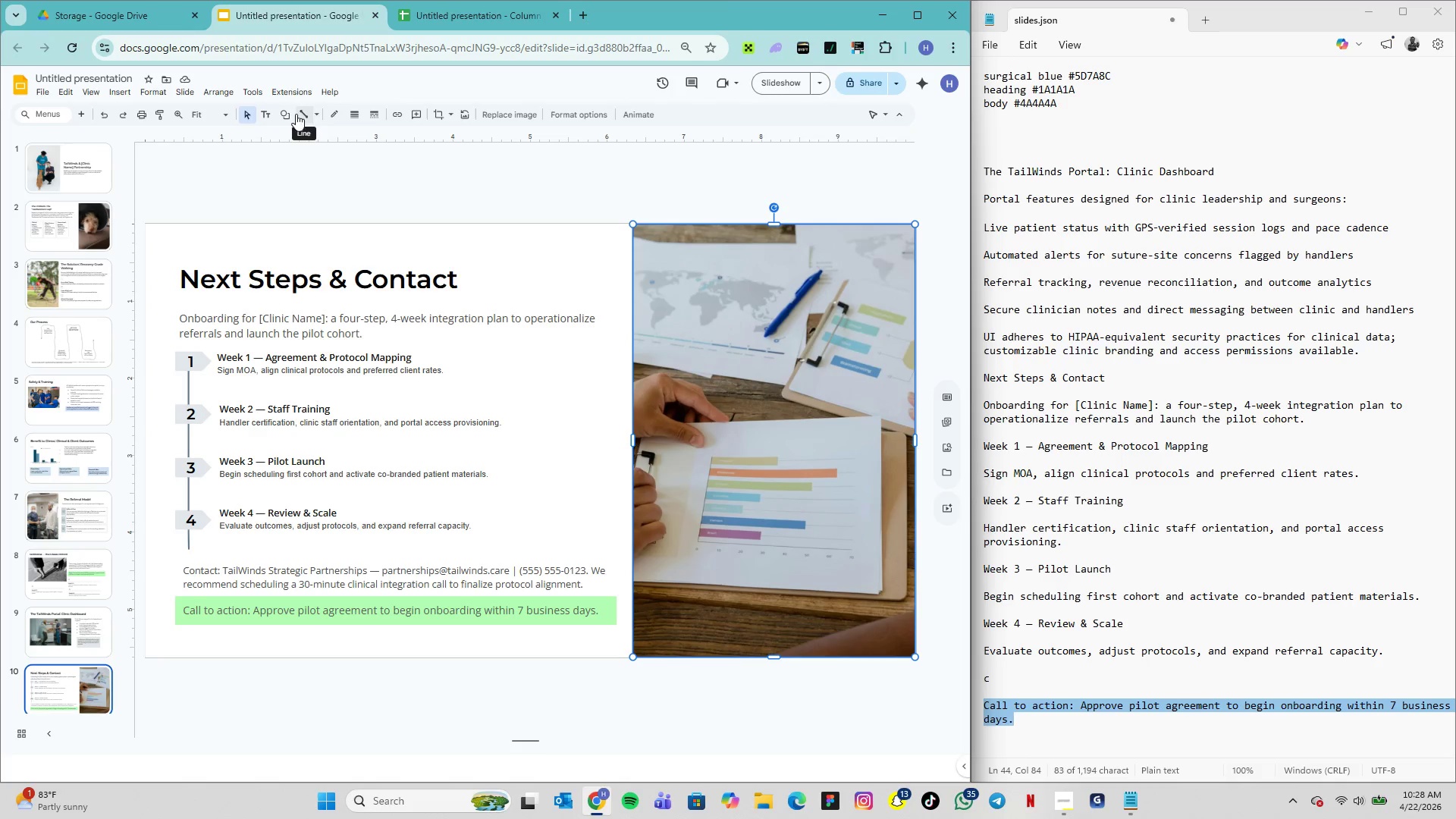 
left_click([447, 118])
 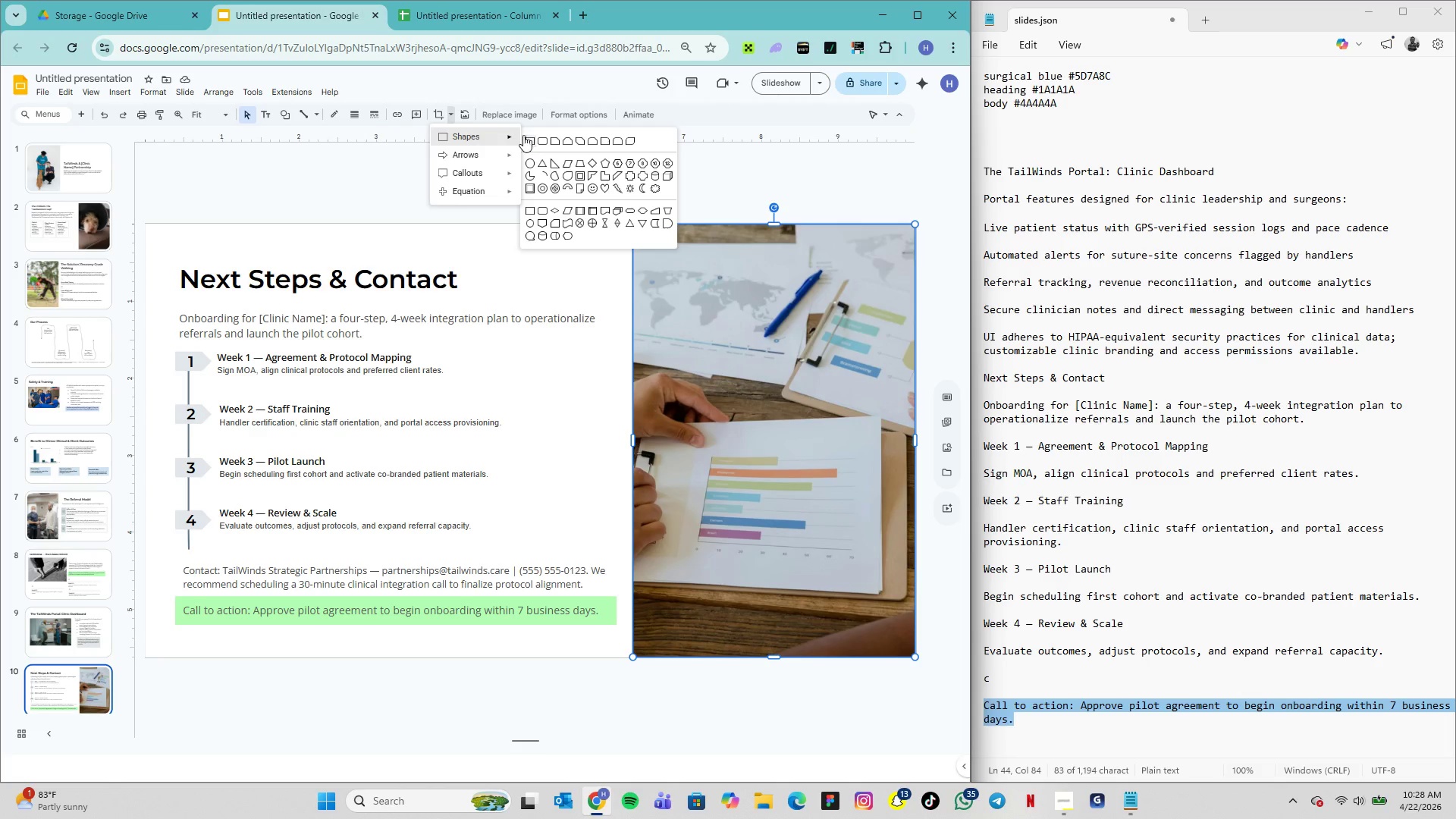 
left_click([527, 140])
 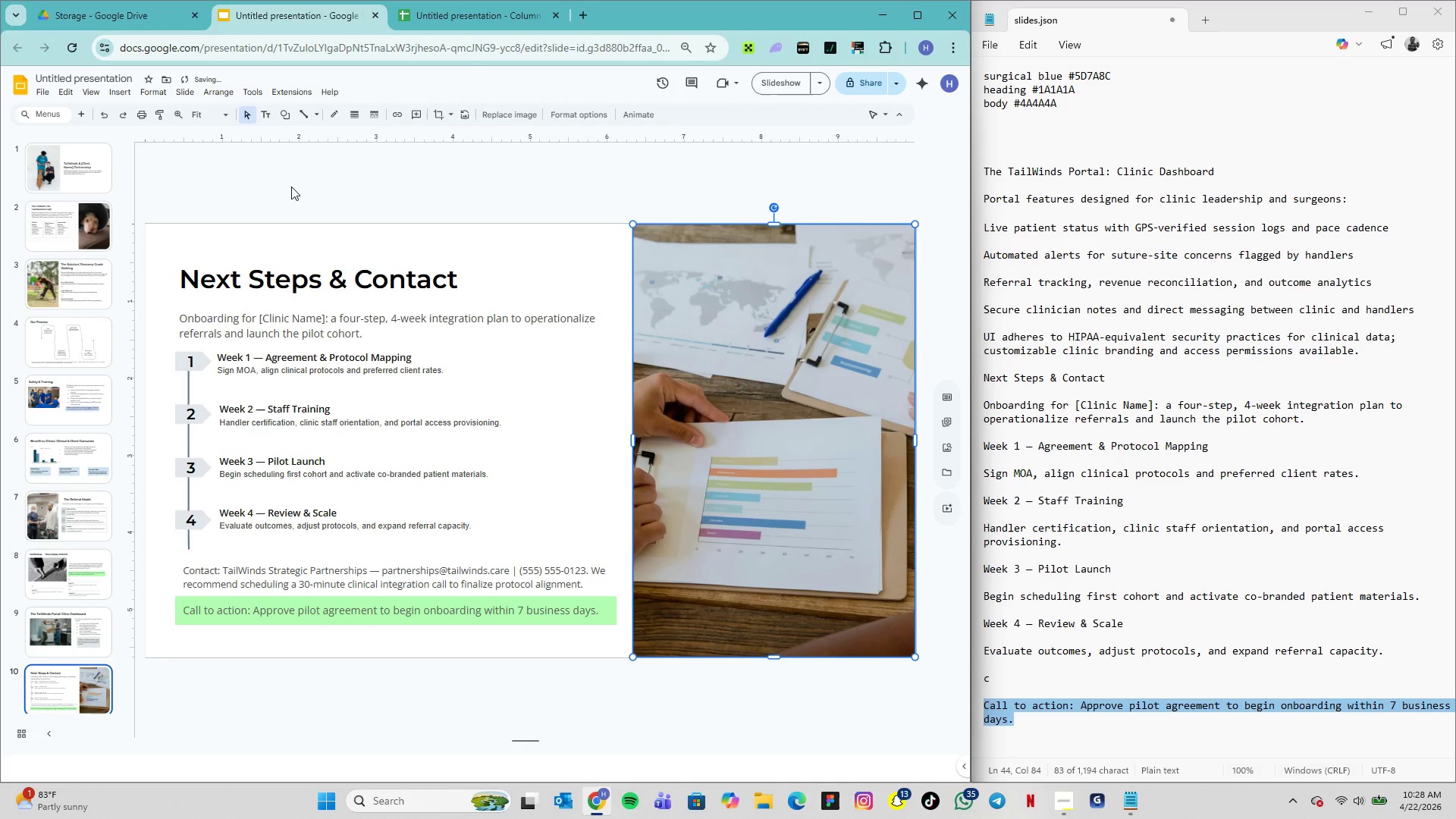 
left_click([288, 176])
 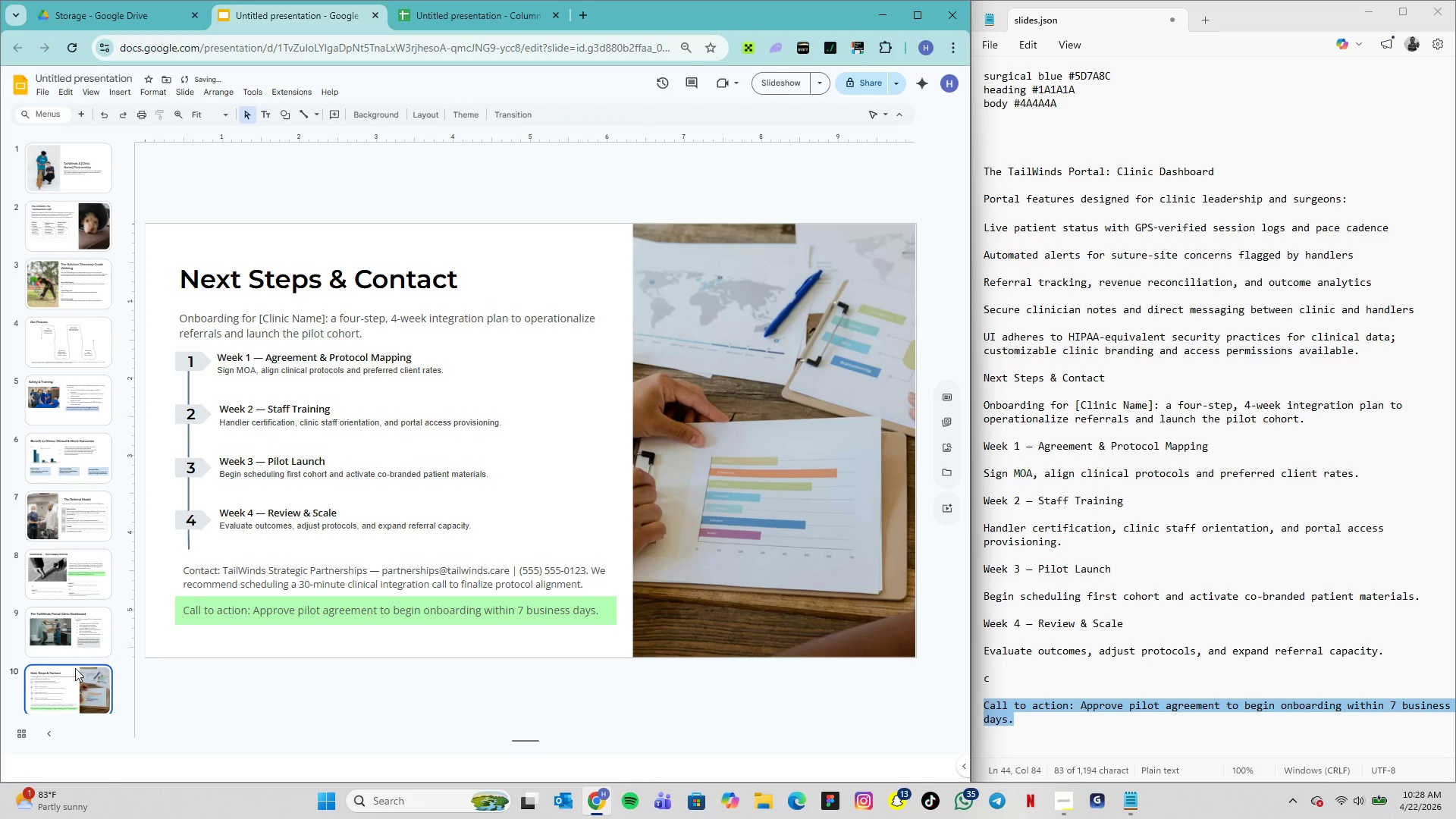 
scroll: coordinate [79, 673], scroll_direction: down, amount: 5.0
 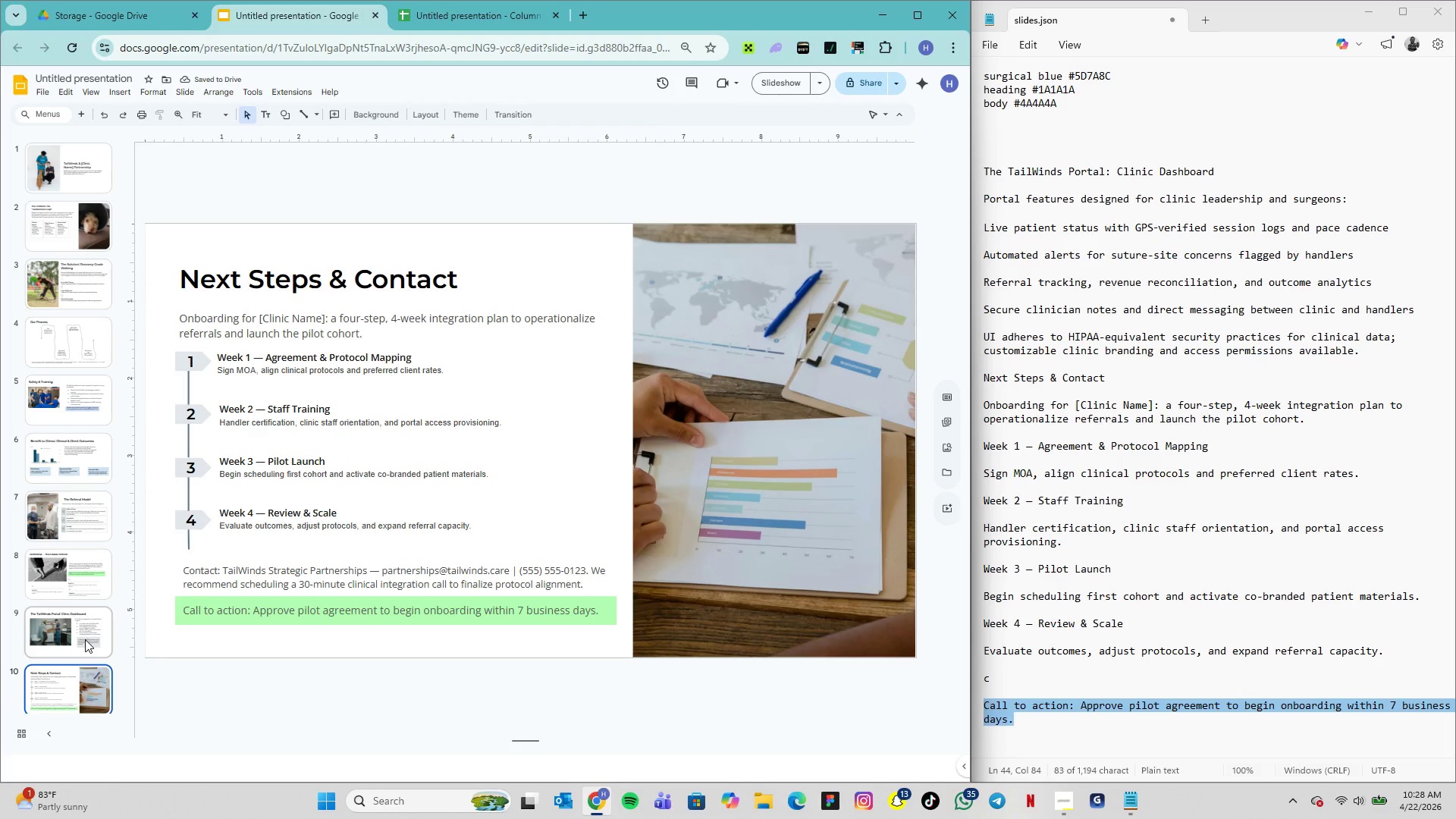 
left_click([89, 640])
 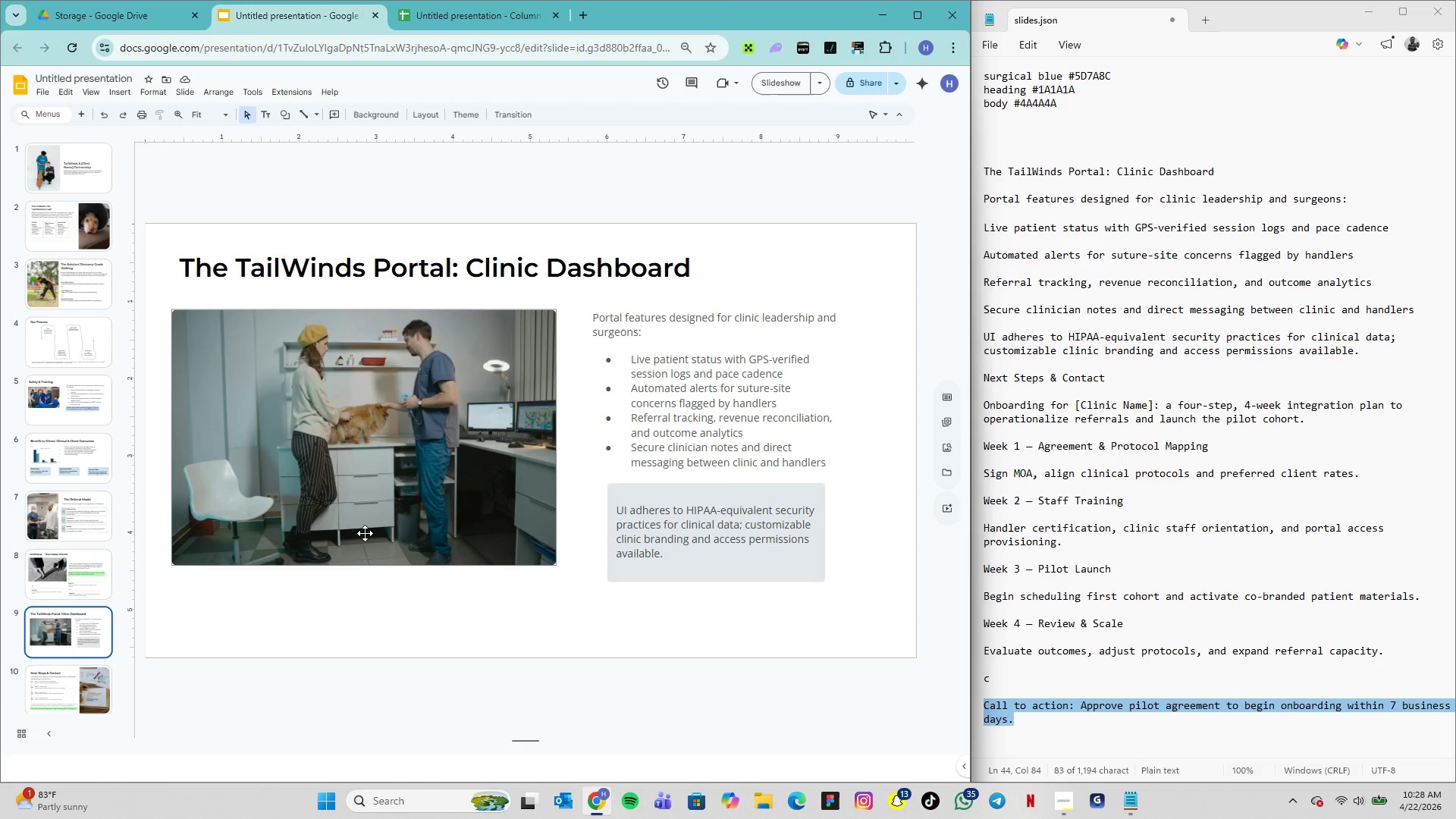 
wait(5.94)
 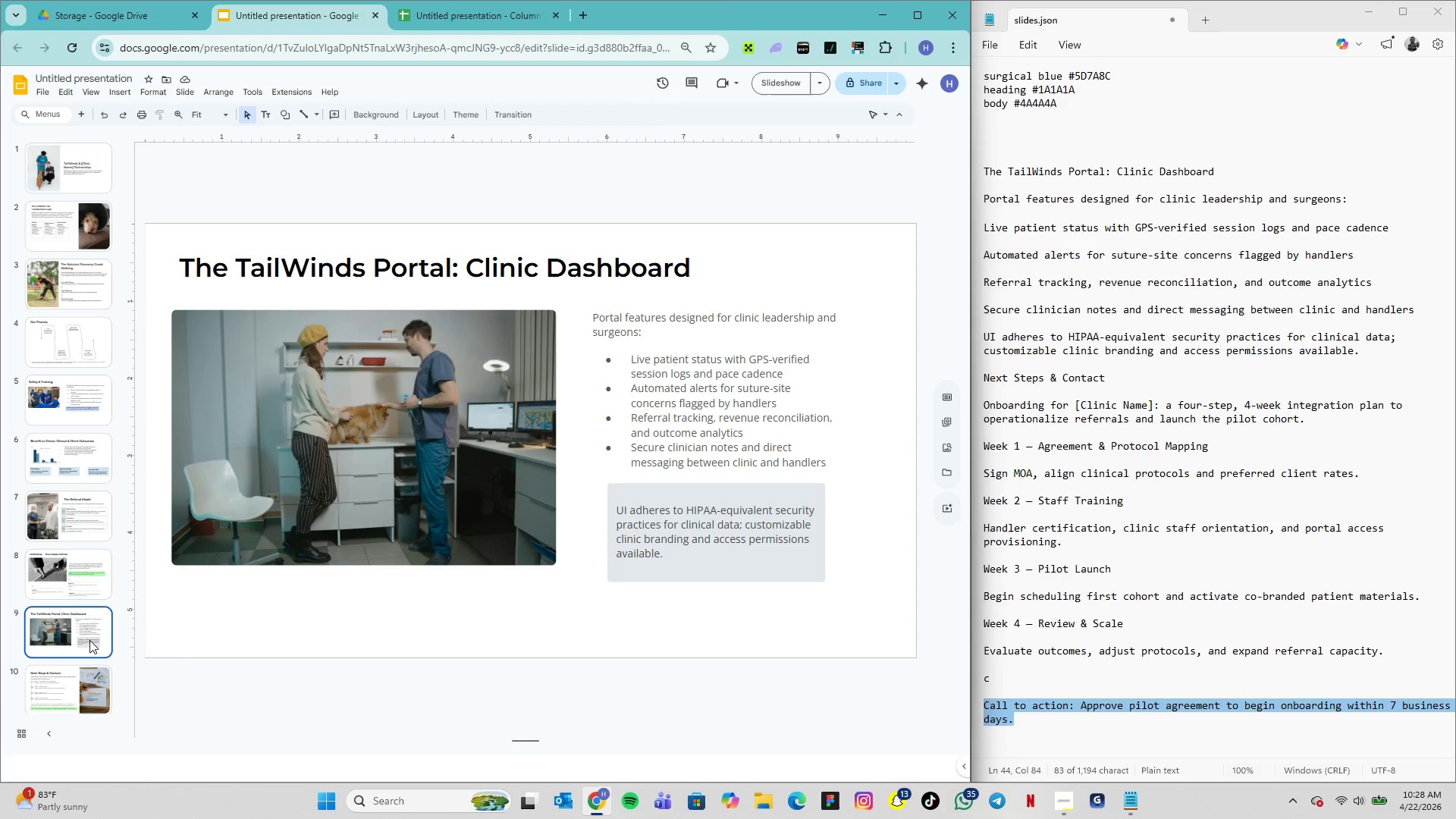 
left_click([365, 533])
 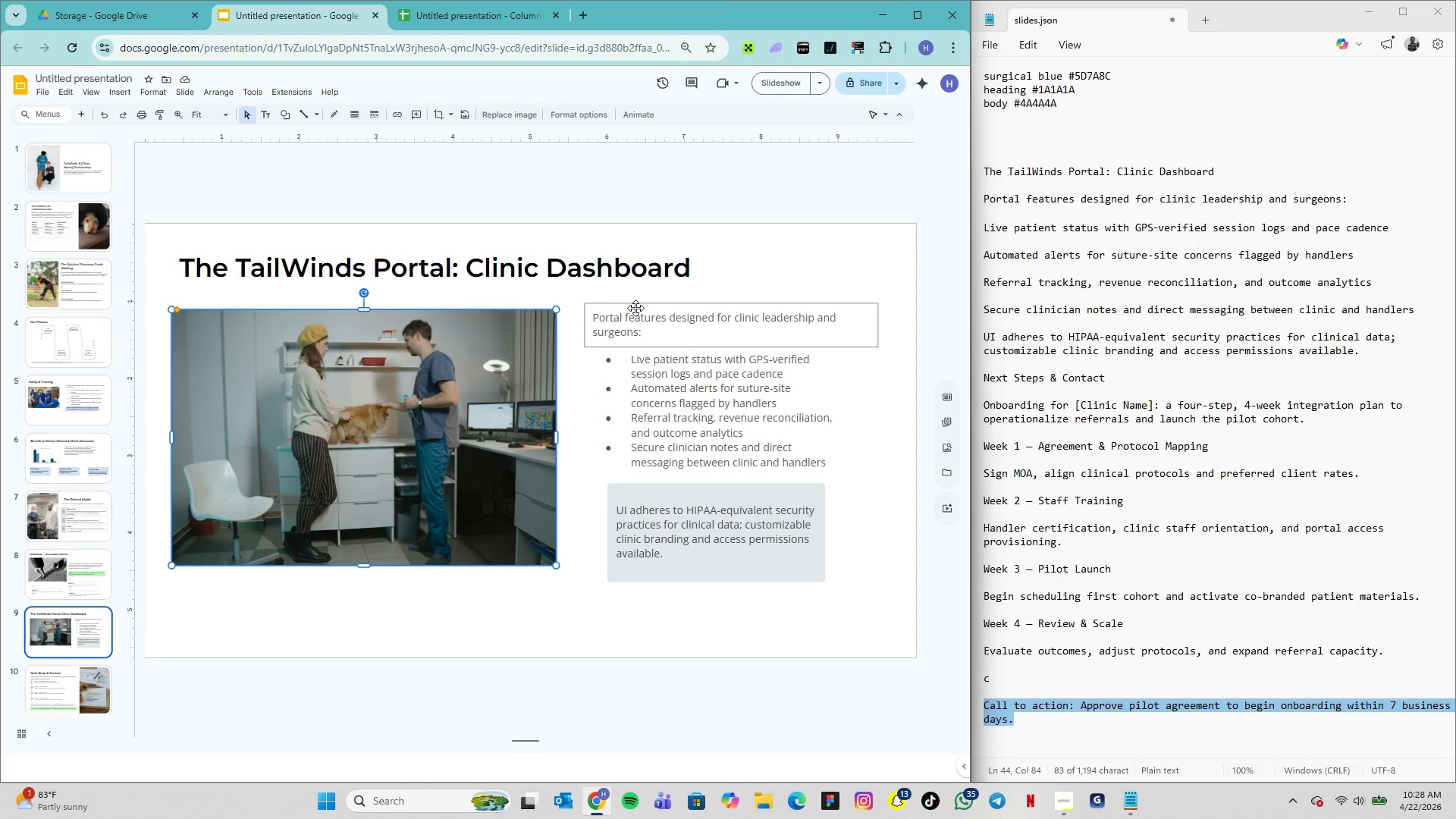 
left_click([635, 308])
 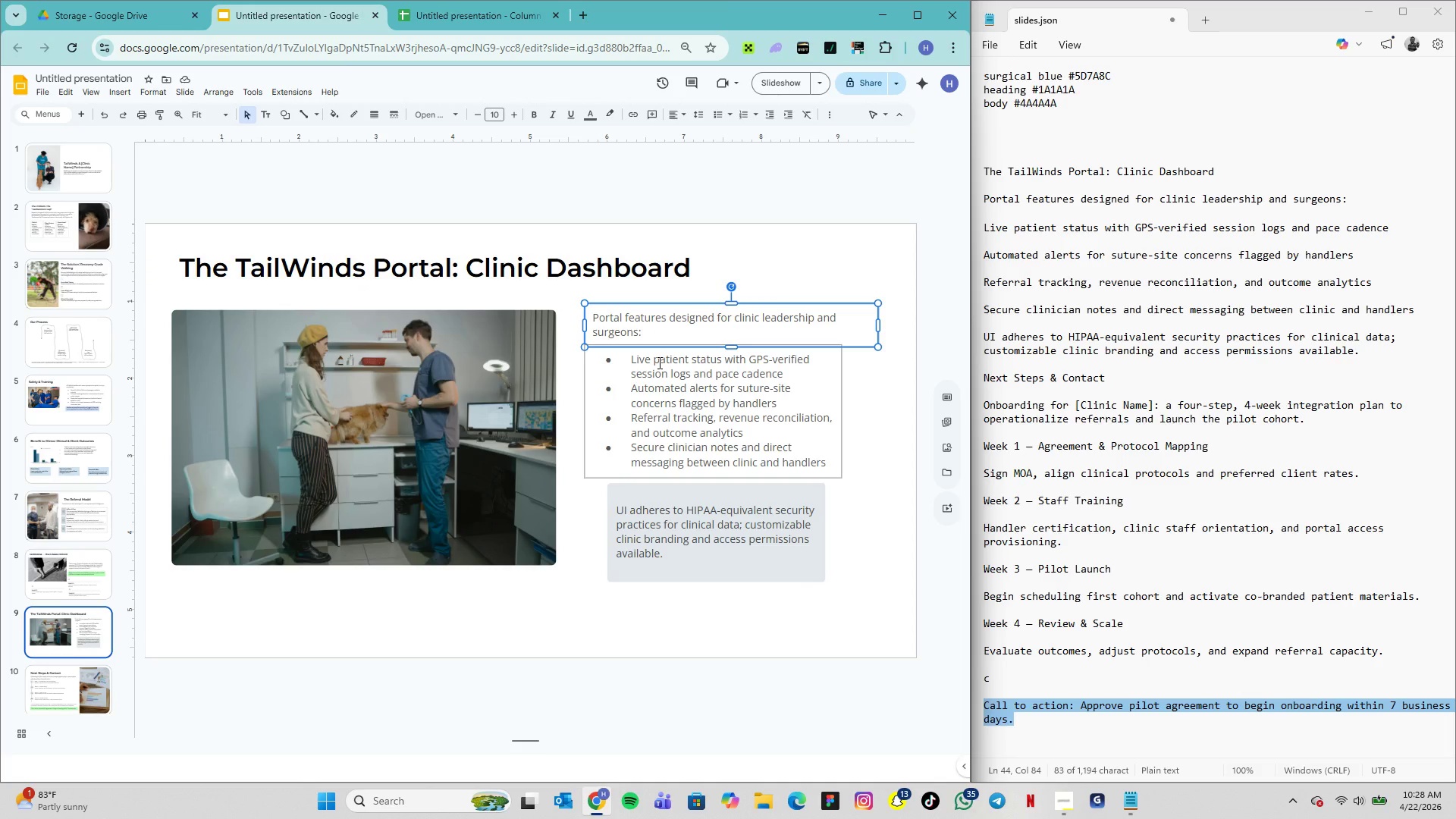 
hold_key(key=ShiftLeft, duration=4.28)
left_click([590, 359])
 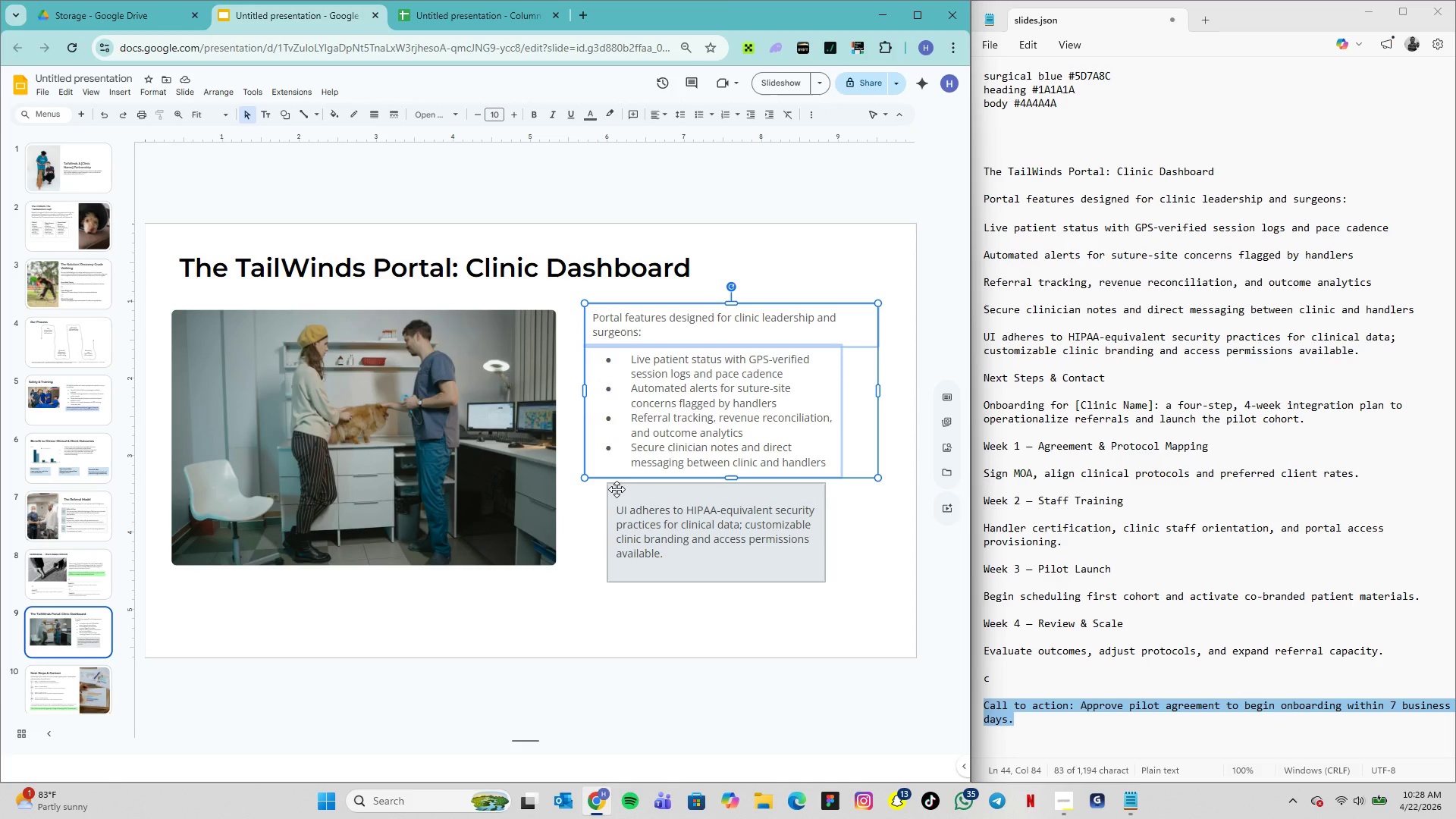 
left_click([617, 490])
 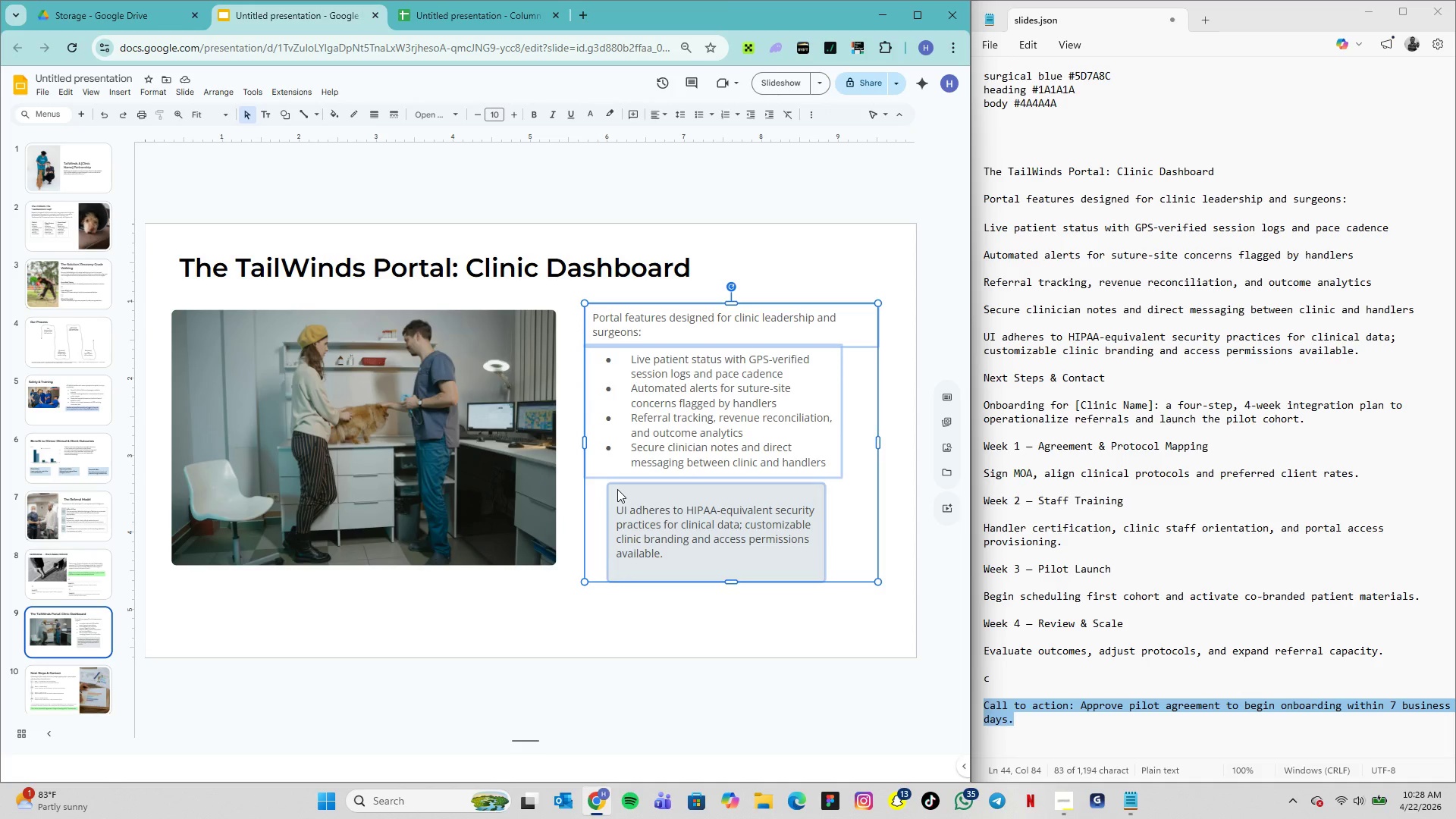 
right_click([613, 479])
 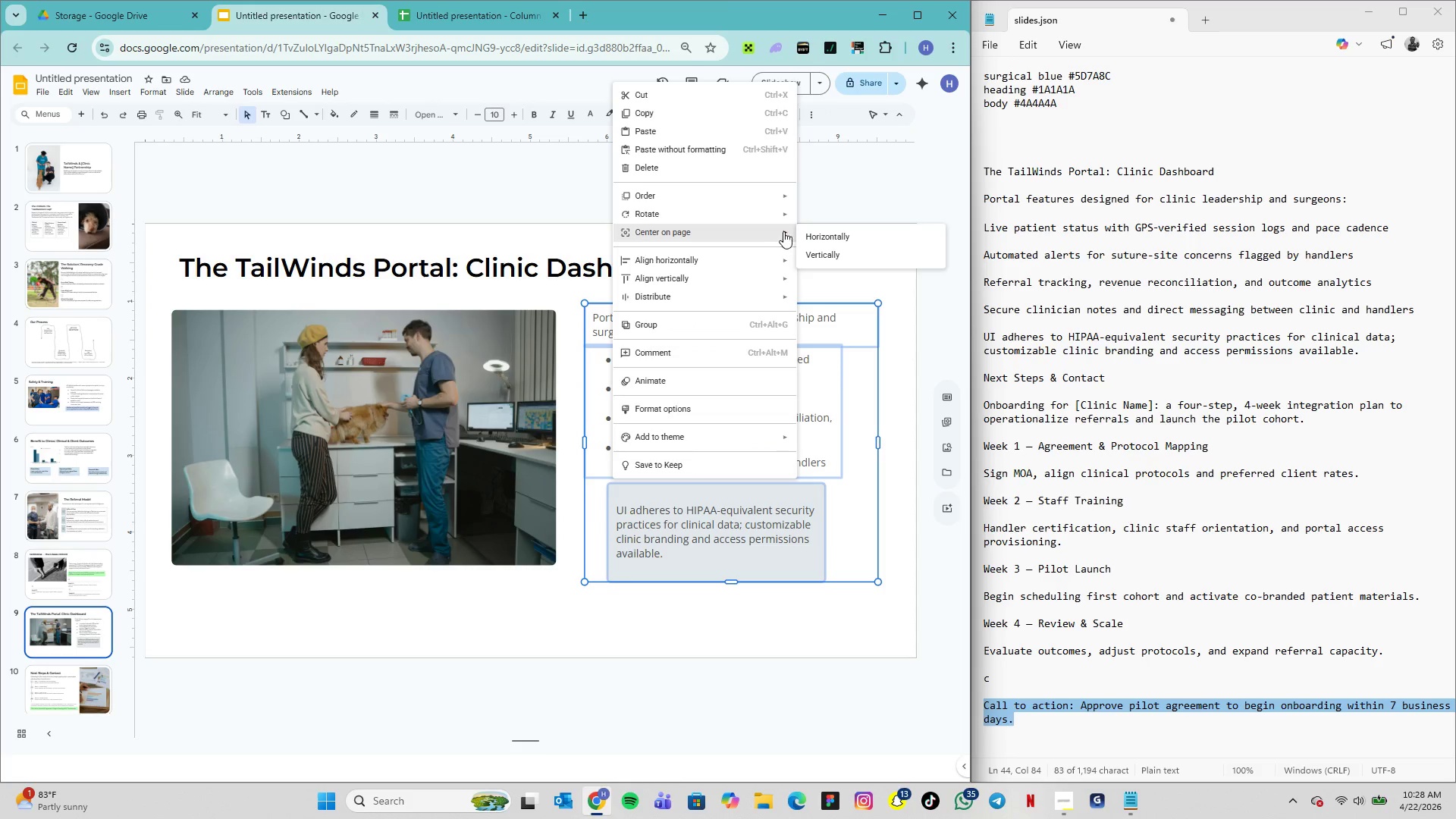 
left_click([828, 256])
 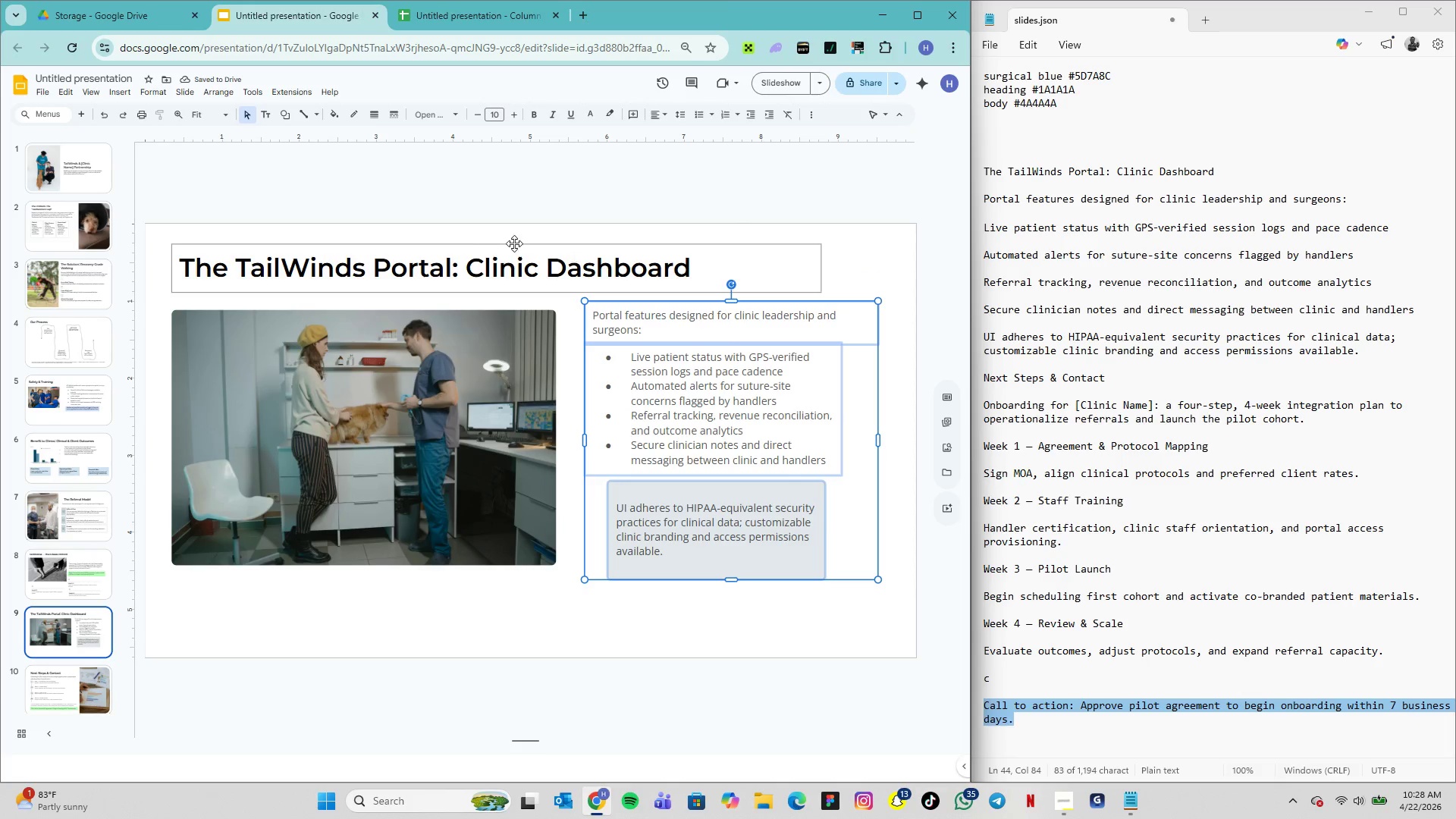 
left_click([406, 193])
 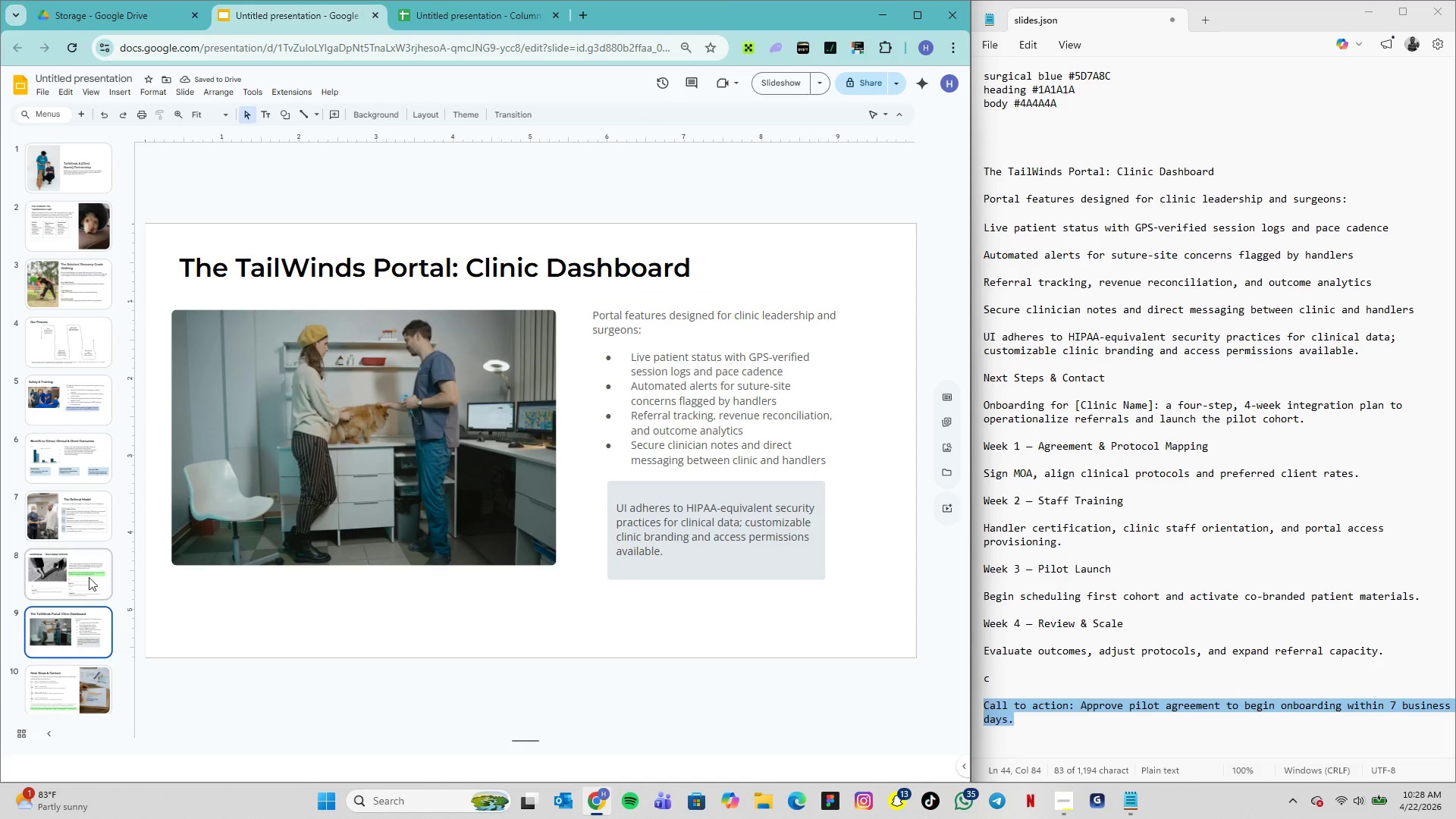 
left_click([79, 564])
 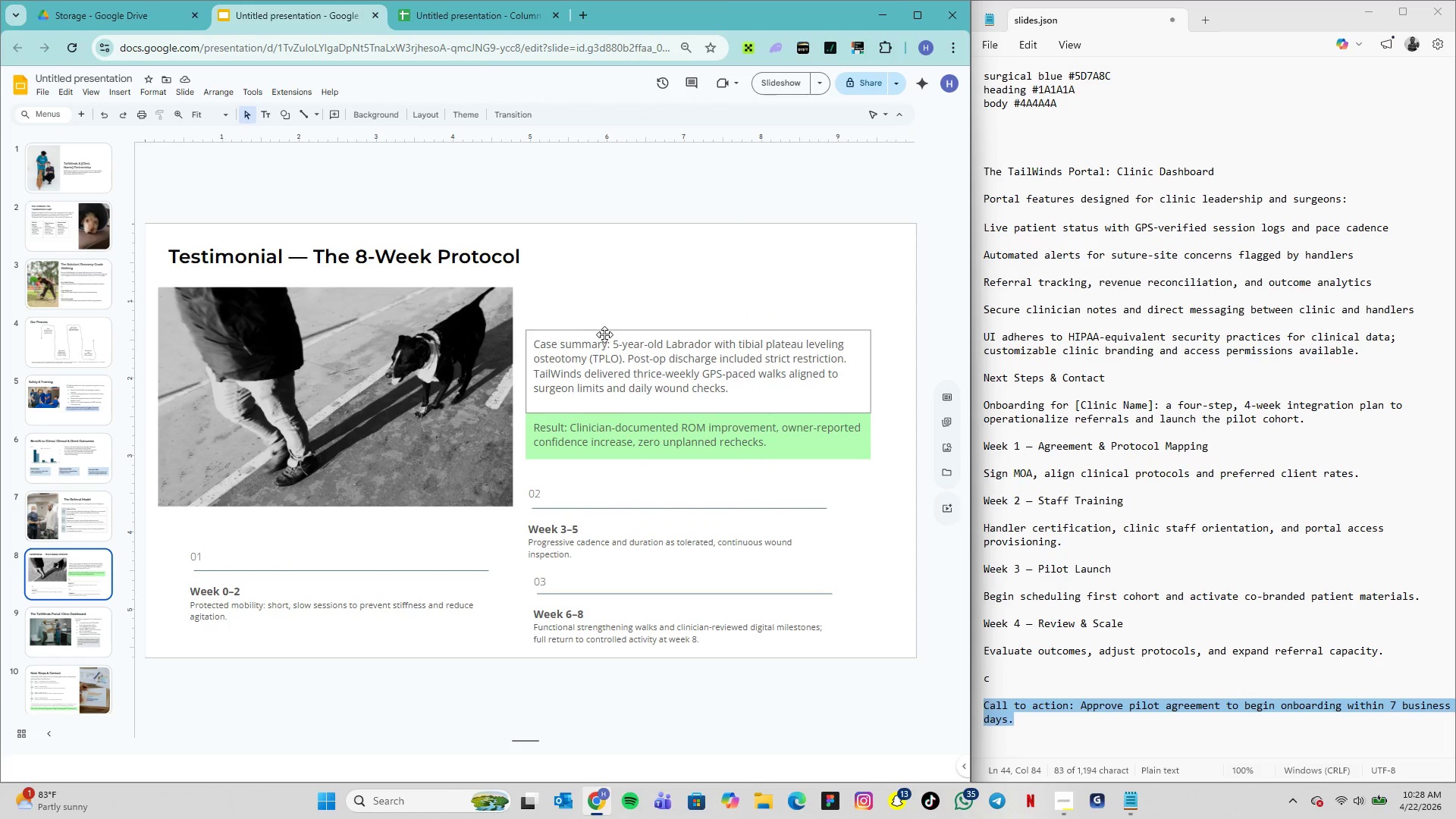 
wait(9.42)
 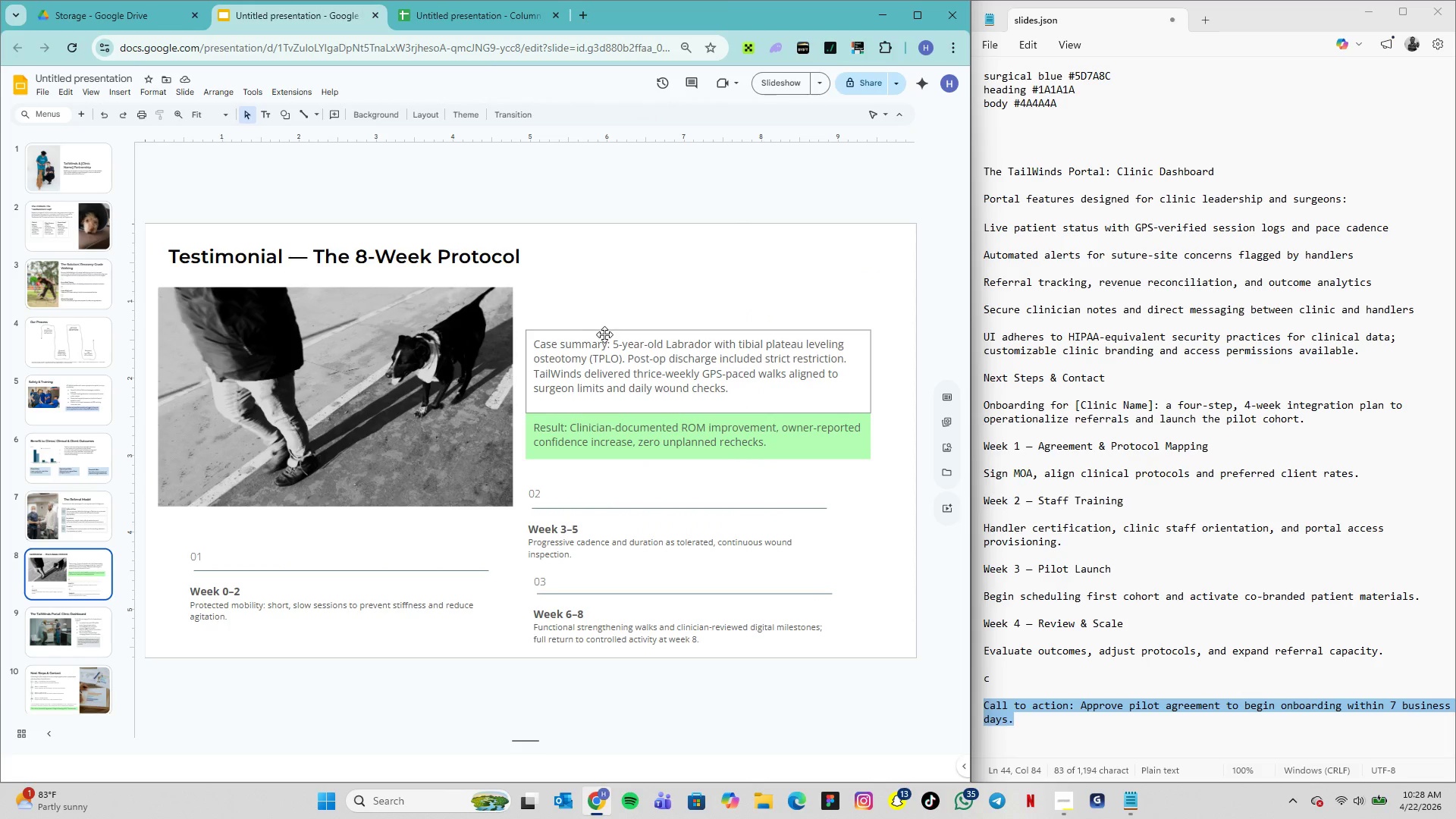 
left_click([84, 510])
 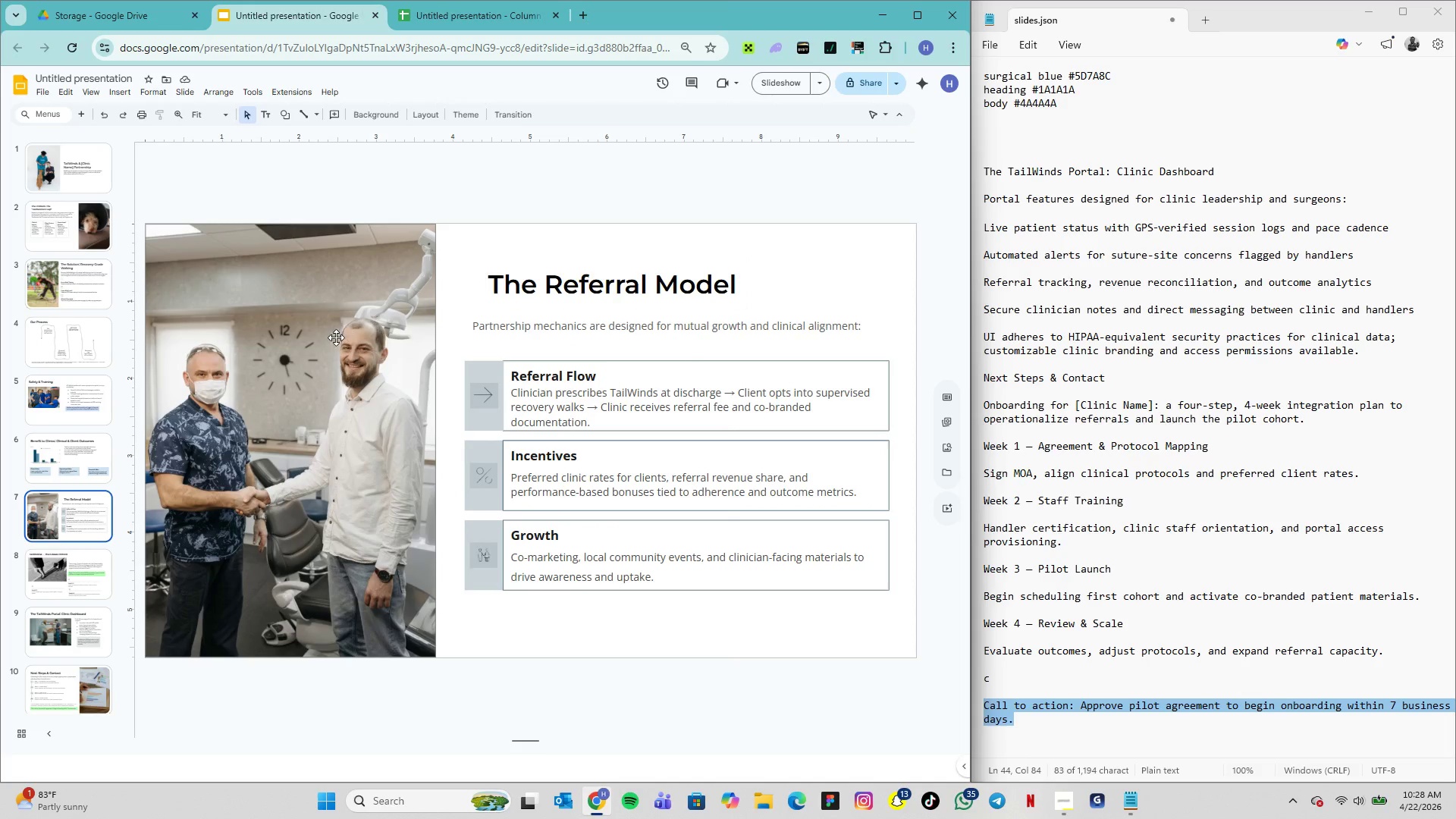 
wait(5.03)
 